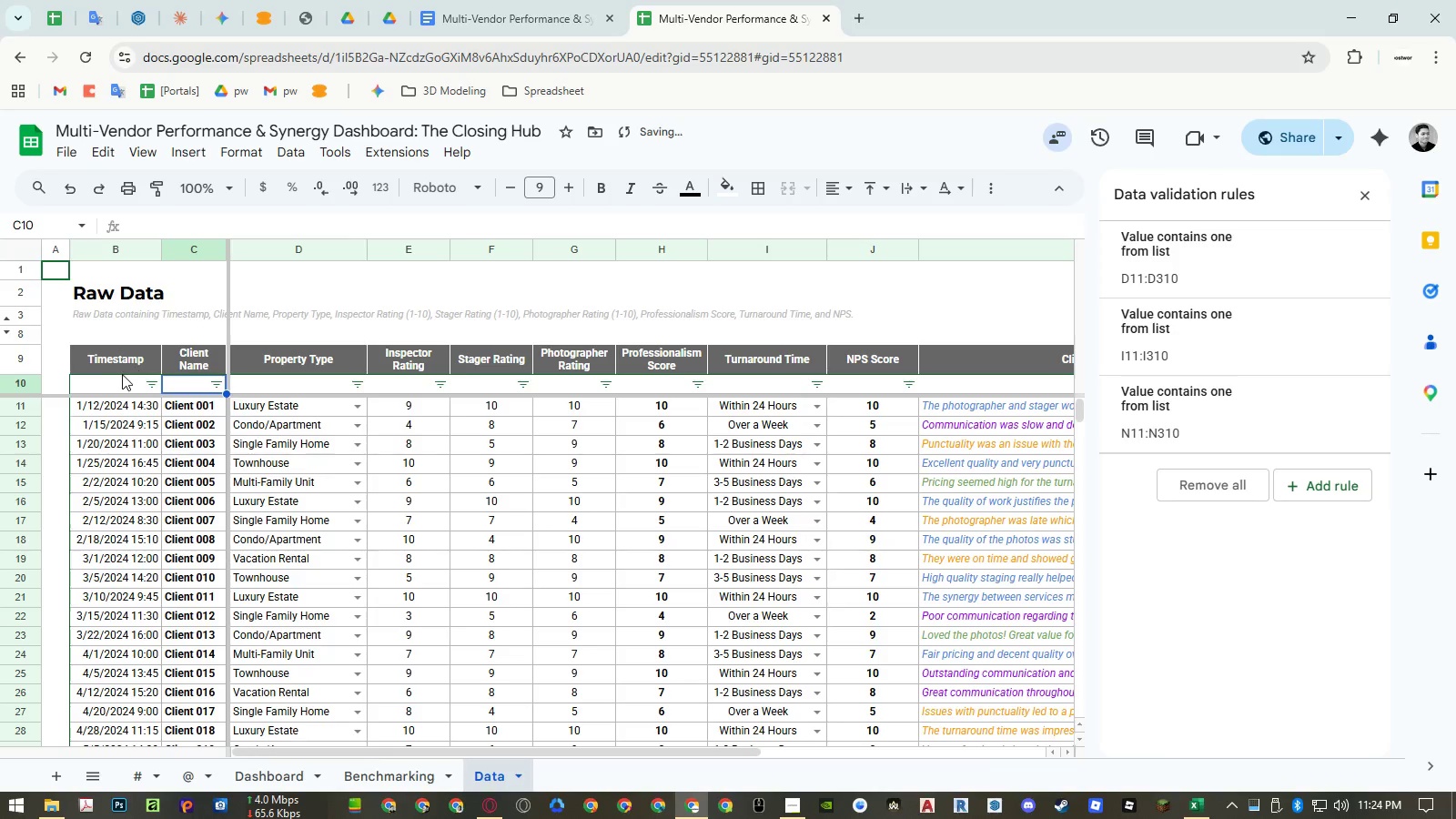 
scroll: coordinate [456, 741], scroll_direction: down, amount: 5.0
 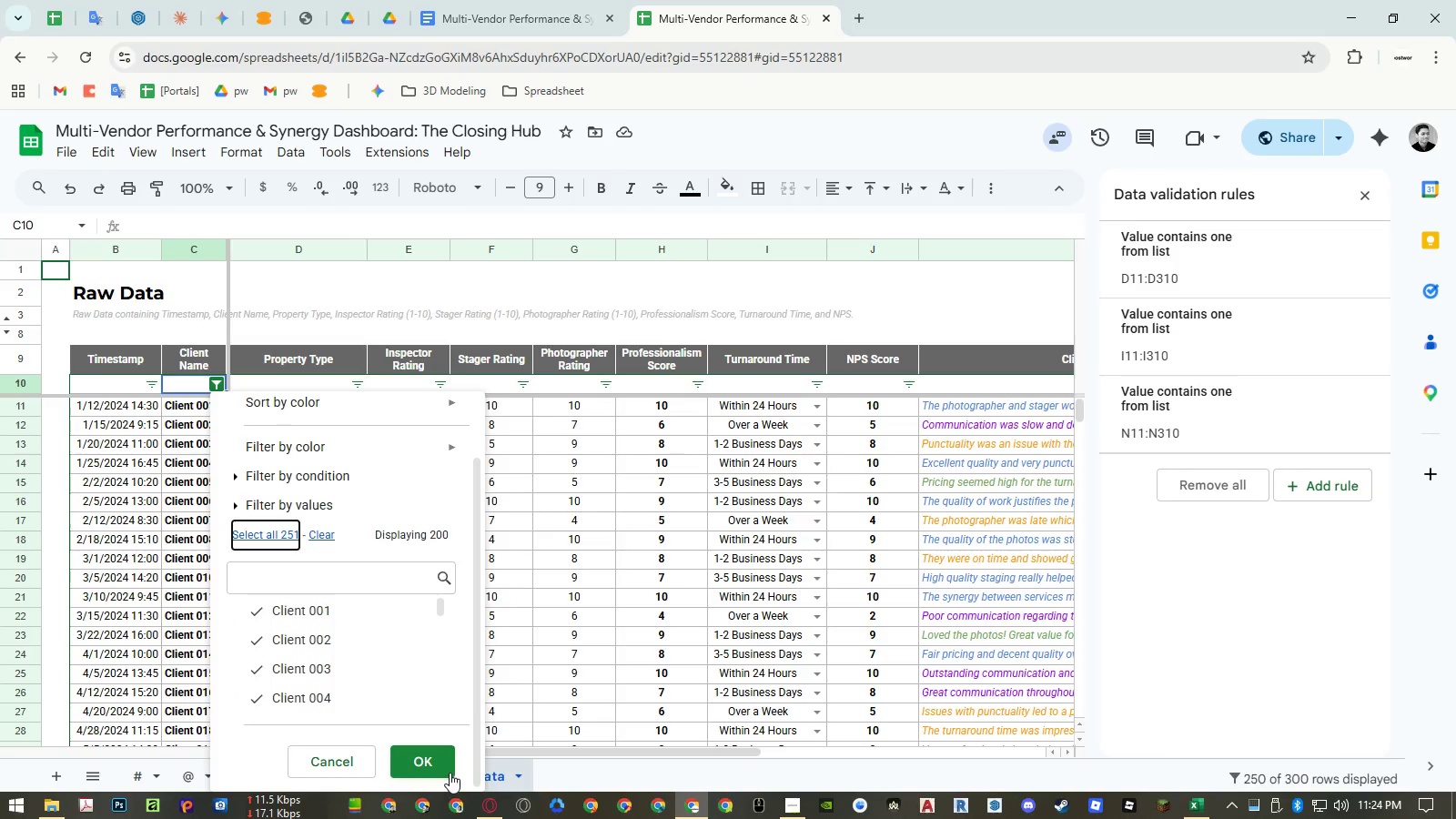 
left_click([122, 375])
 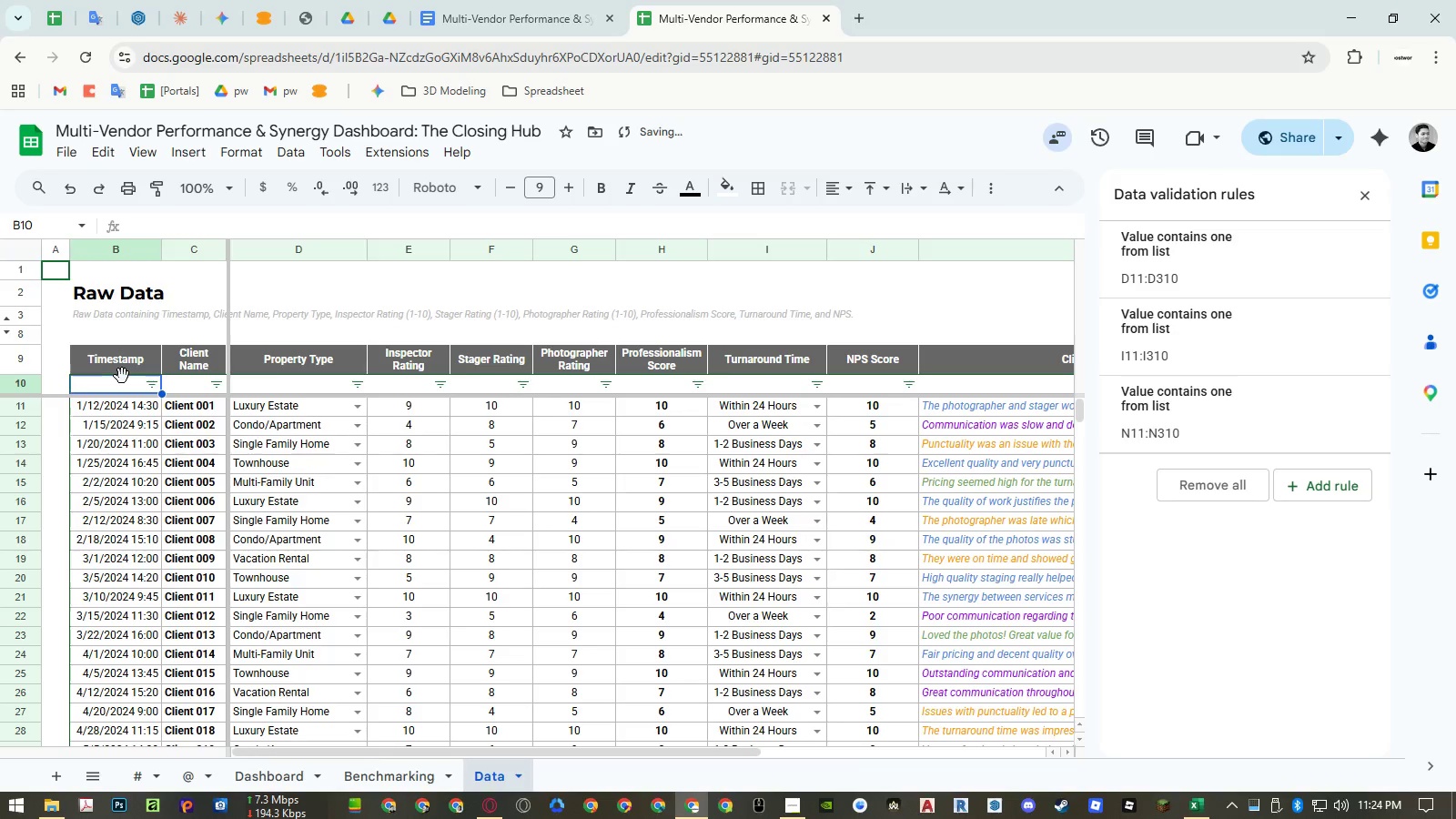 
key(ArrowDown)
 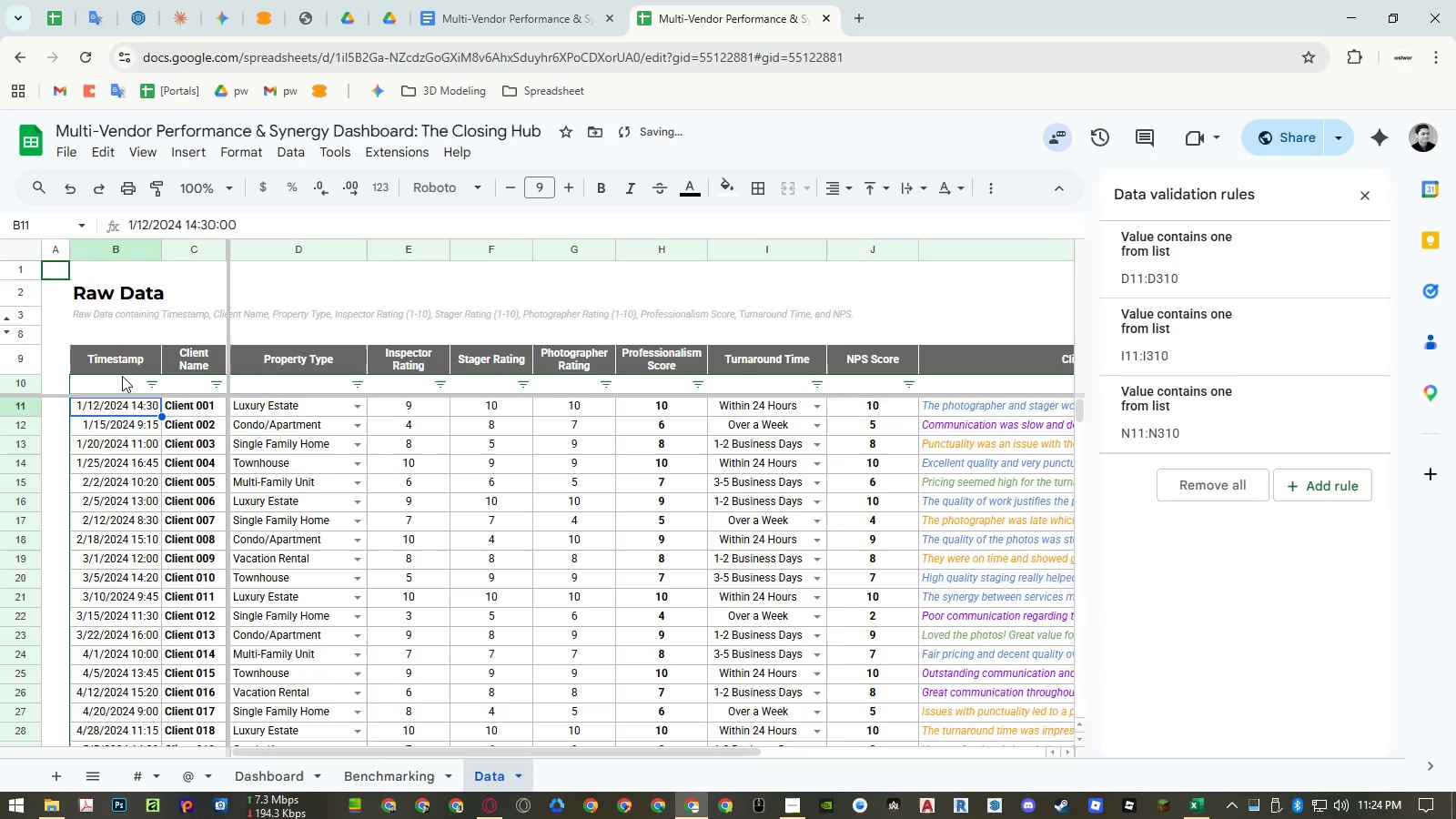 
key(Control+Shift+ArrowDown)
 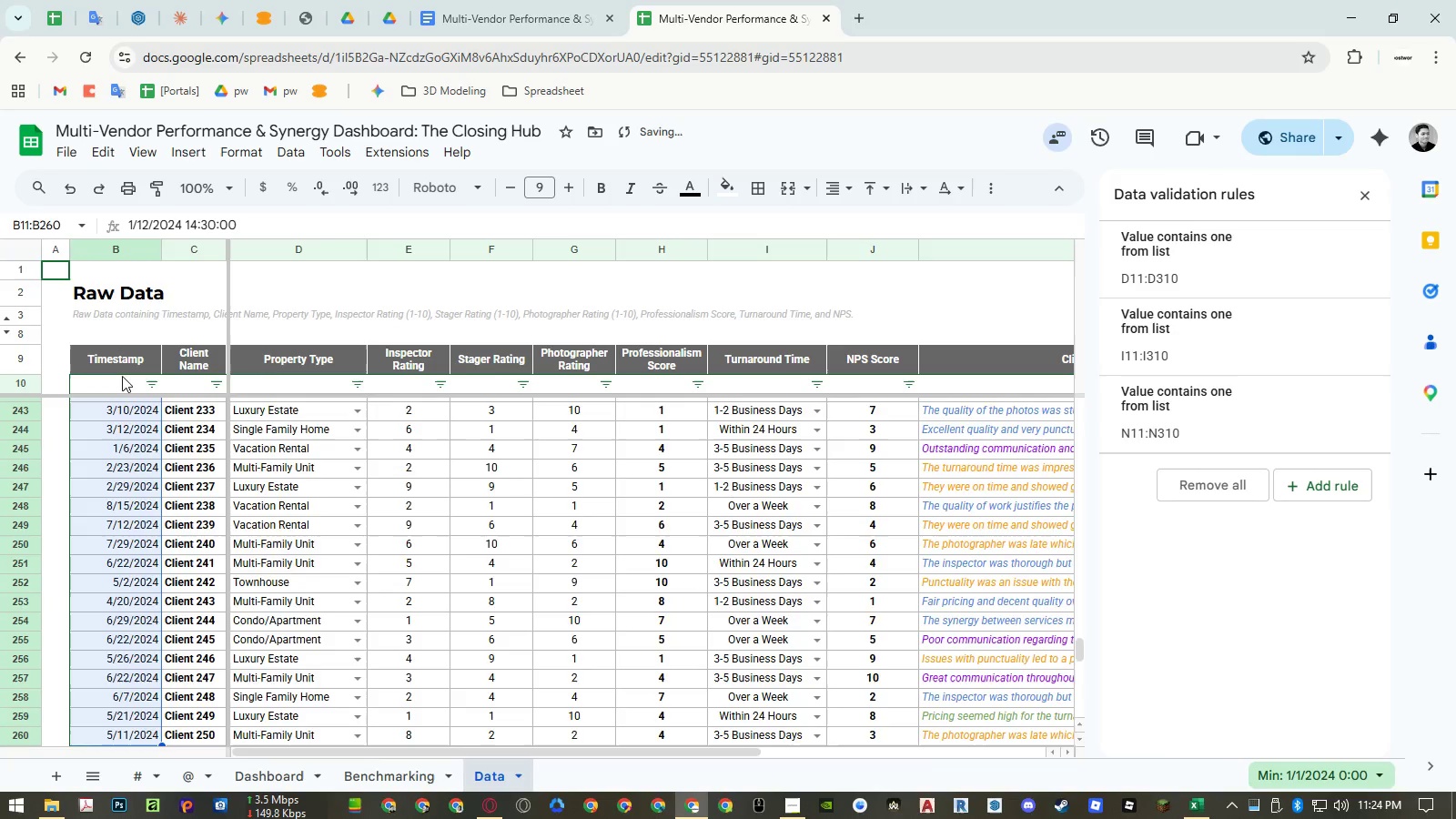 
key(Control+Shift+ArrowDown)
 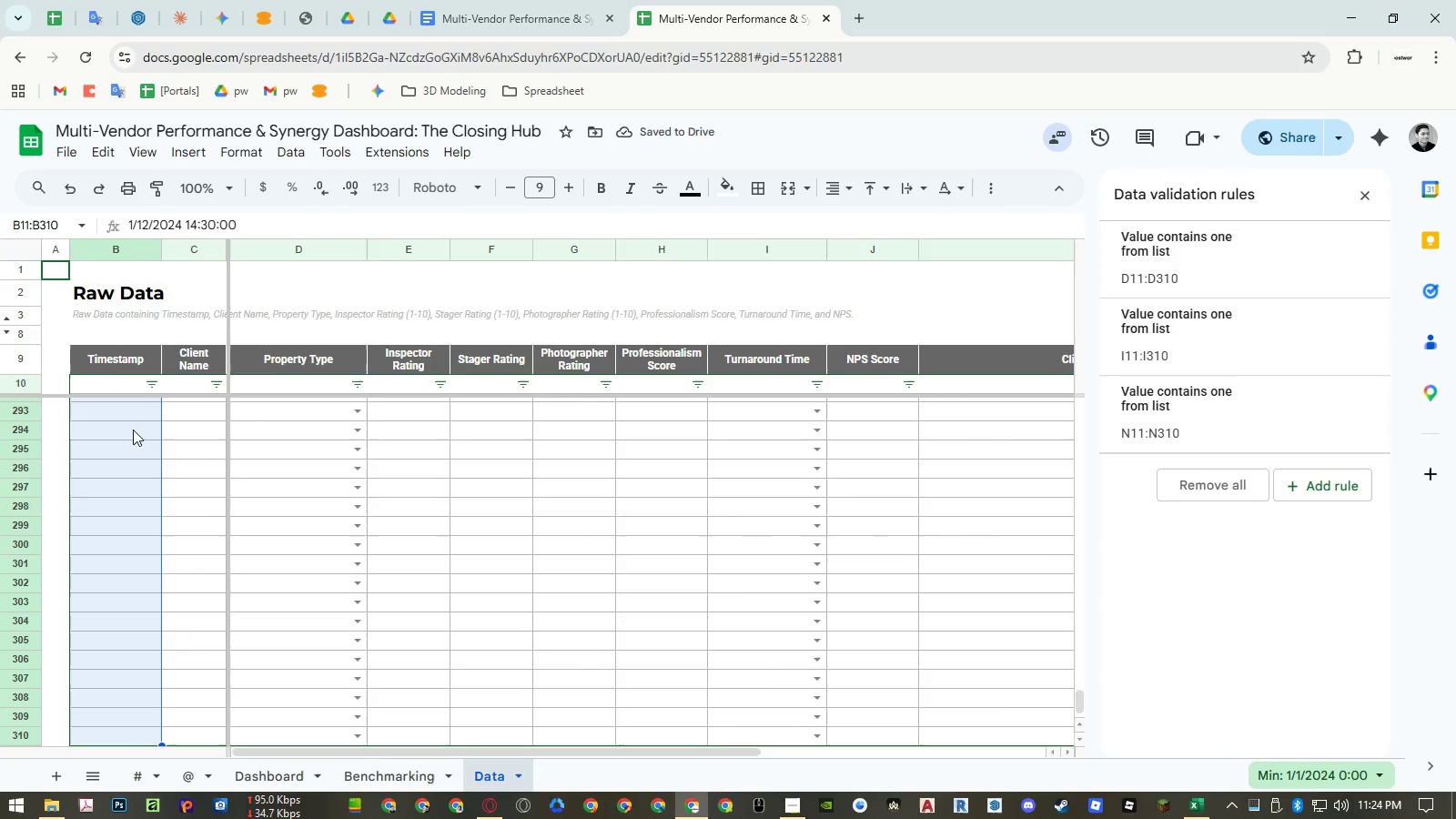 
scroll: coordinate [175, 414], scroll_direction: up, amount: 73.0
 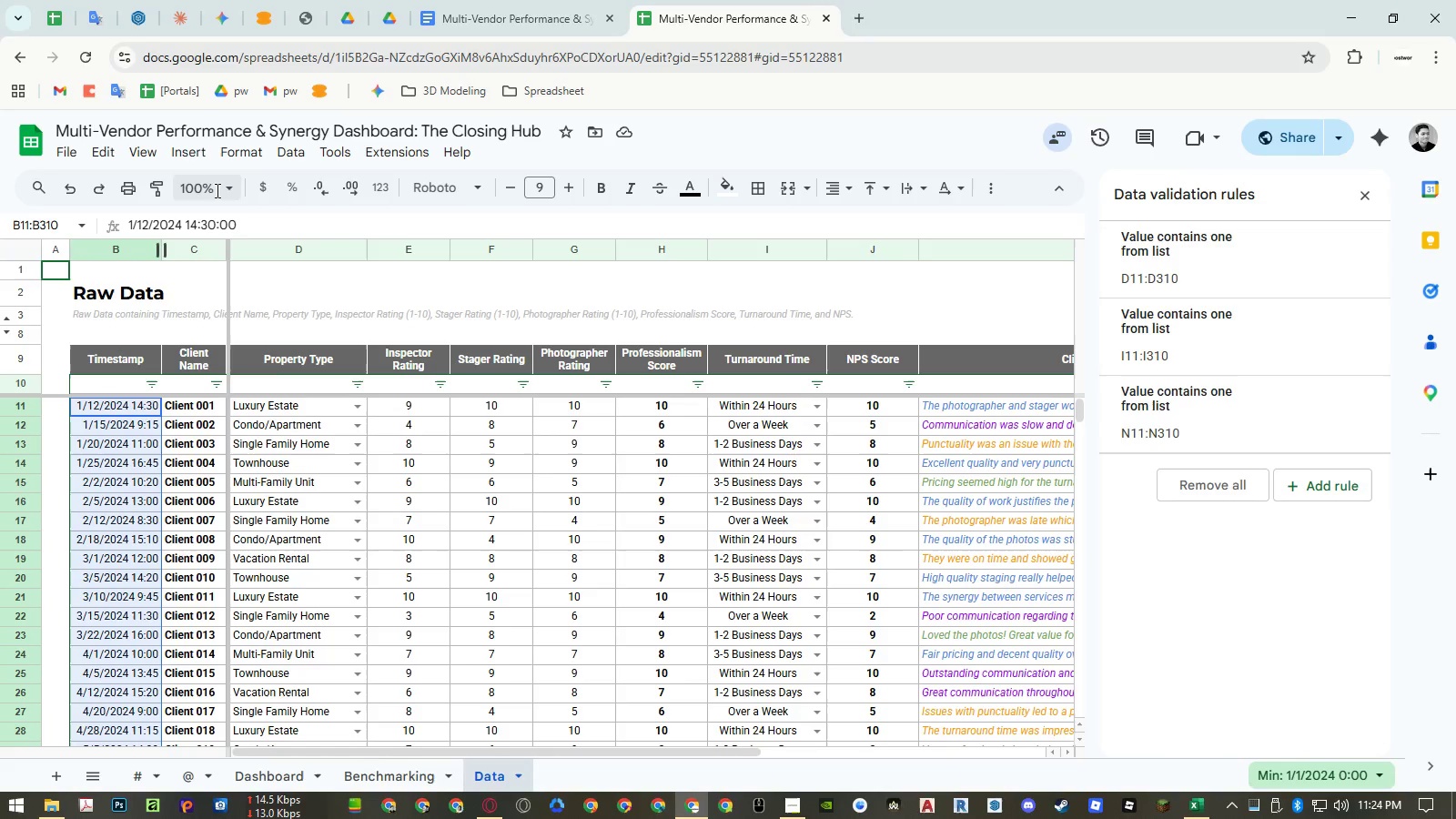 
left_click([250, 157])
 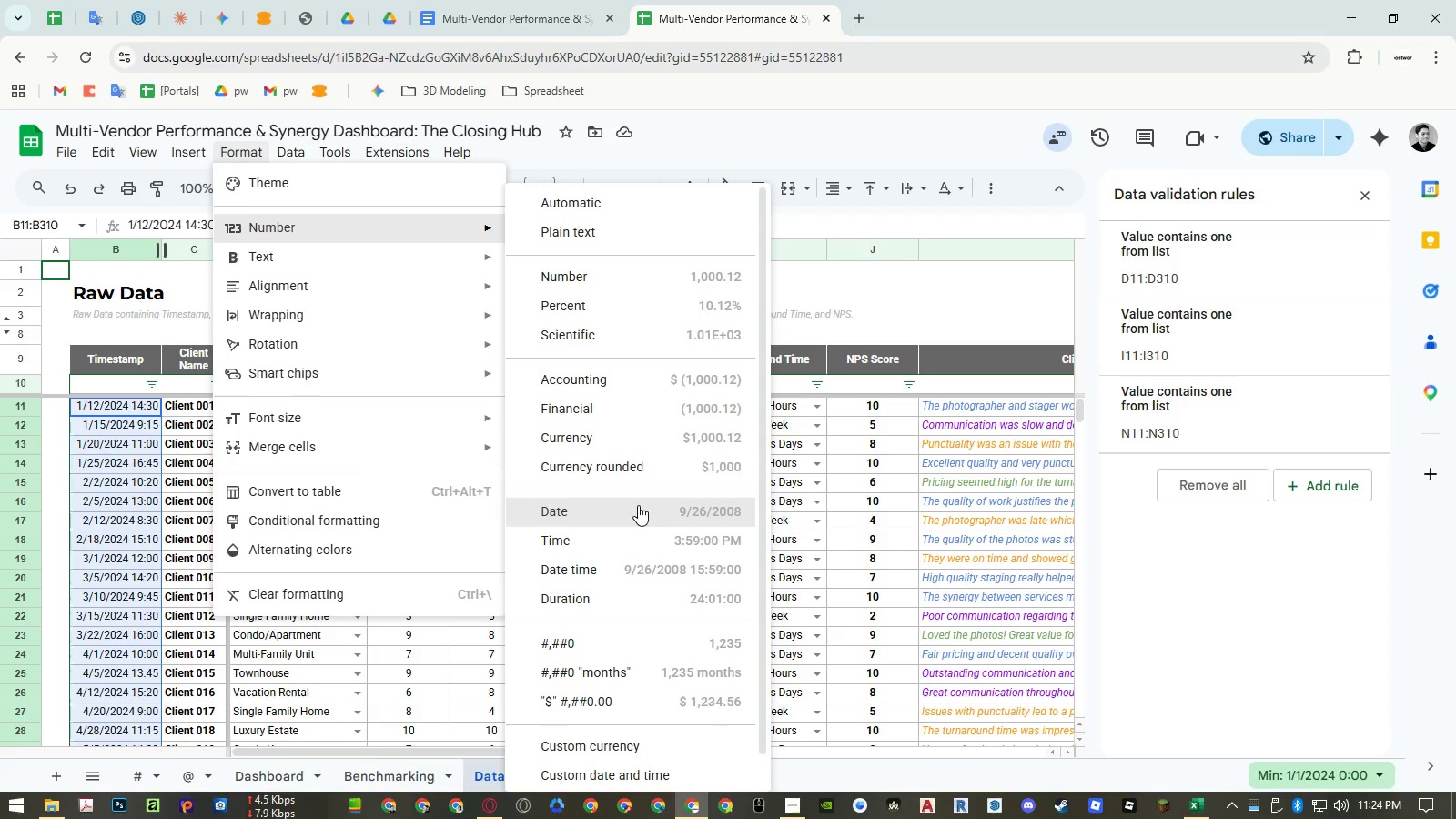 
left_click([638, 505])
 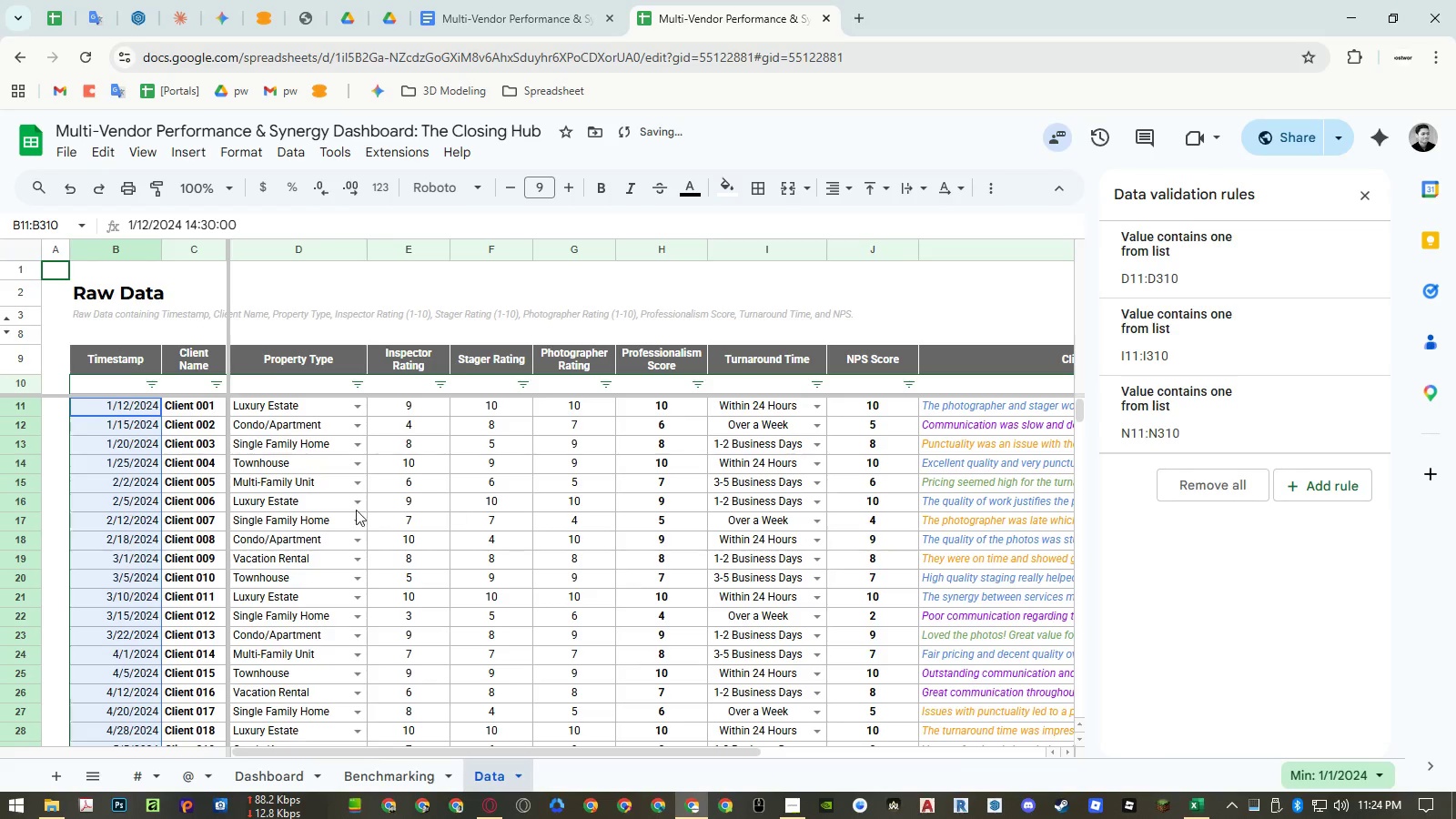 
scroll: coordinate [152, 538], scroll_direction: down, amount: 4.0
 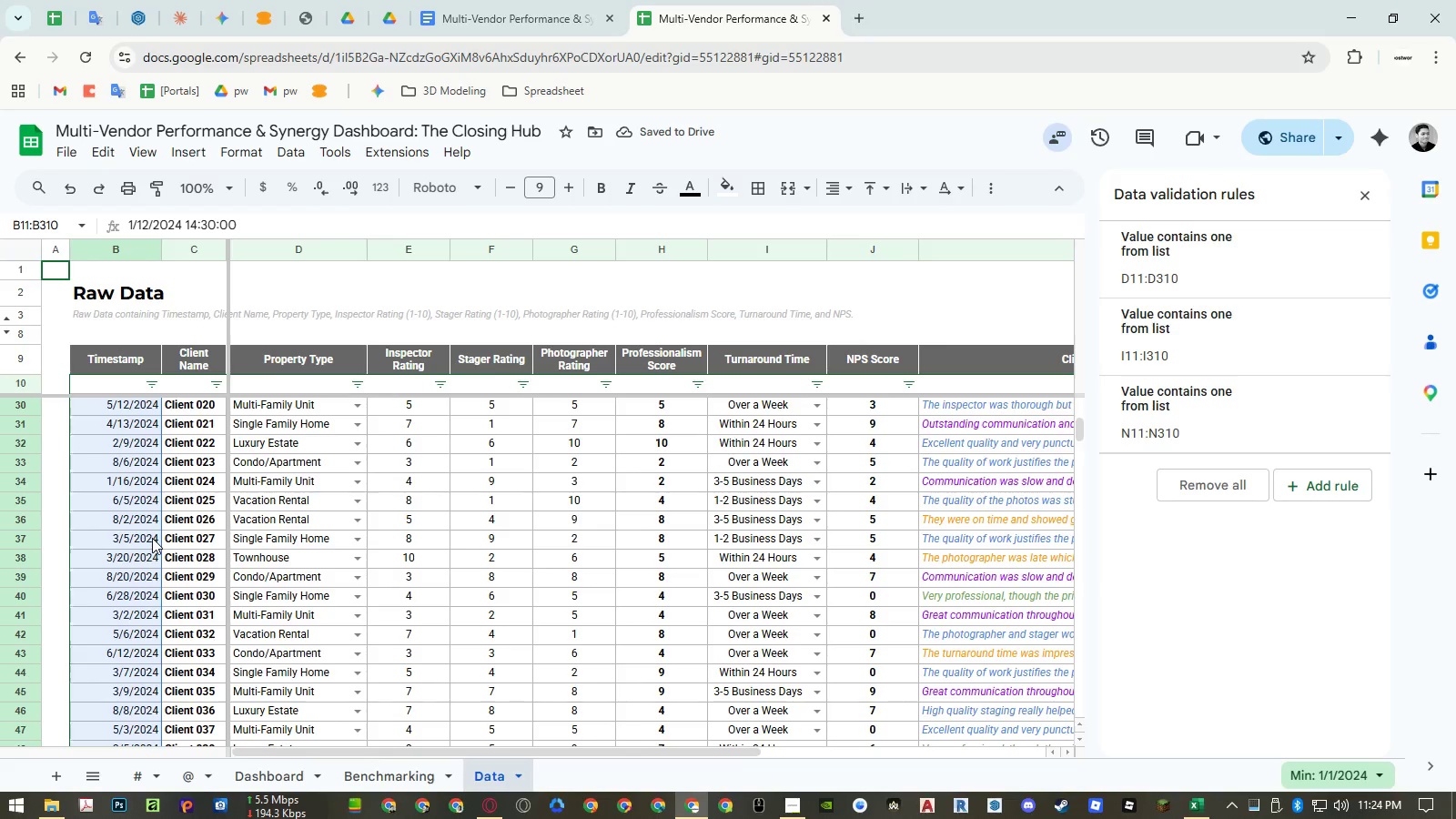 
scroll: coordinate [152, 537], scroll_direction: up, amount: 6.0
 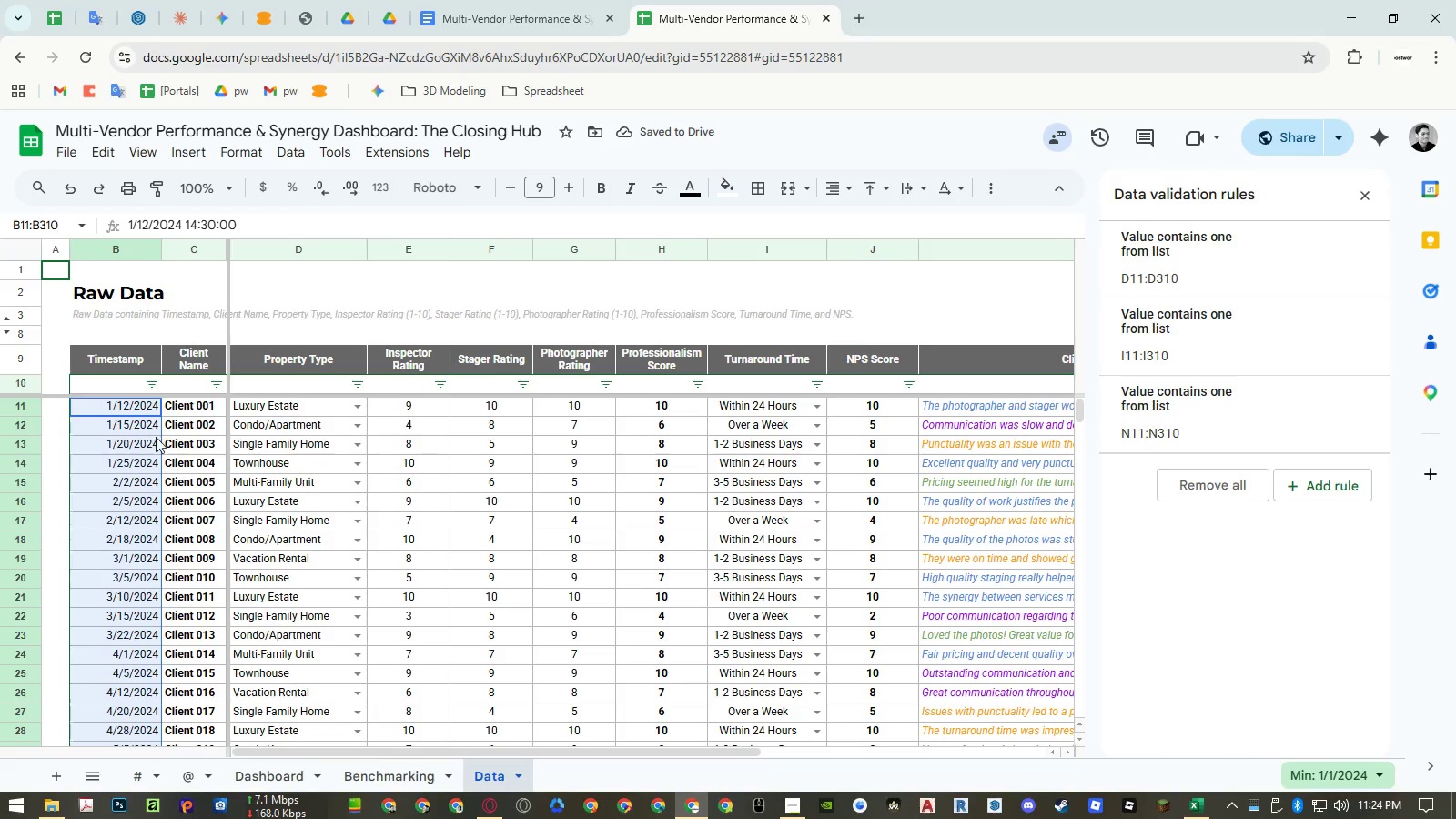 
scroll: coordinate [153, 489], scroll_direction: down, amount: 51.0
 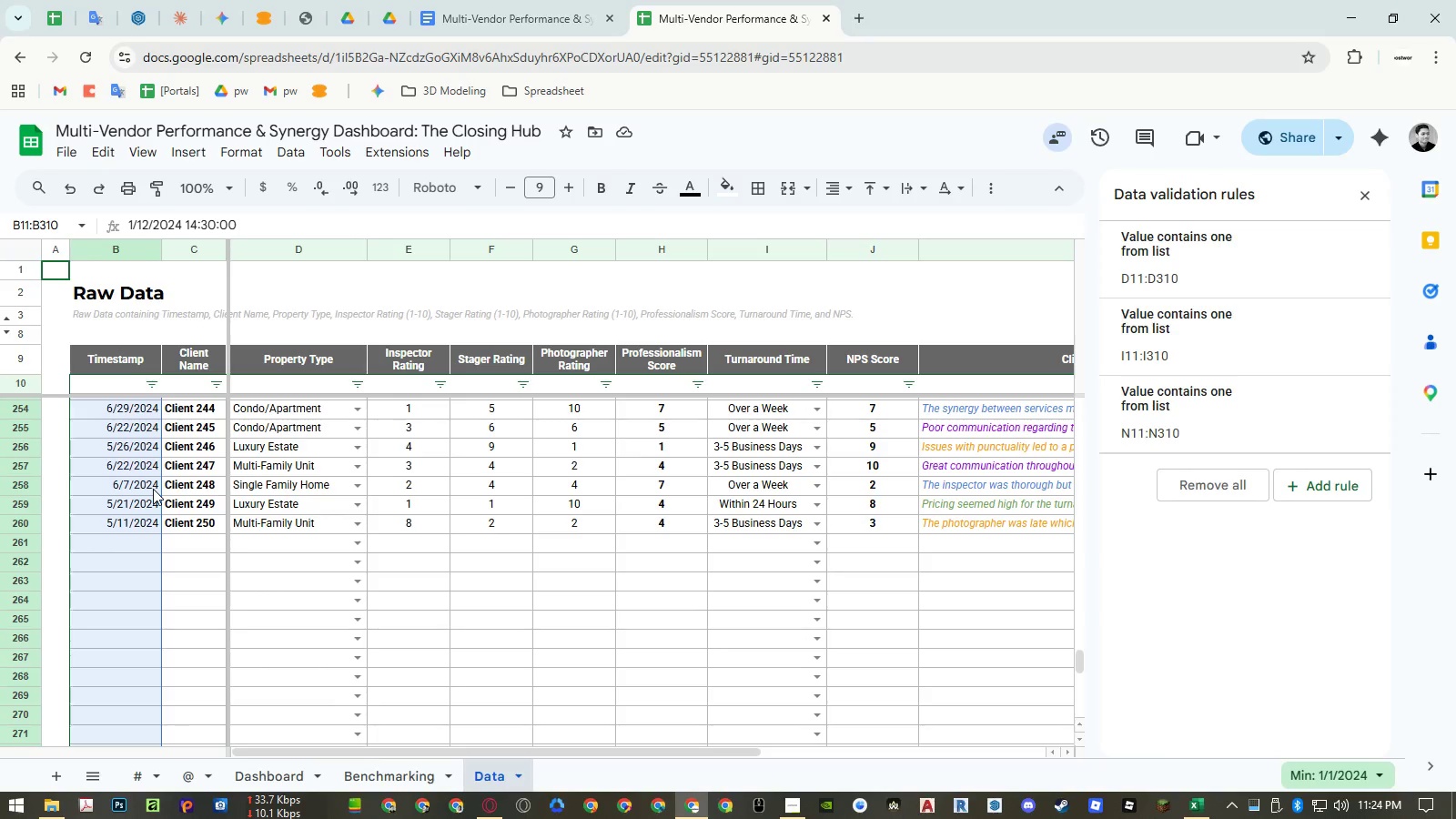 
scroll: coordinate [156, 480], scroll_direction: up, amount: 57.0
 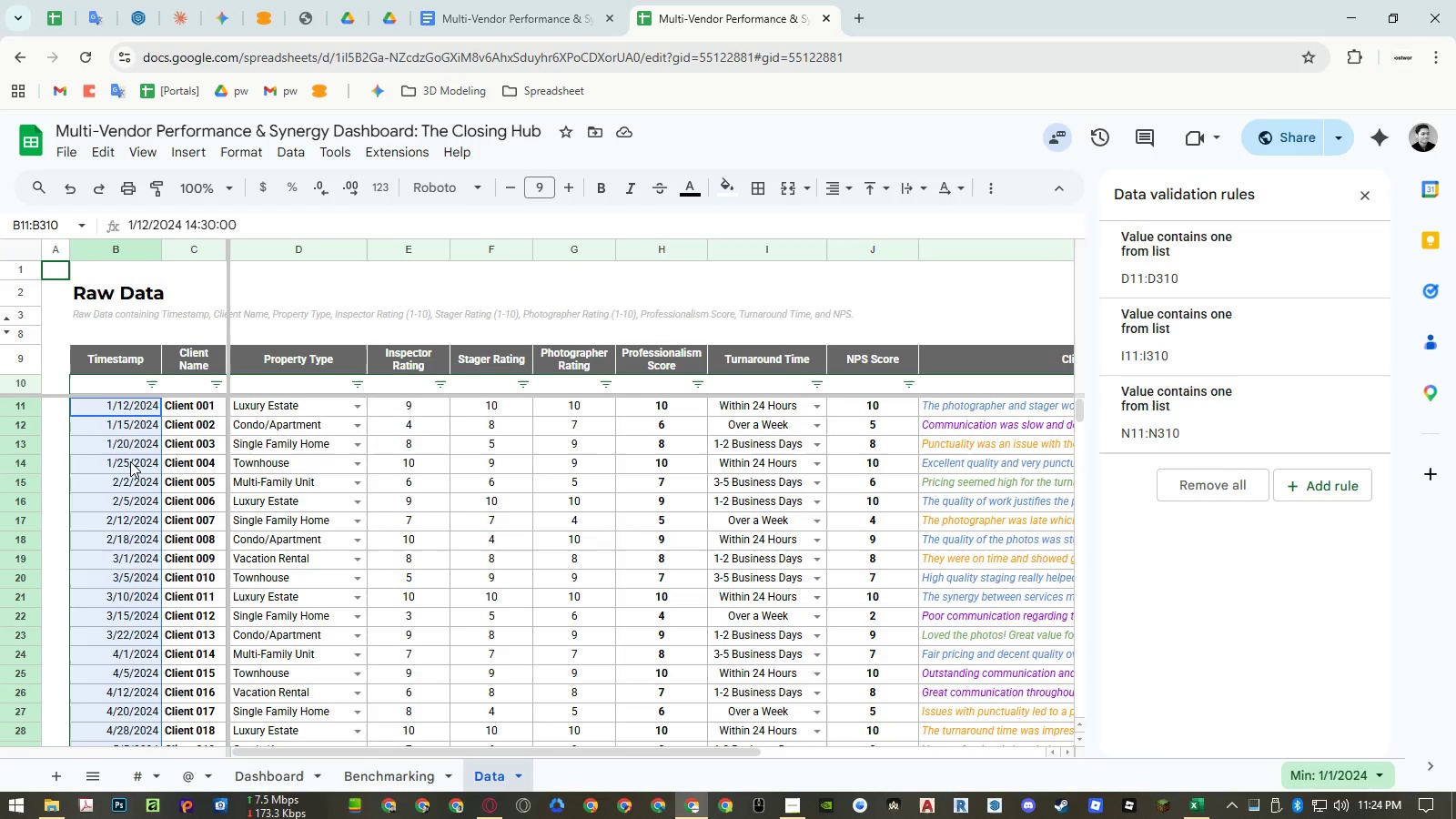 
left_click([129, 461])
 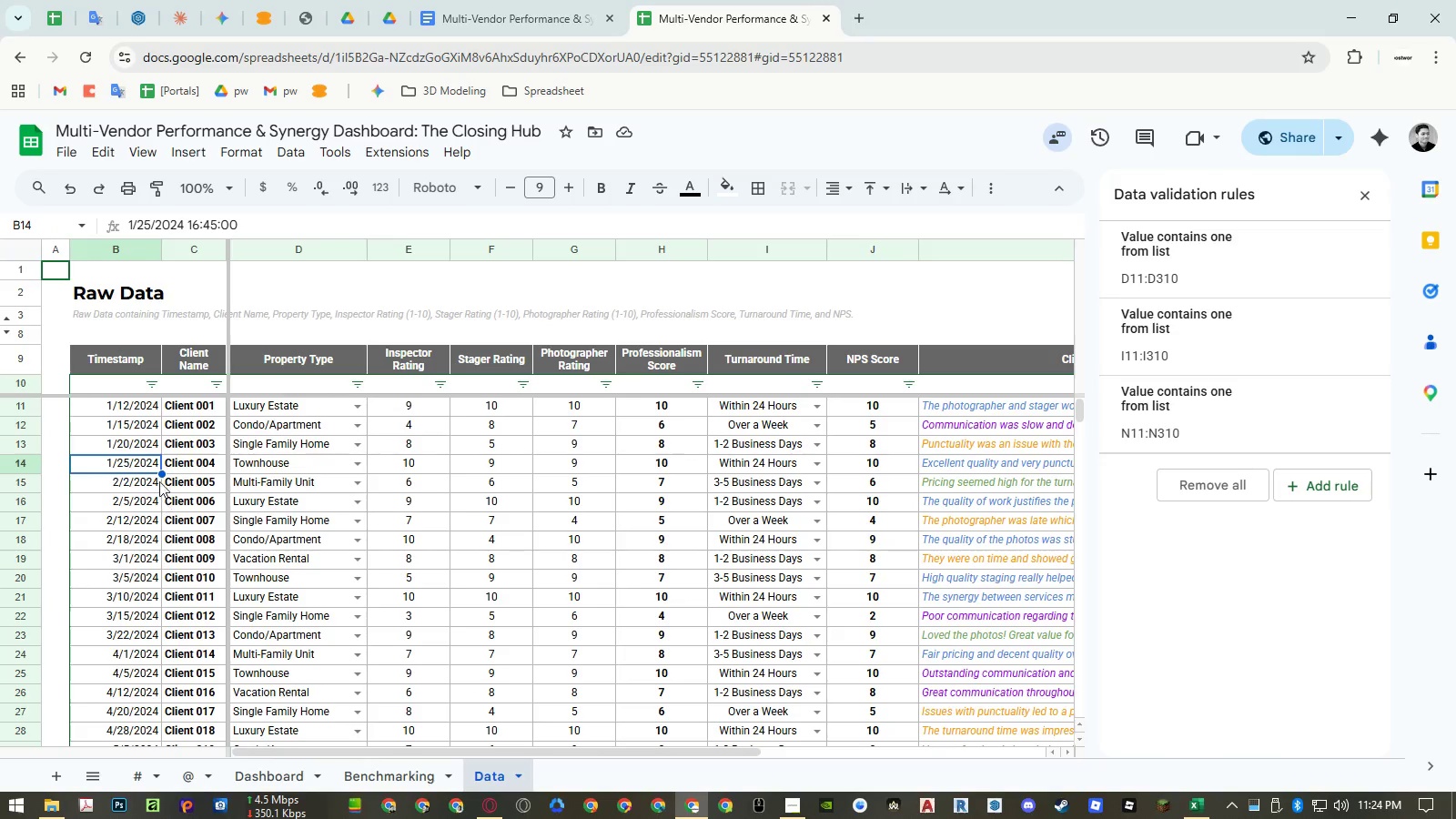 
left_click([147, 387])
 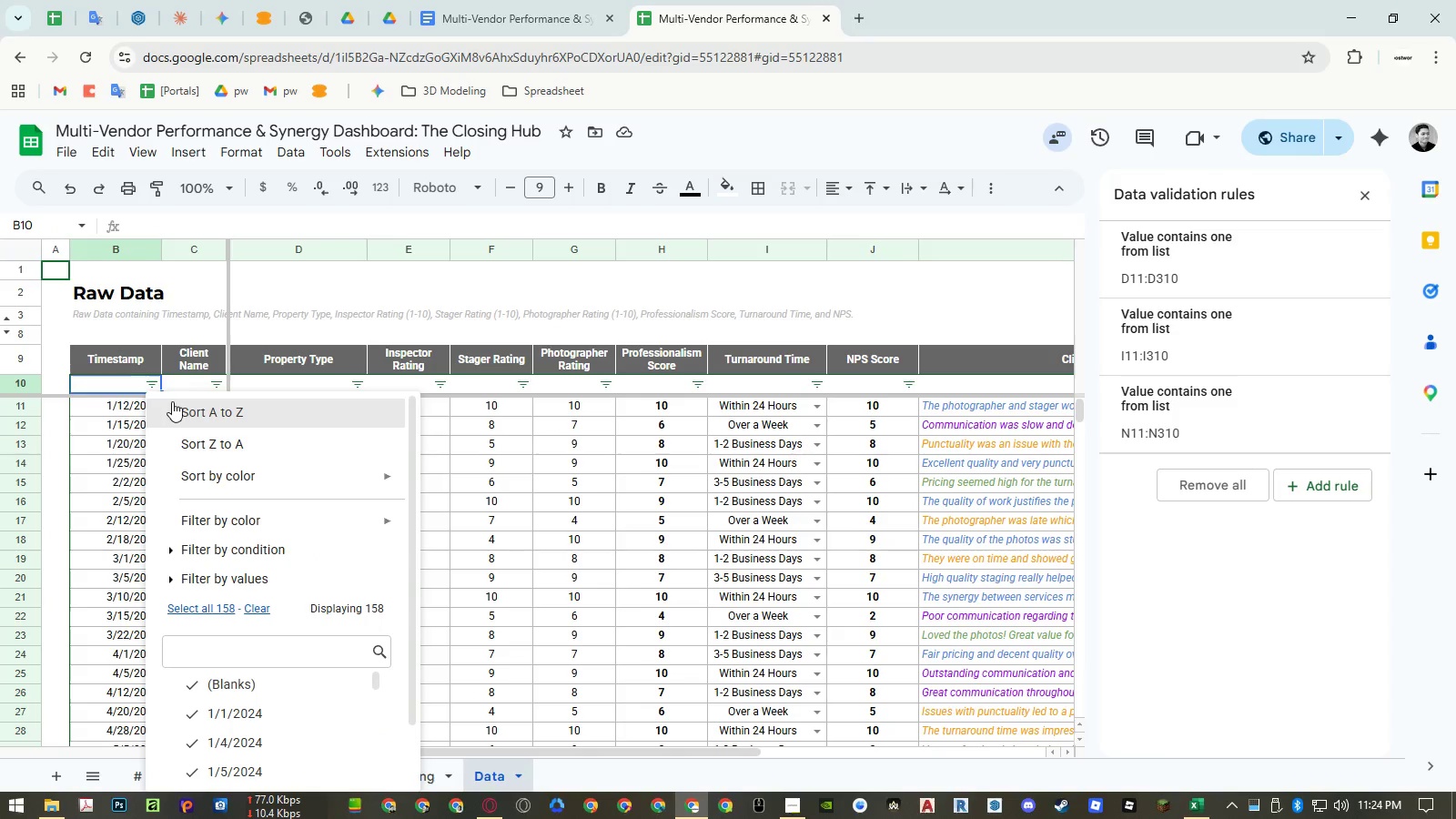 
left_click([177, 403])
 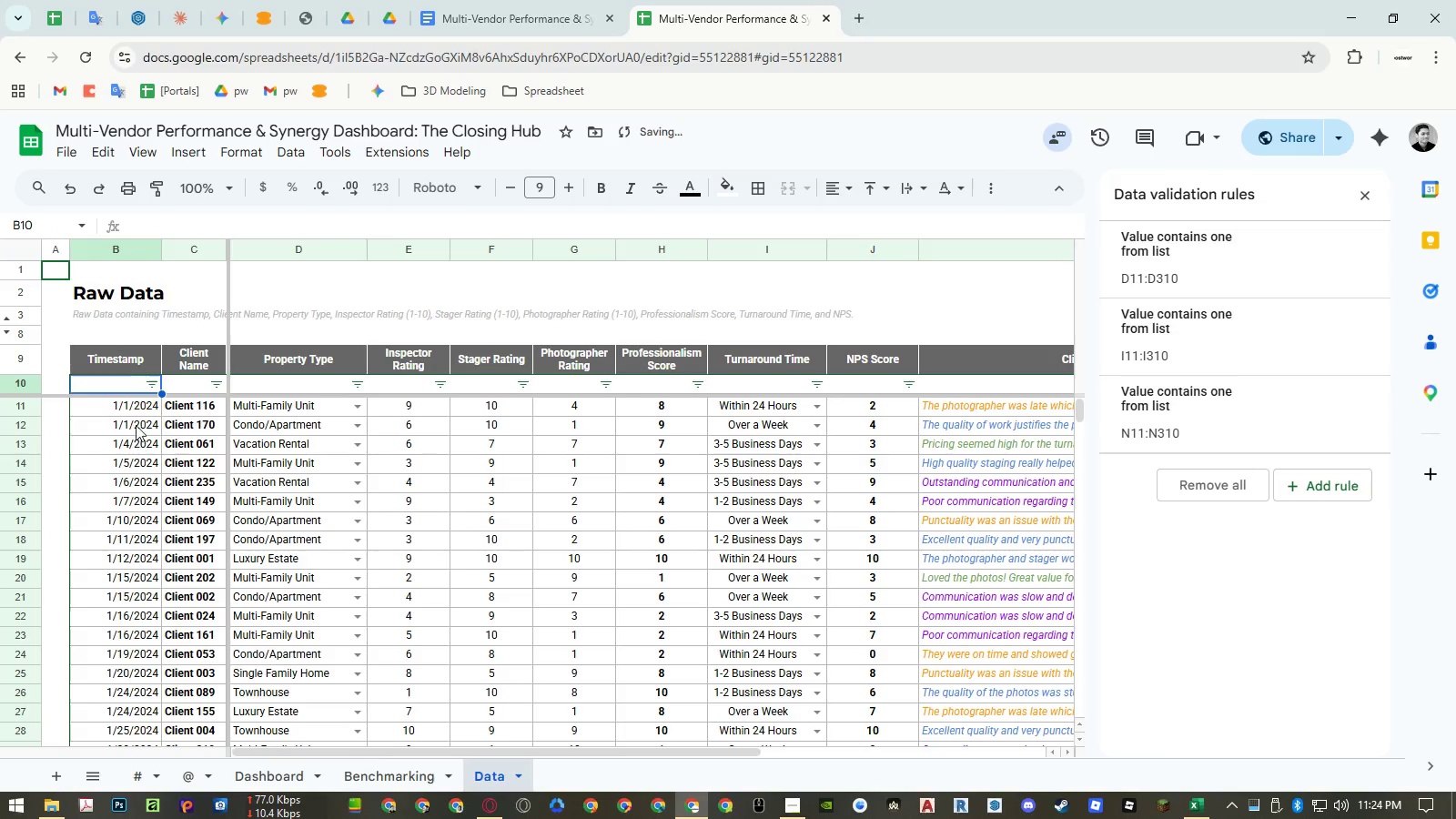 
left_click([134, 408])
 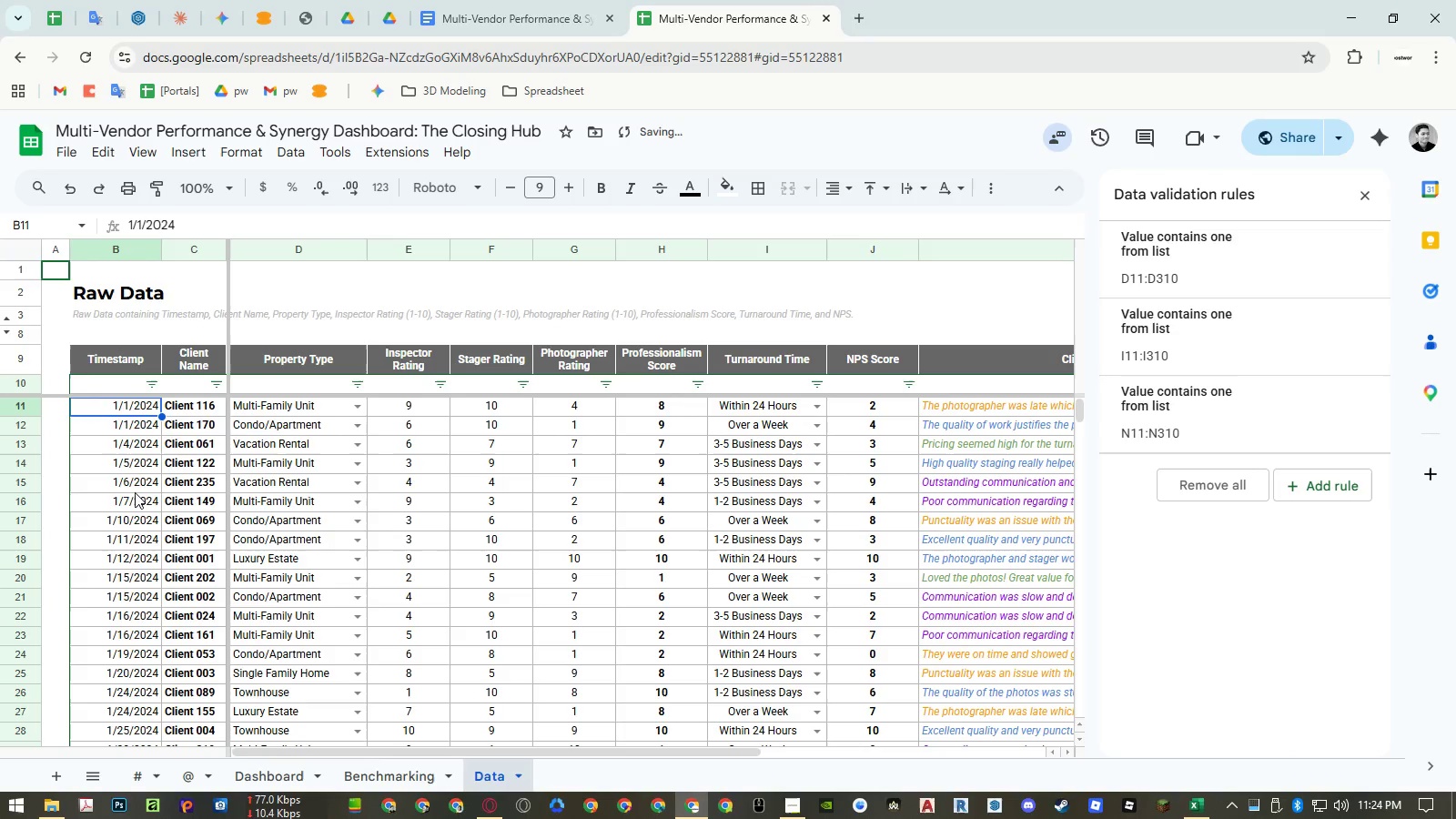 
key(Control+ControlLeft)
 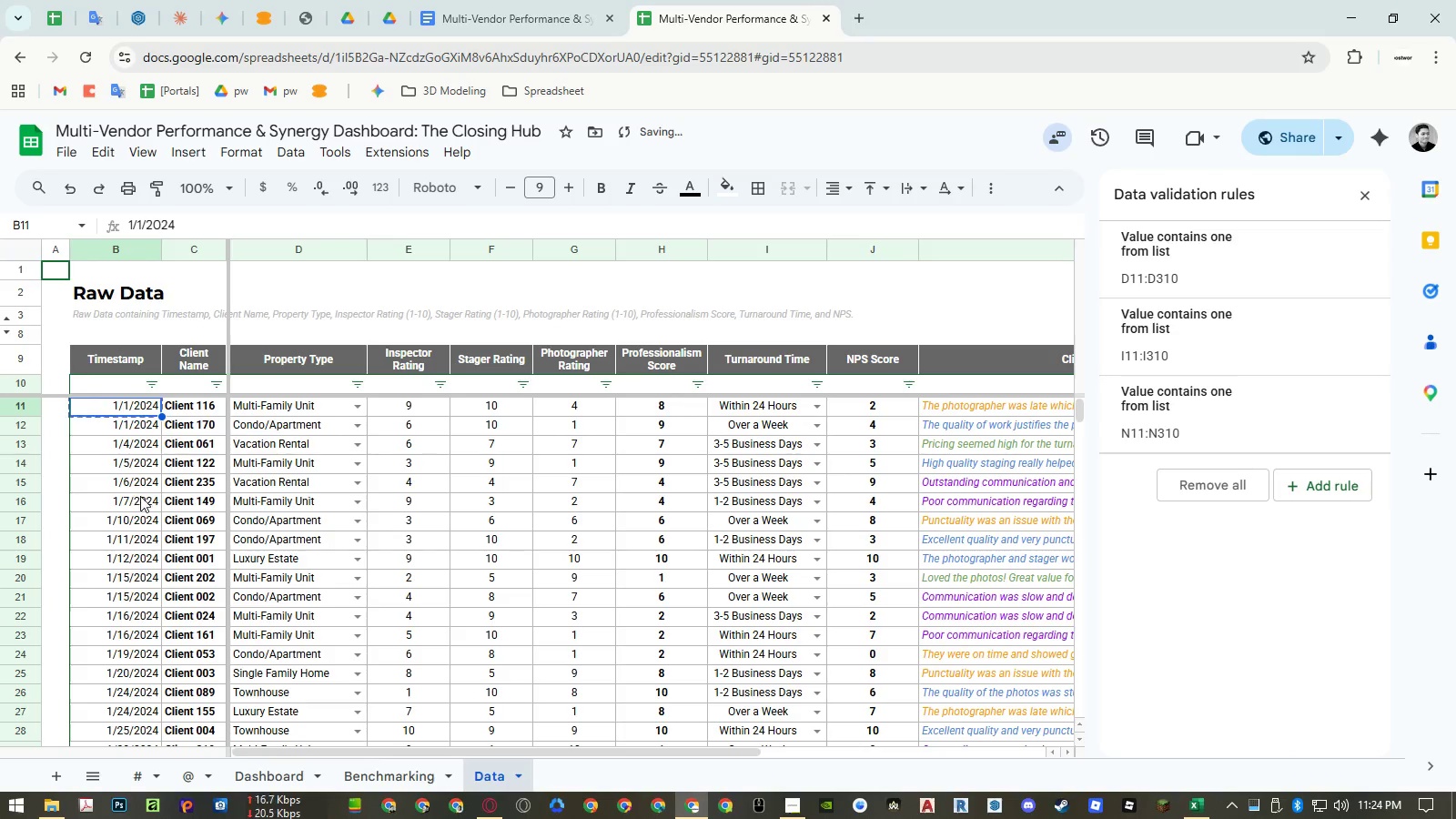 
key(Control+C)
 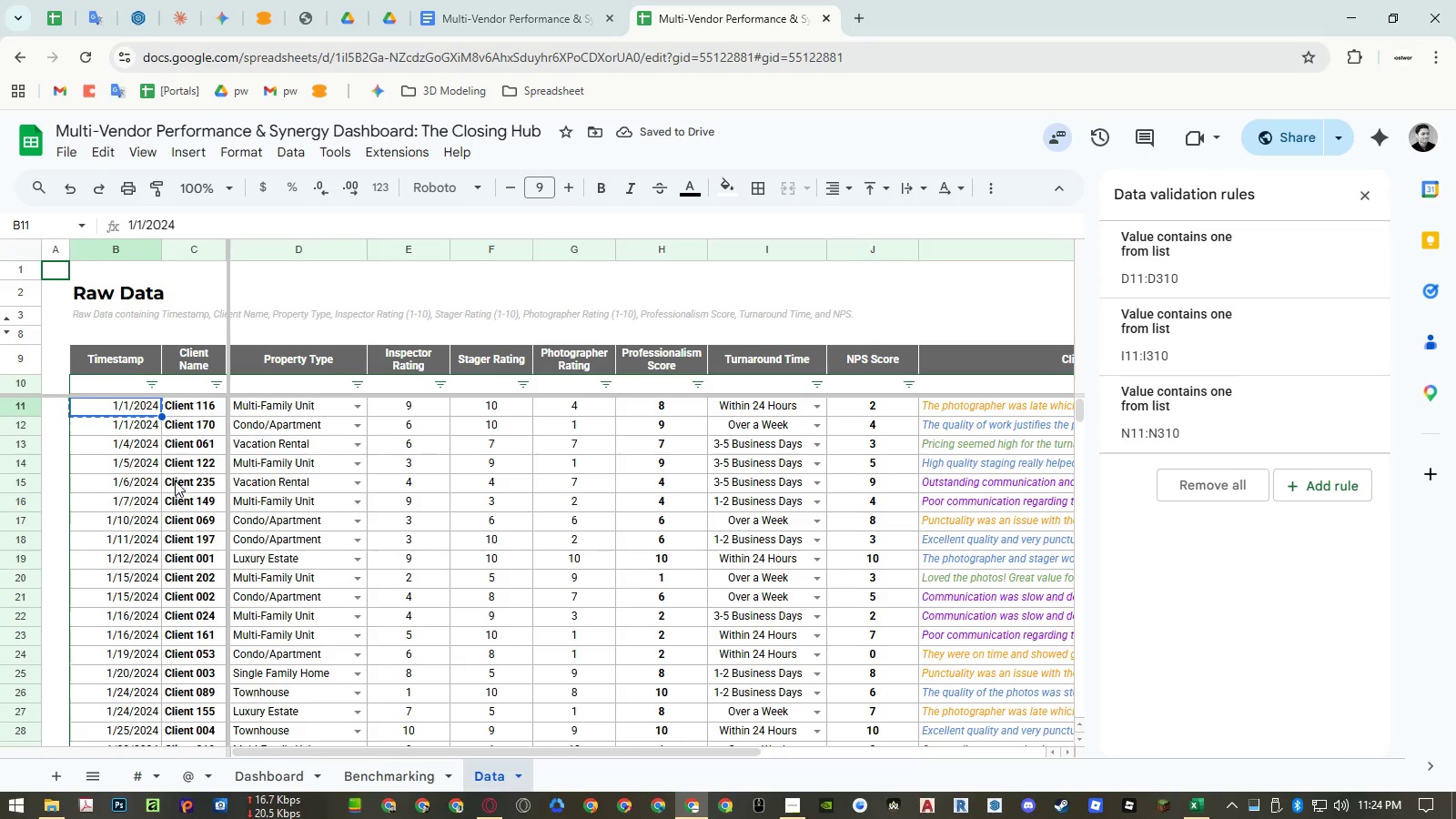 
scroll: coordinate [185, 590], scroll_direction: down, amount: 49.0
 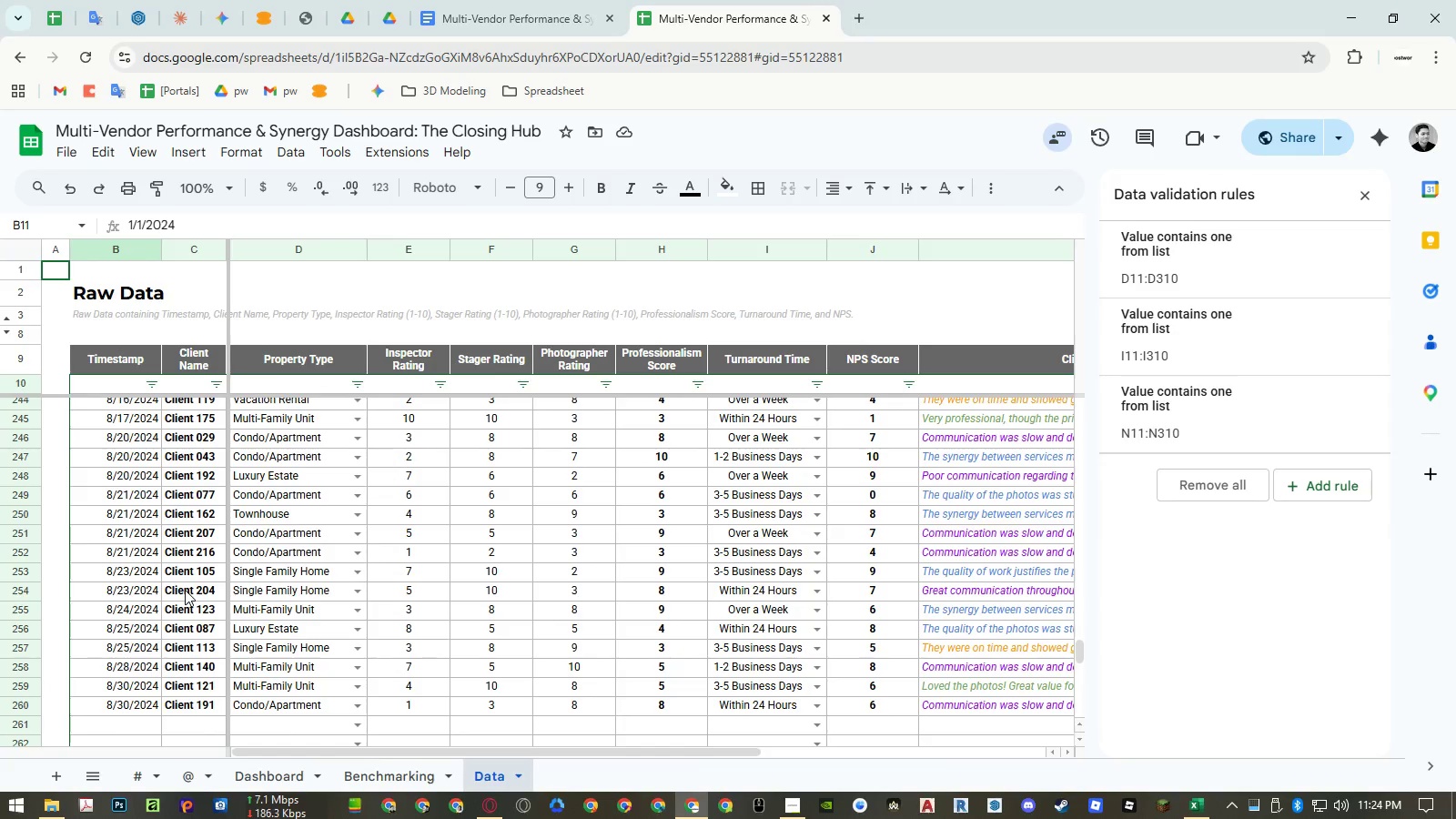 
hold_key(key=ControlLeft, duration=0.53)
 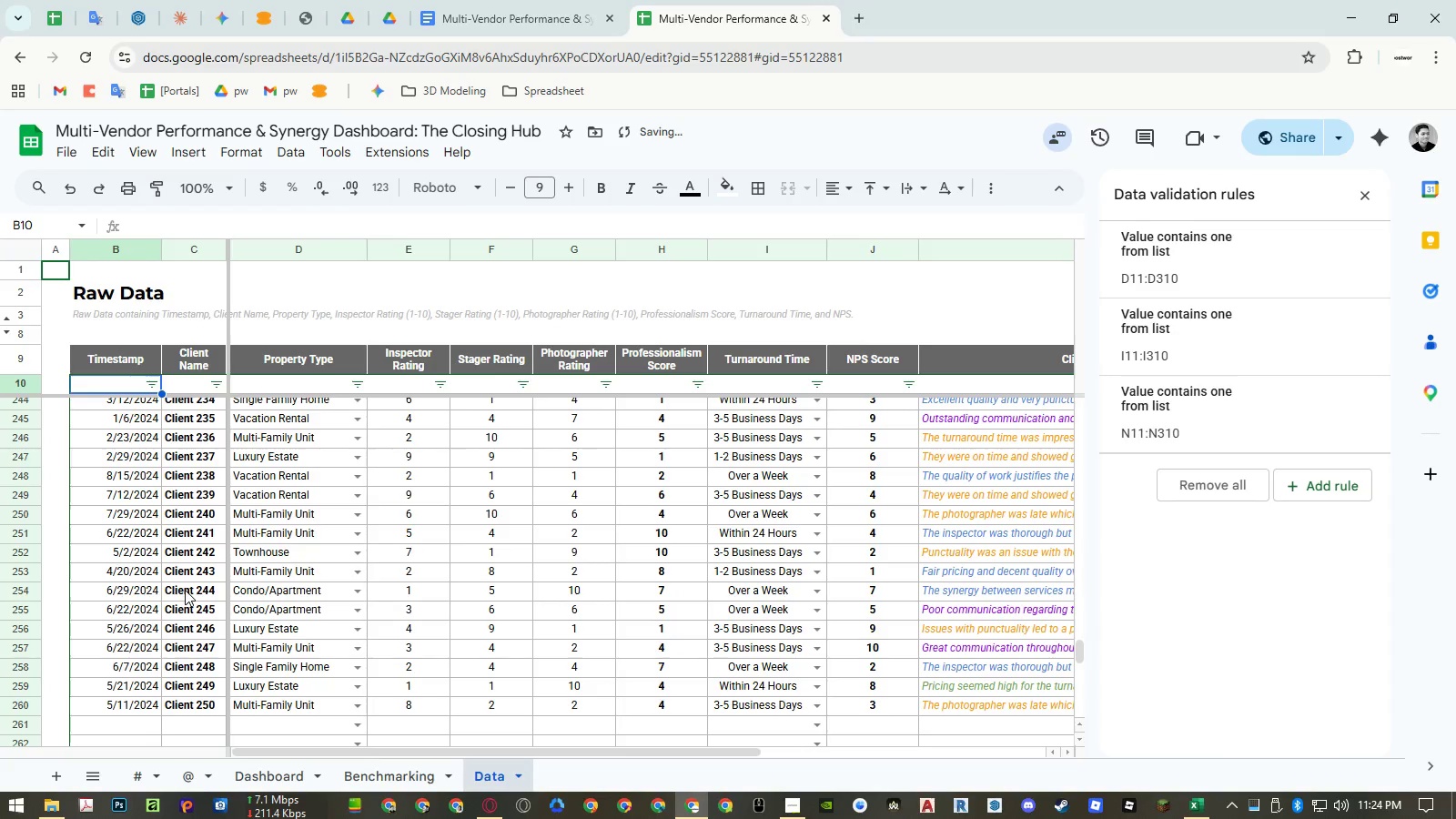 
key(Z)
 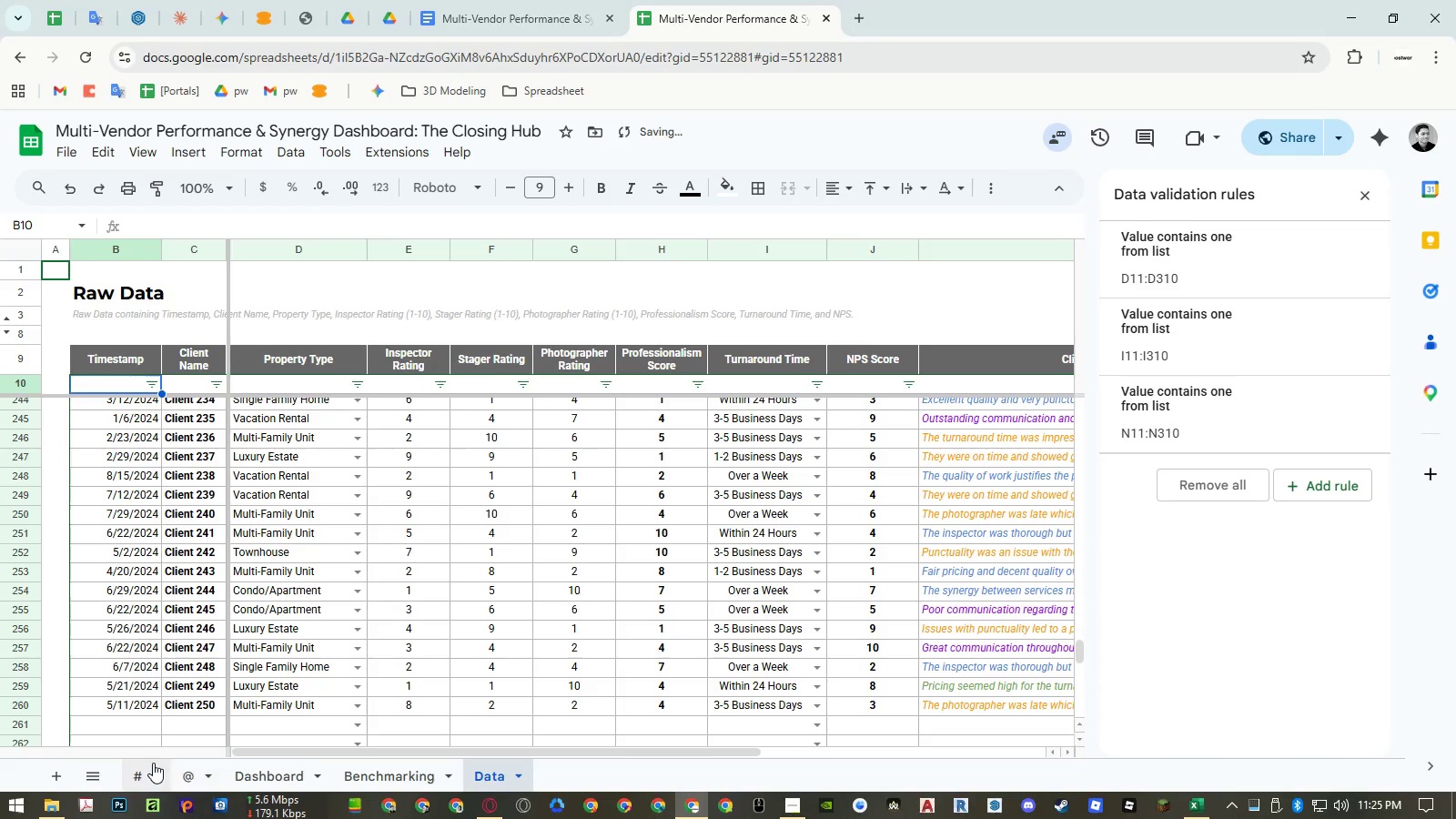 
left_click([141, 767])
 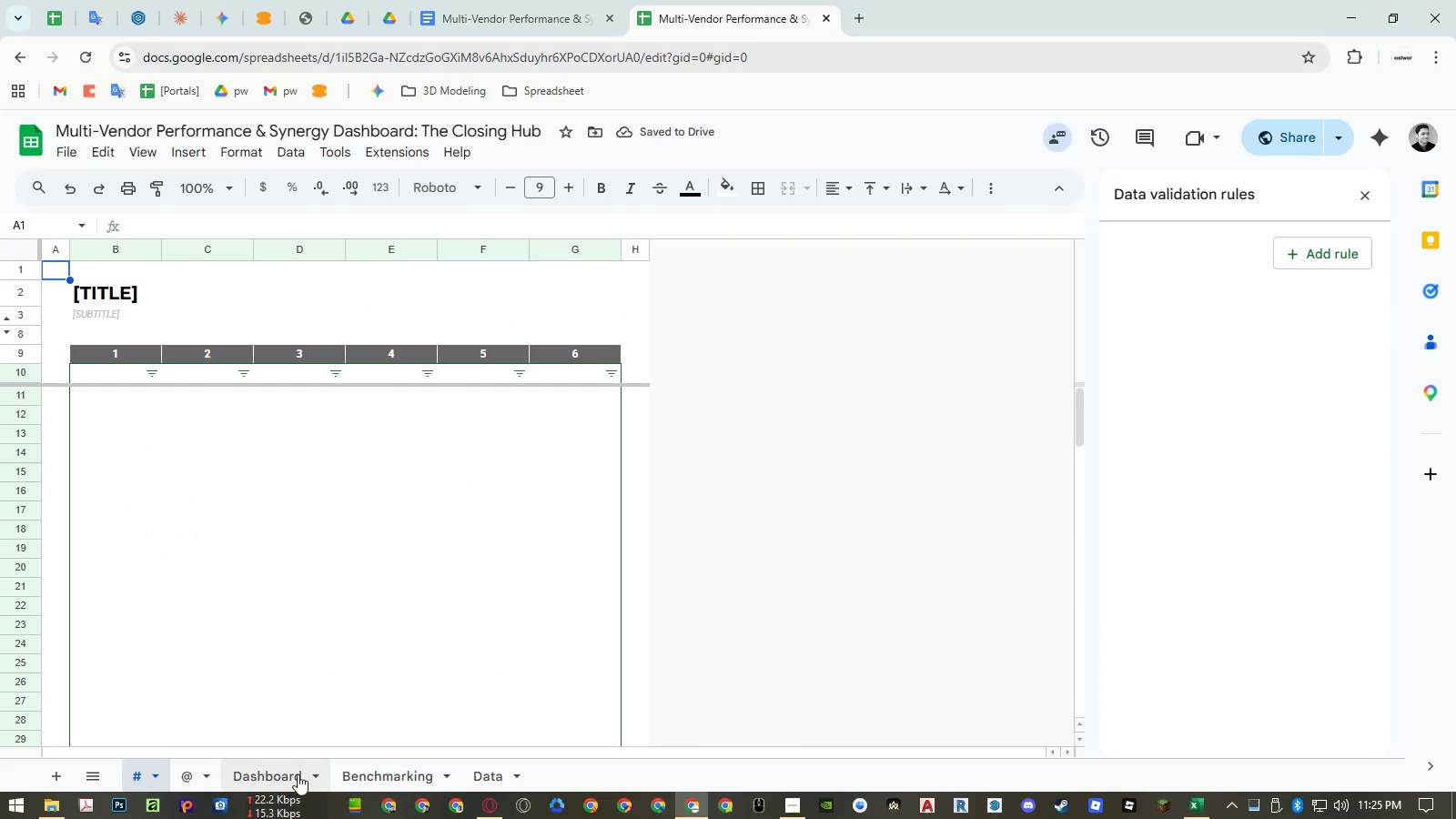 
left_click([298, 774])
 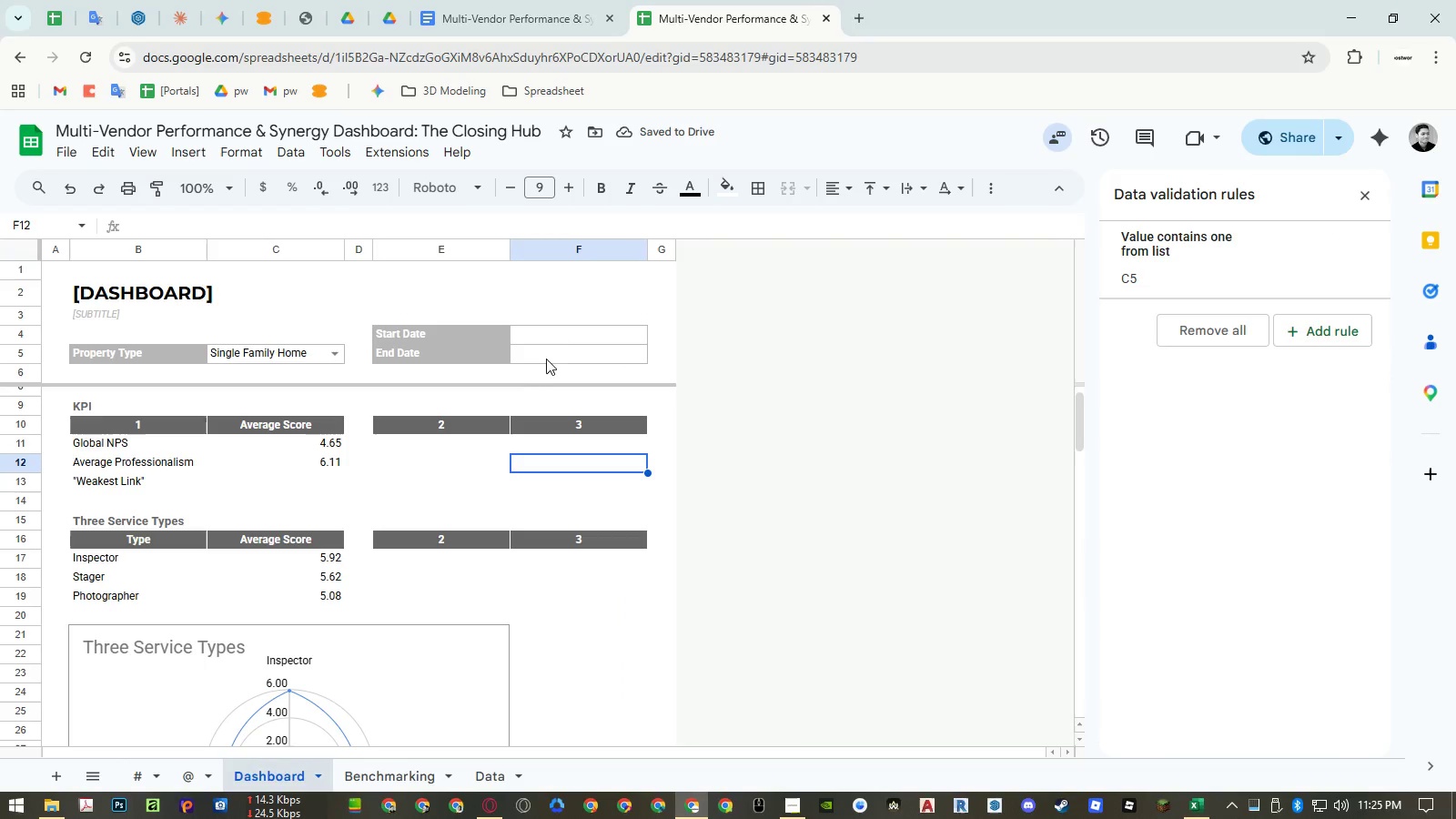 
left_click([551, 339])
 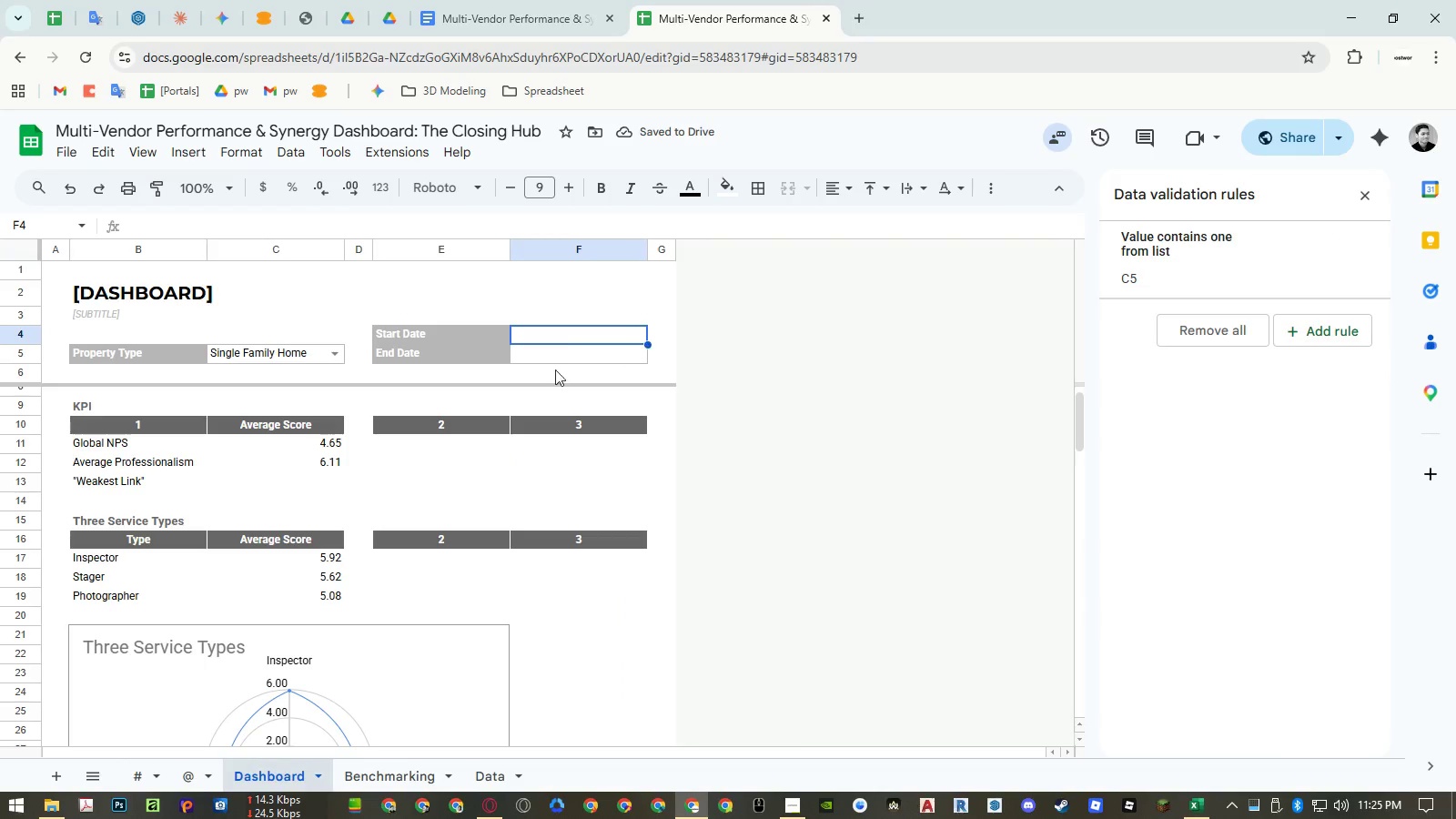 
key(Control+ControlLeft)
 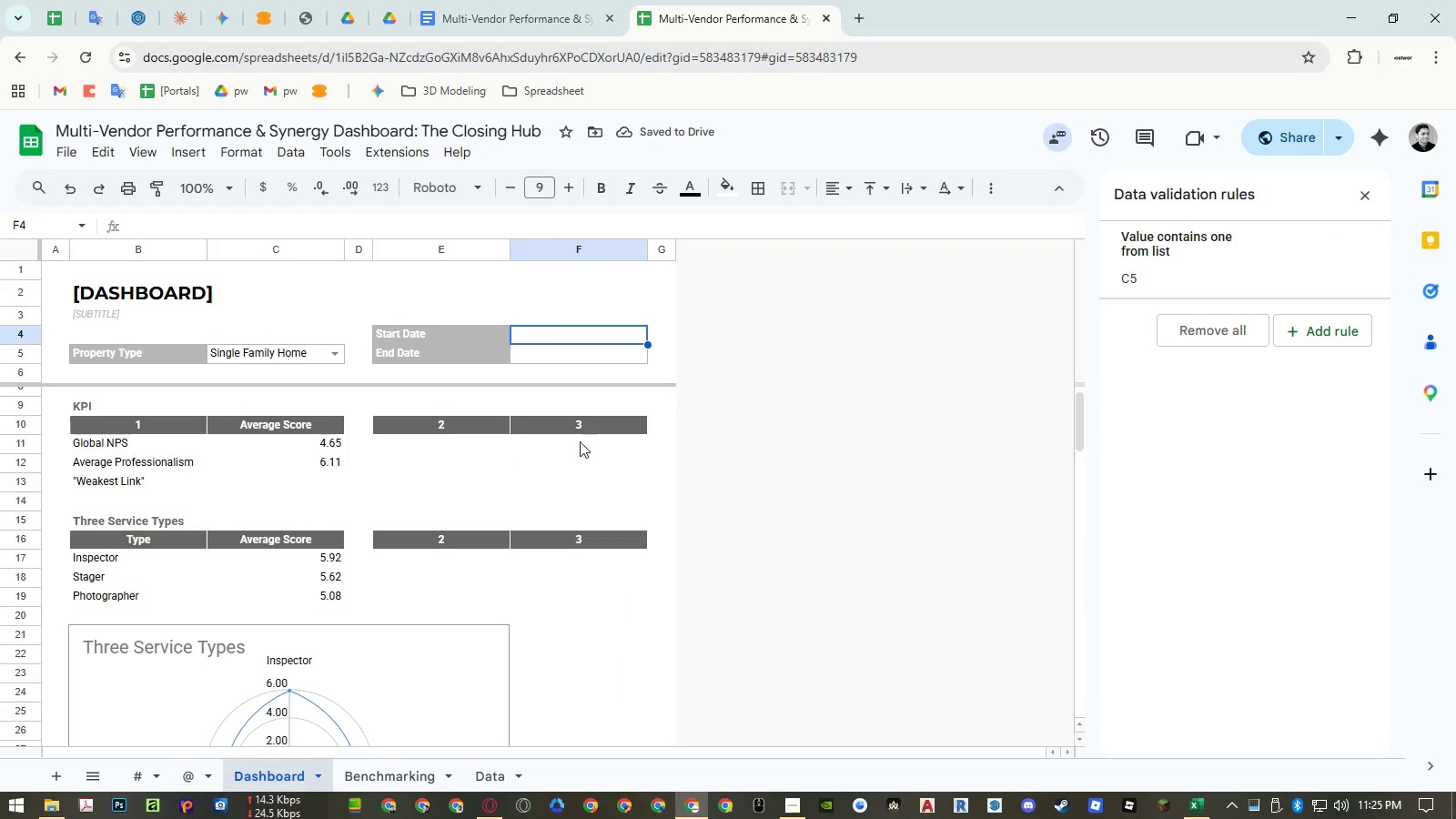 
key(Control+Shift+ShiftLeft)
 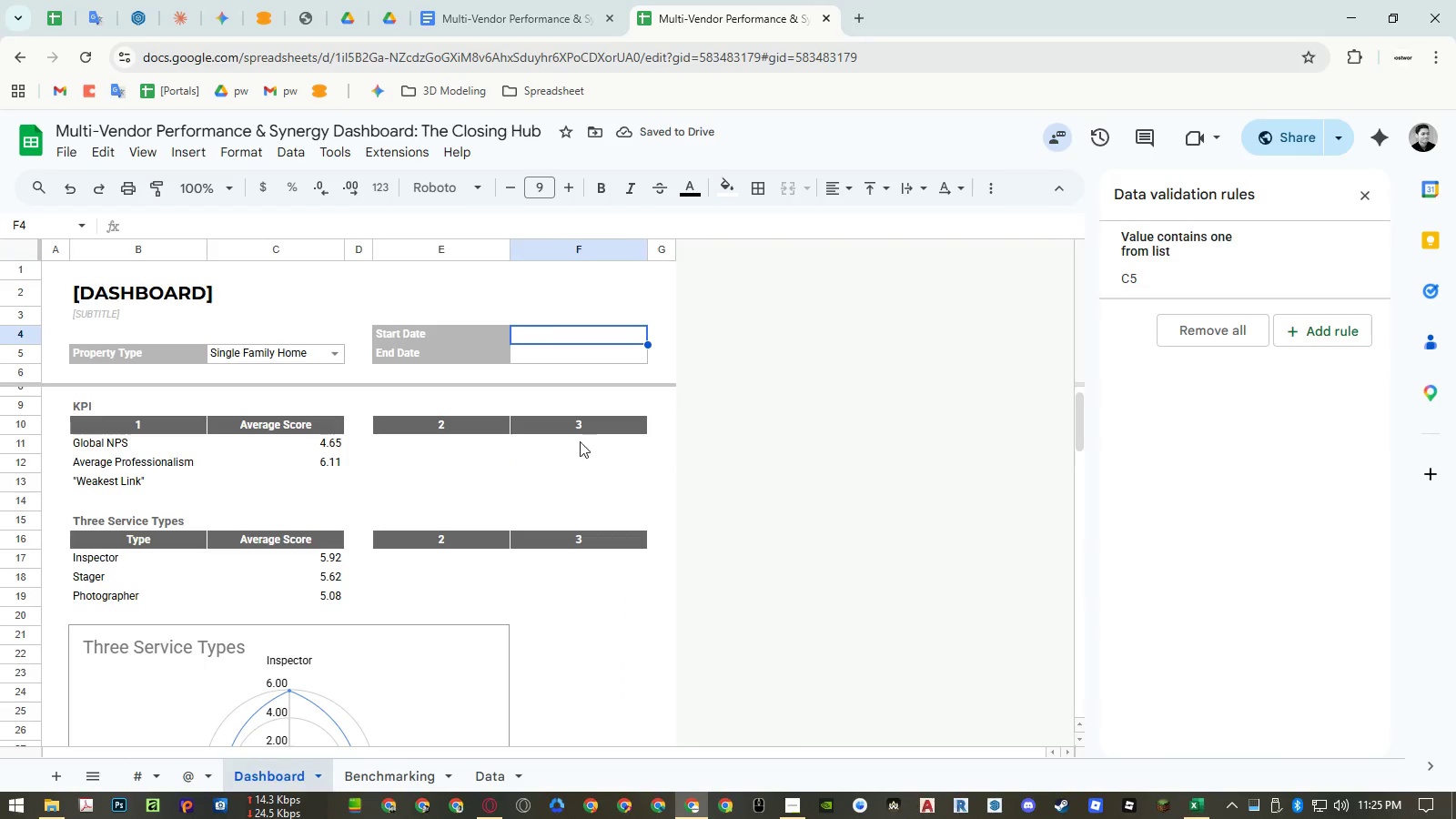 
key(Control+Shift+V)
 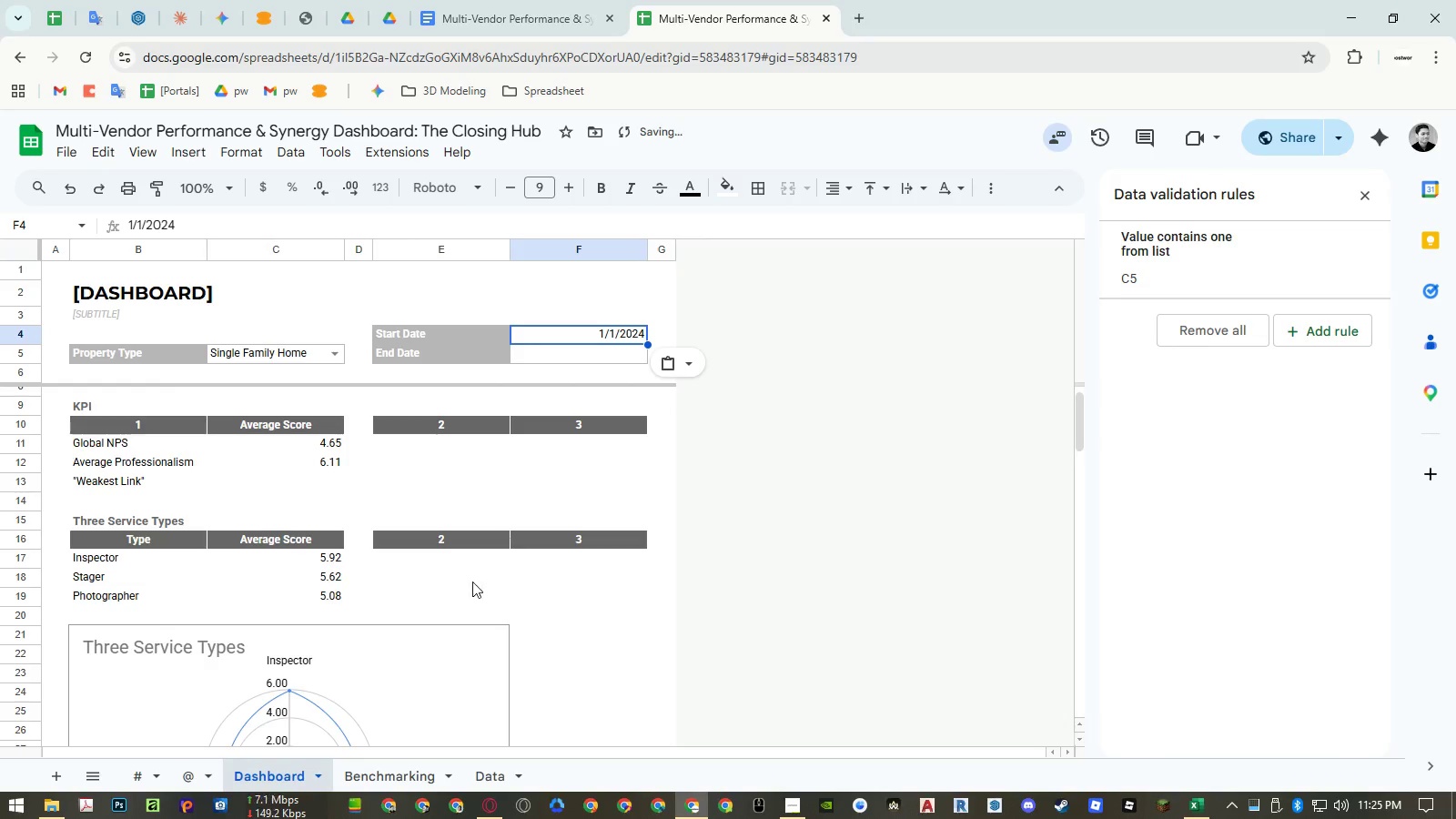 
left_click([488, 775])
 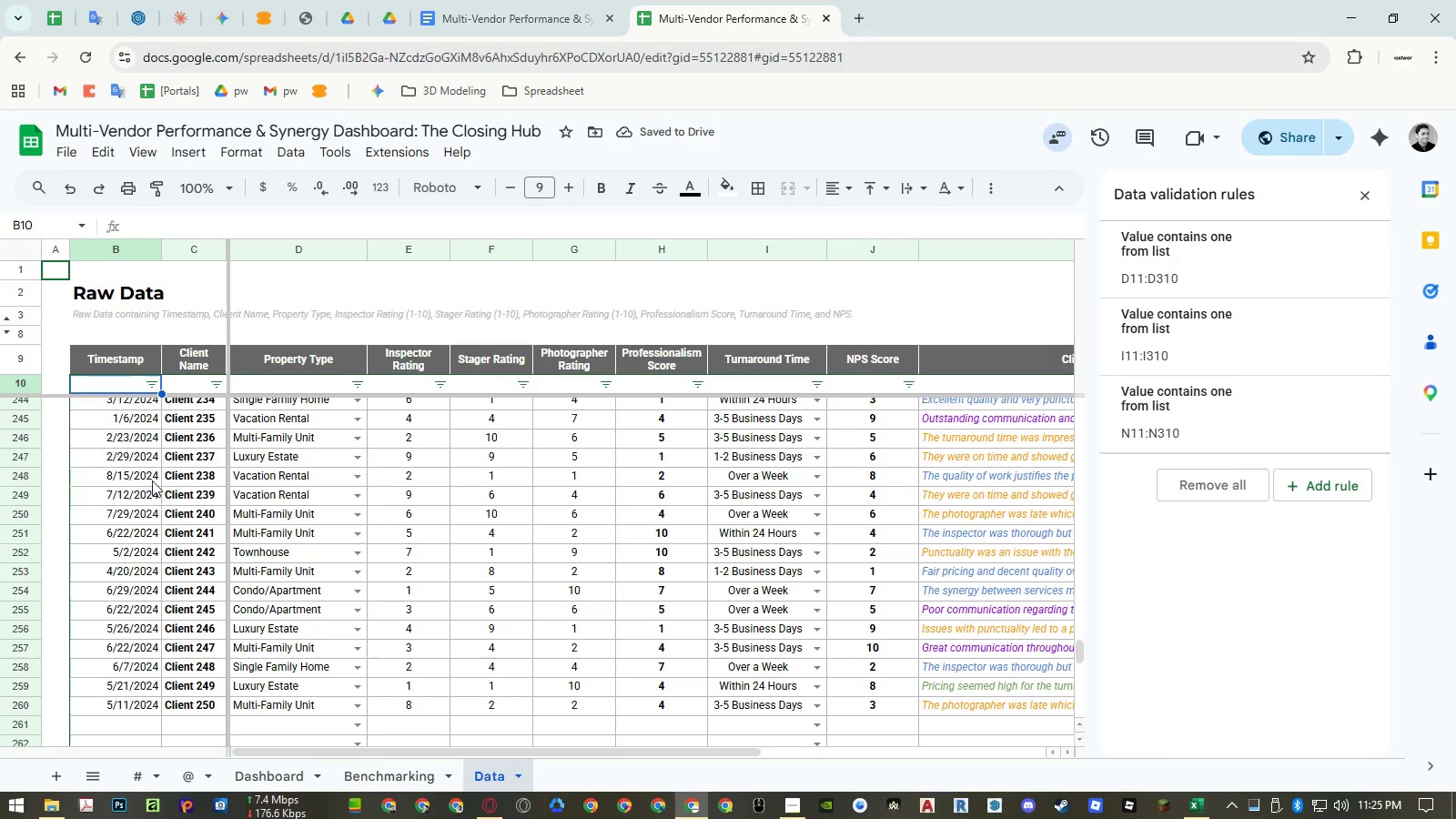 
left_click([147, 385])
 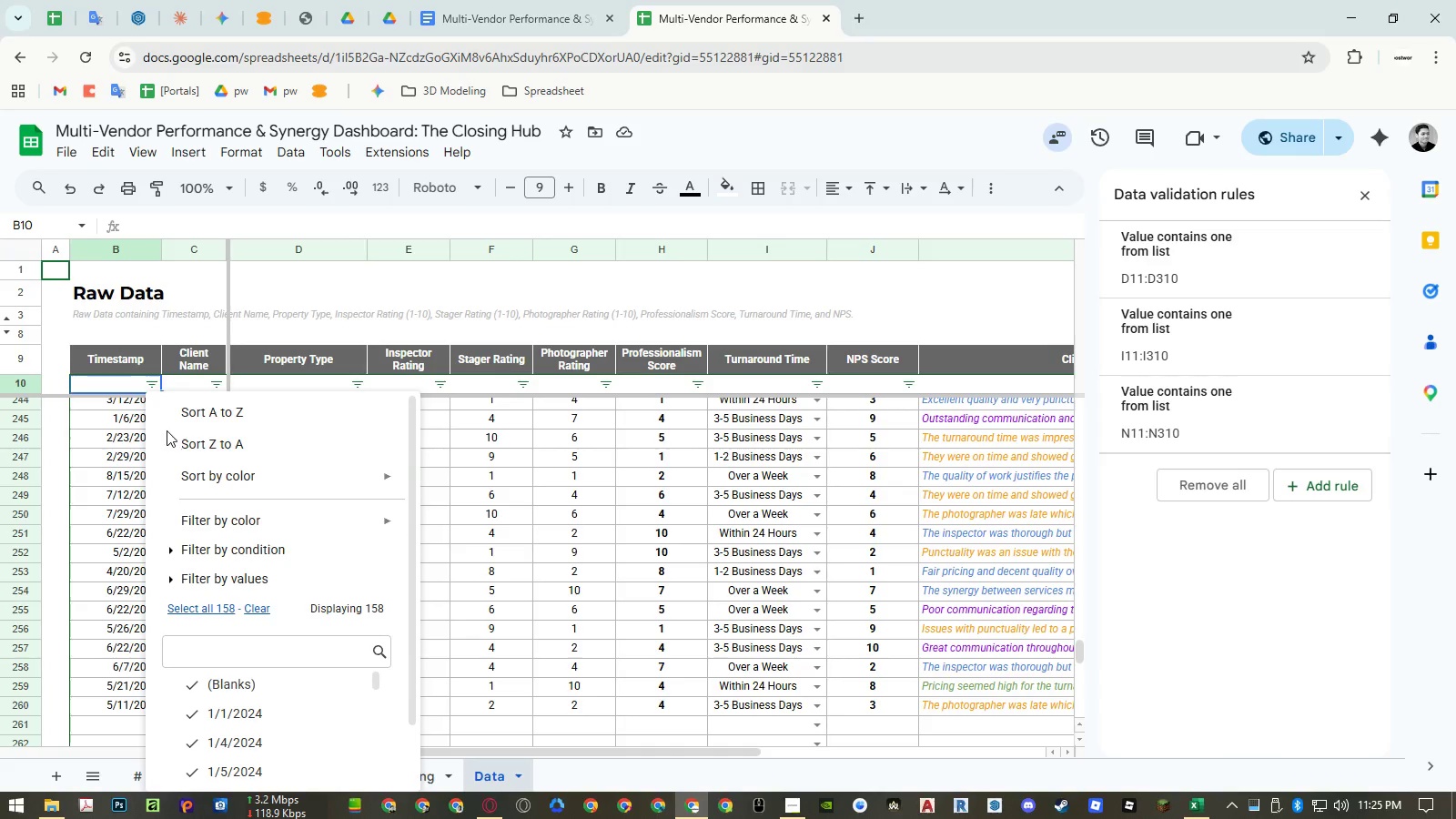 
left_click([167, 433])
 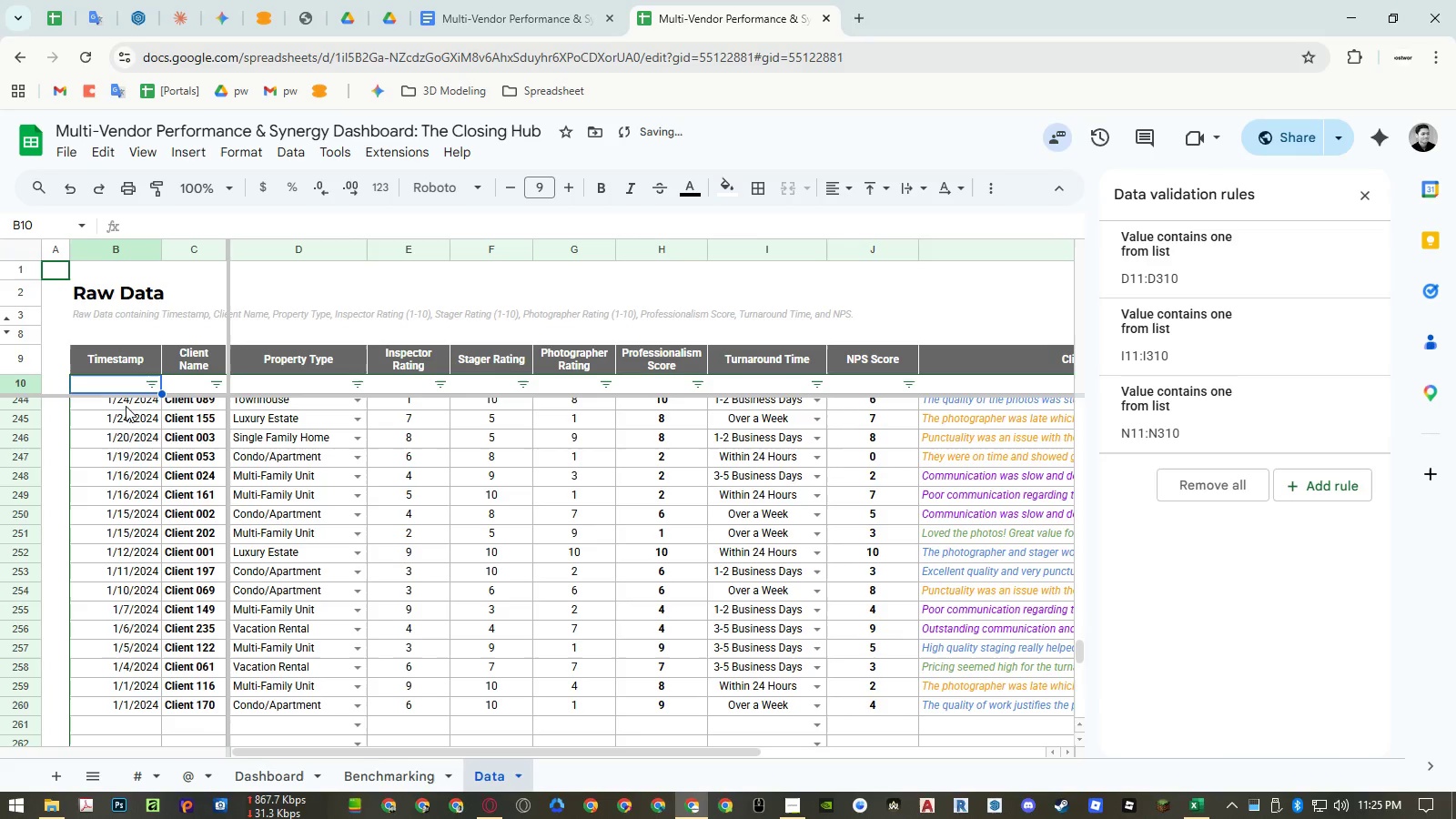 
key(ArrowDown)
 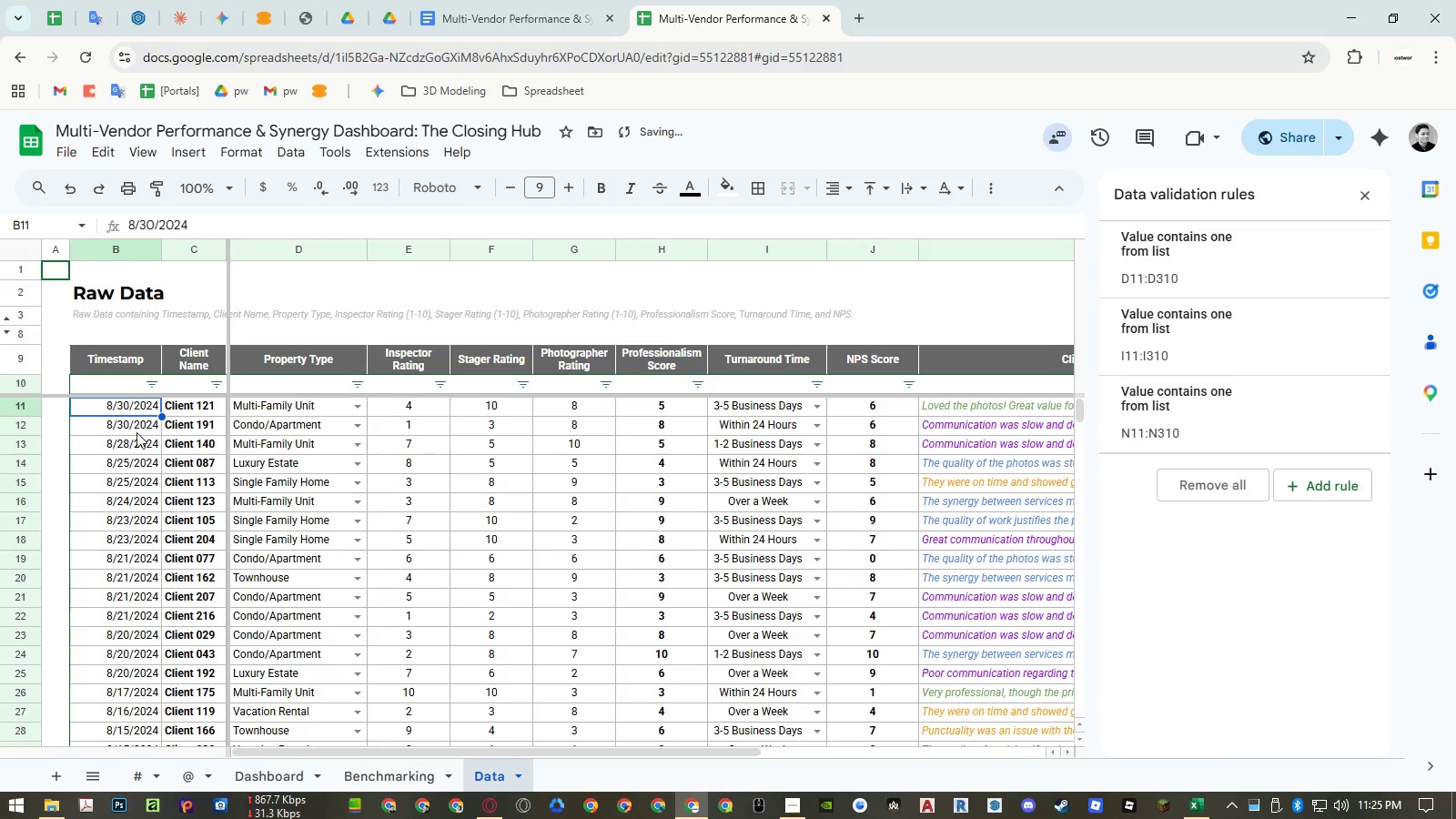 
key(Control+ControlLeft)
 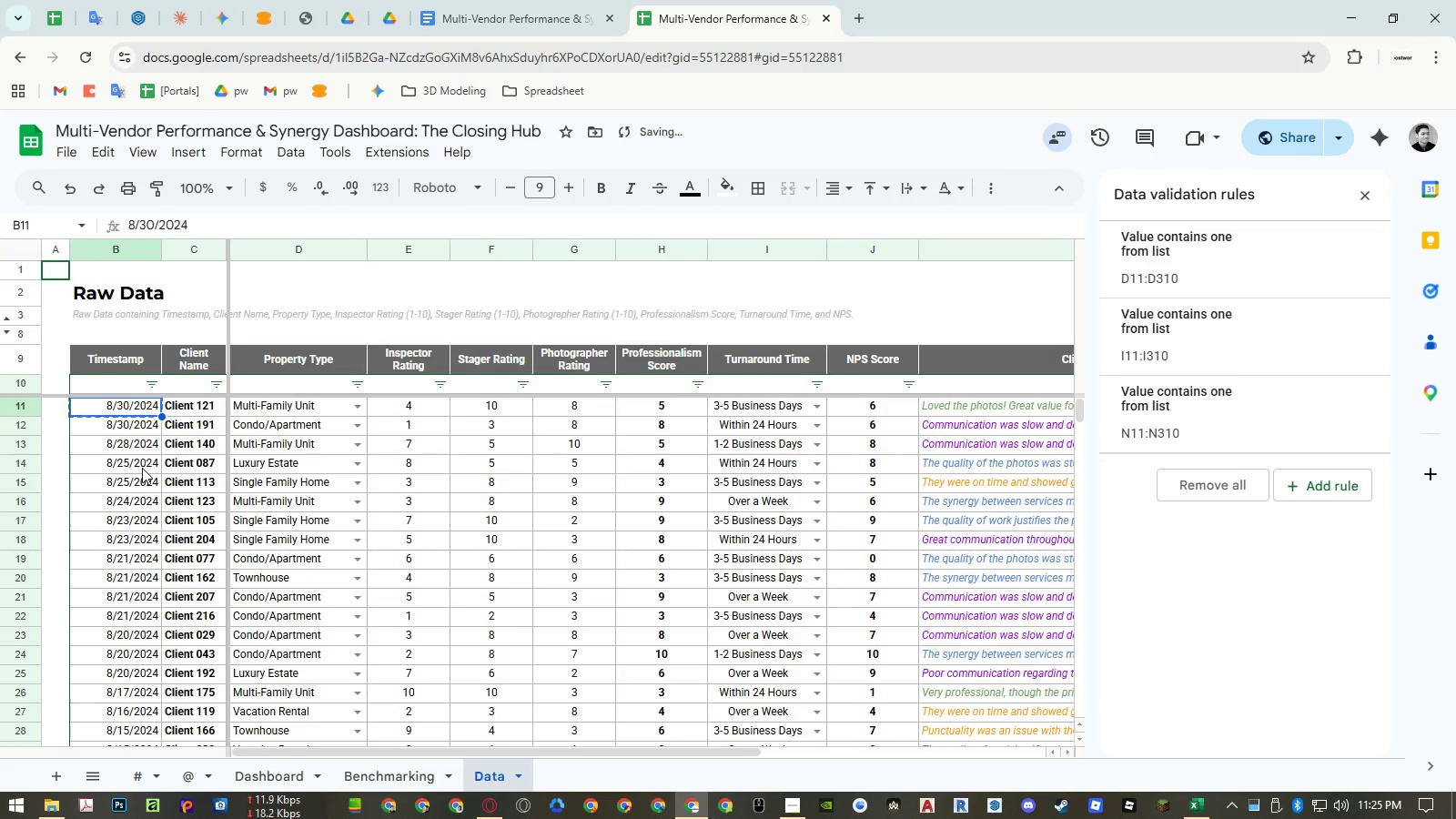 
key(Control+C)
 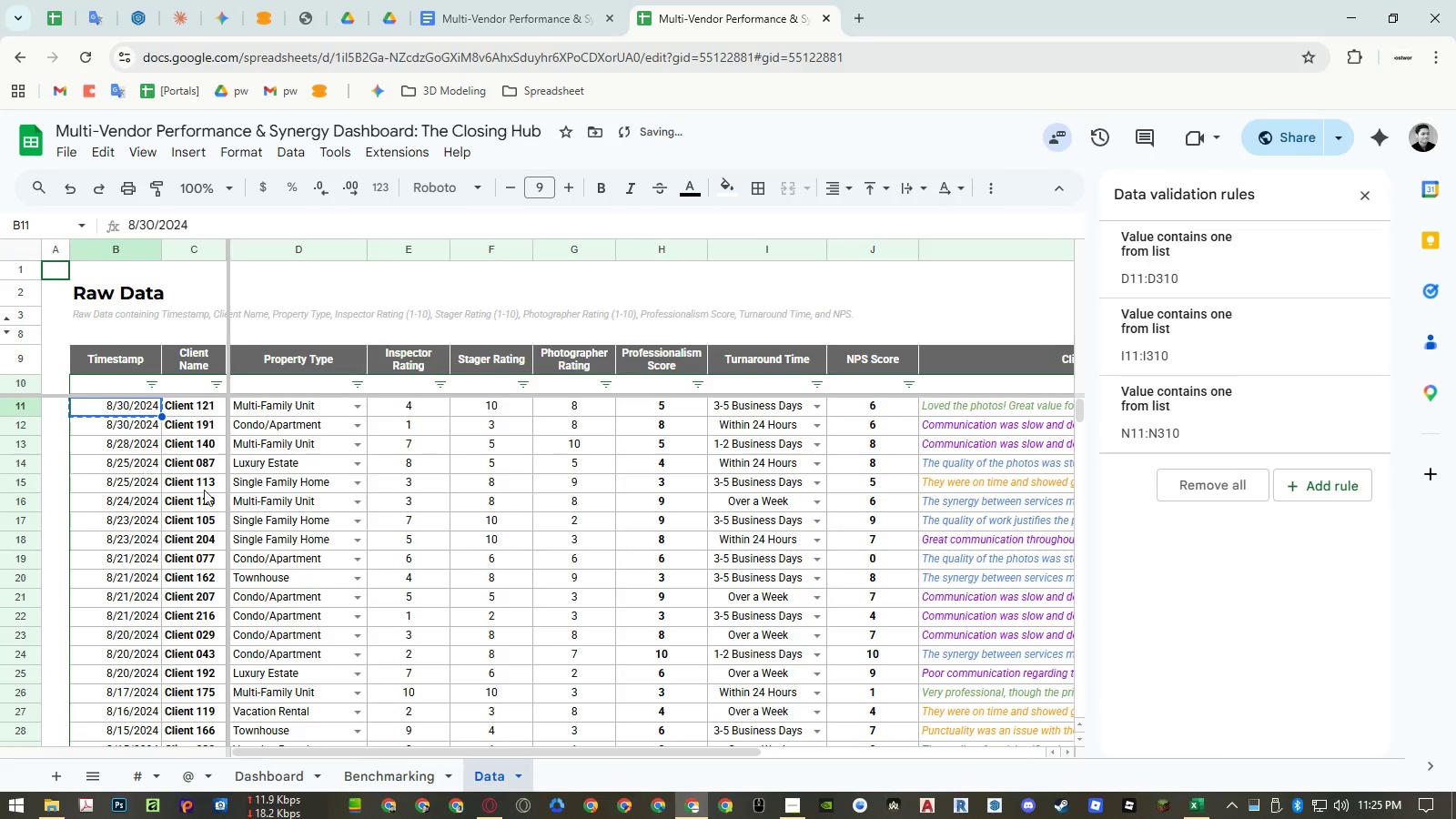 
key(Control+Z)
 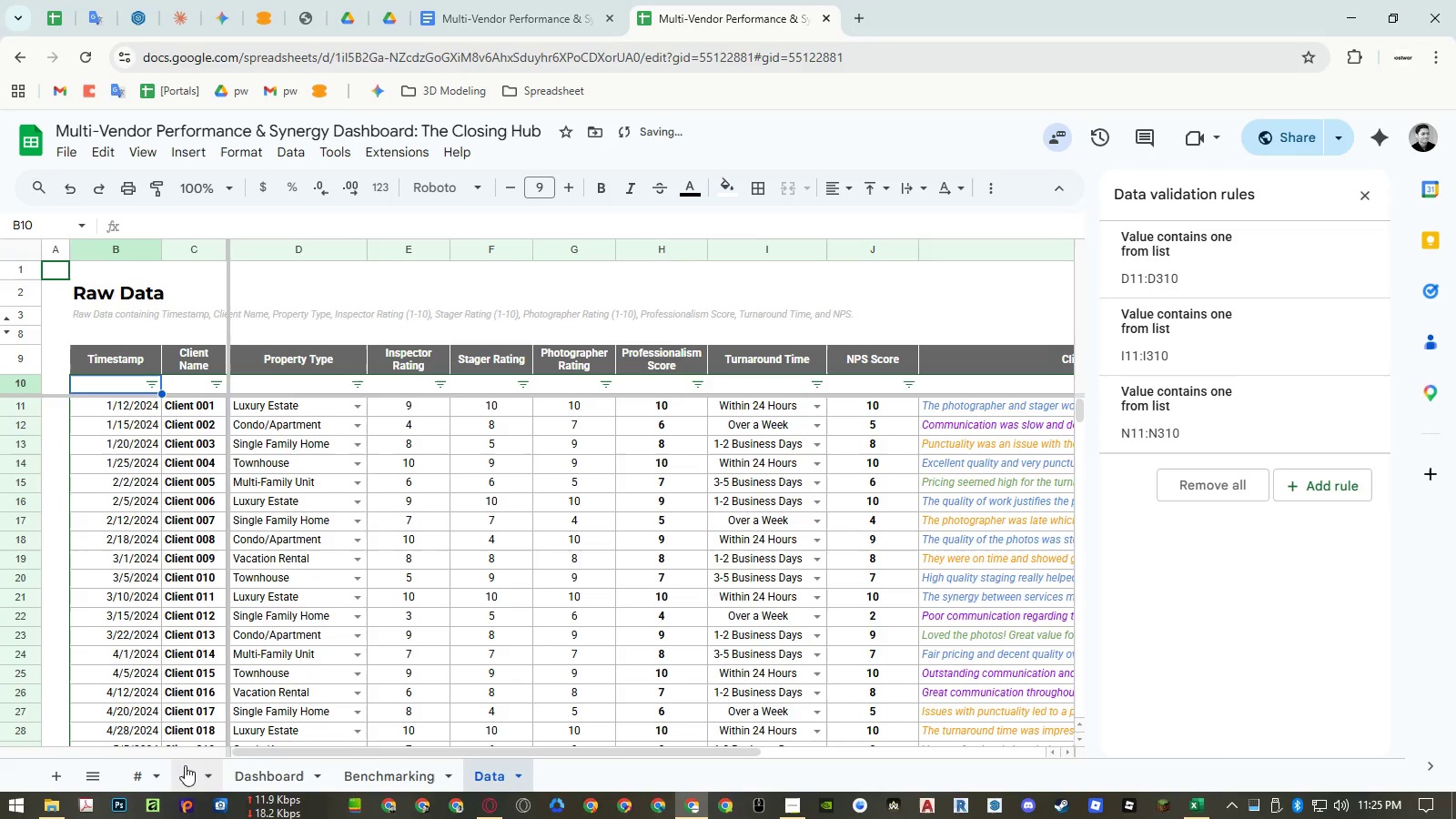 
left_click([278, 784])
 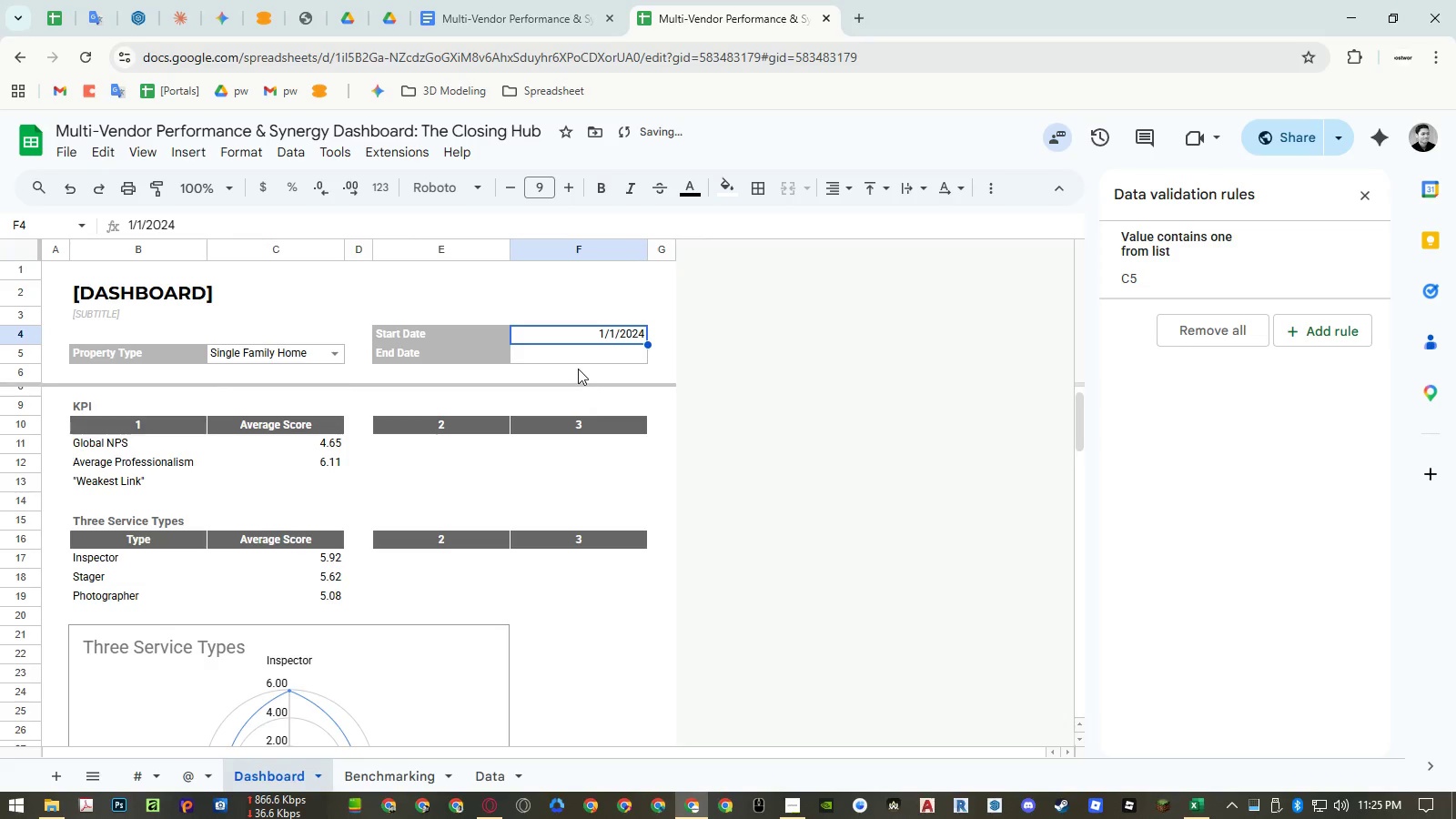 
left_click([578, 359])
 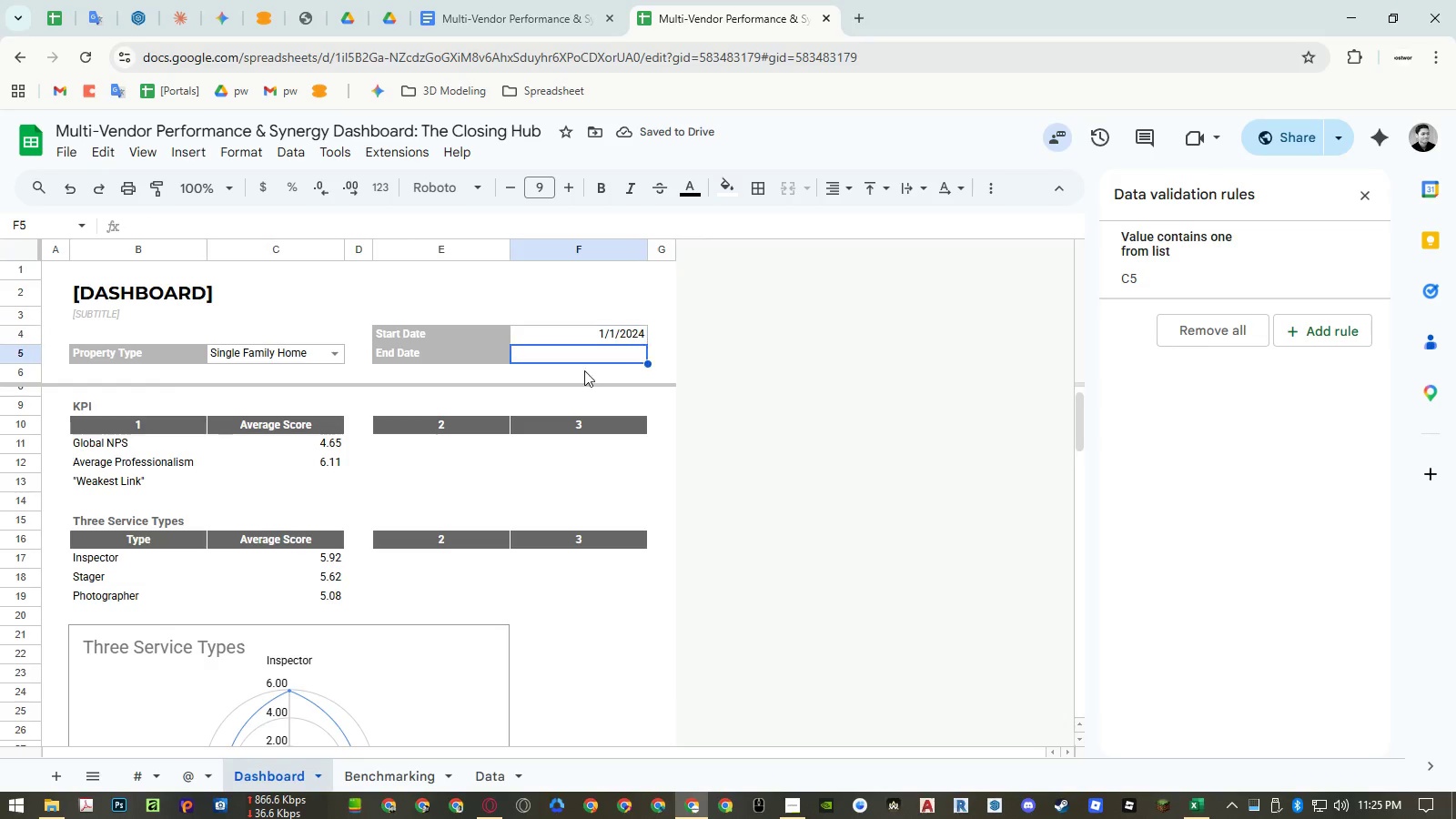 
key(Control+ControlLeft)
 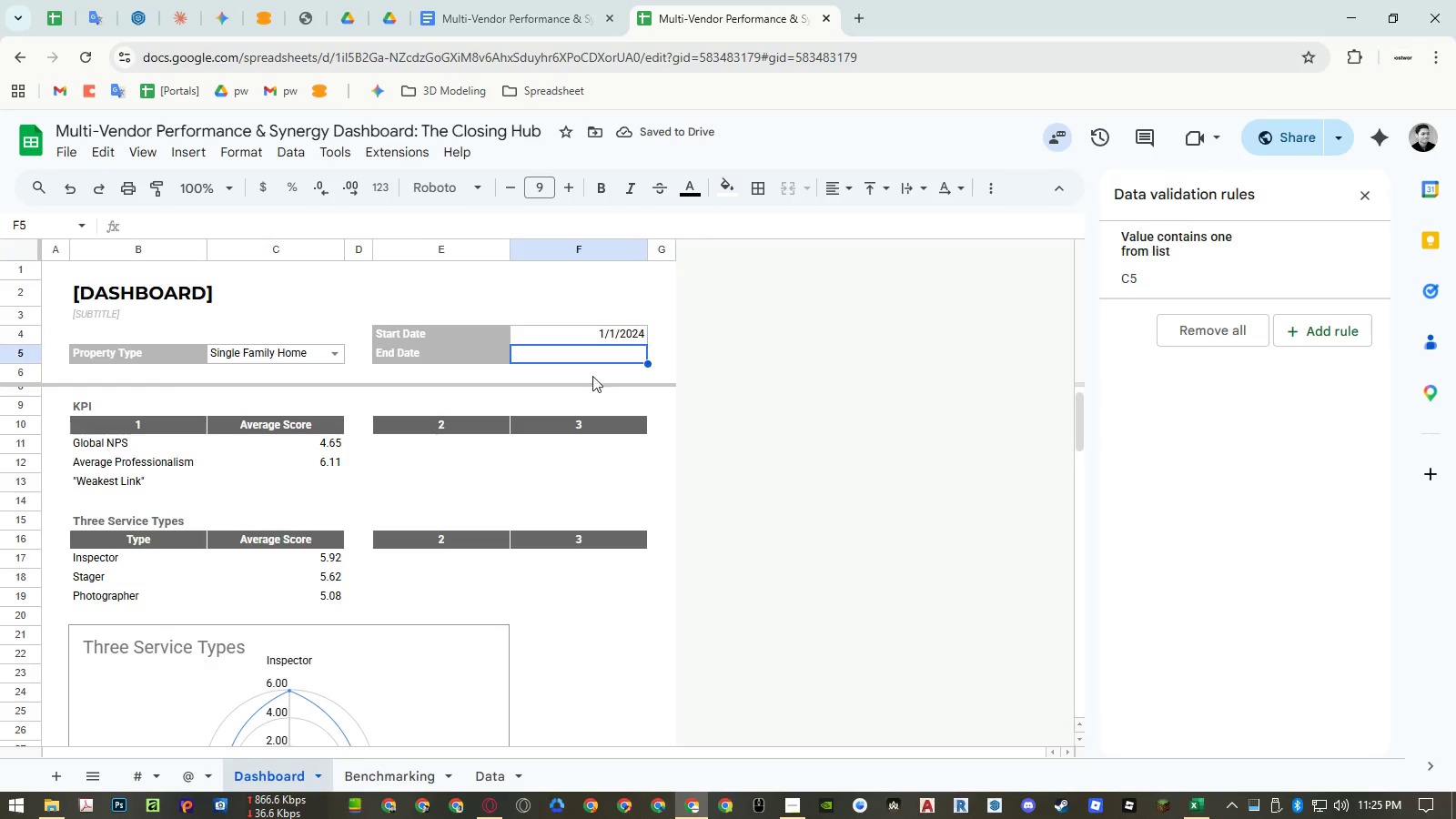 
key(Control+Shift+ShiftLeft)
 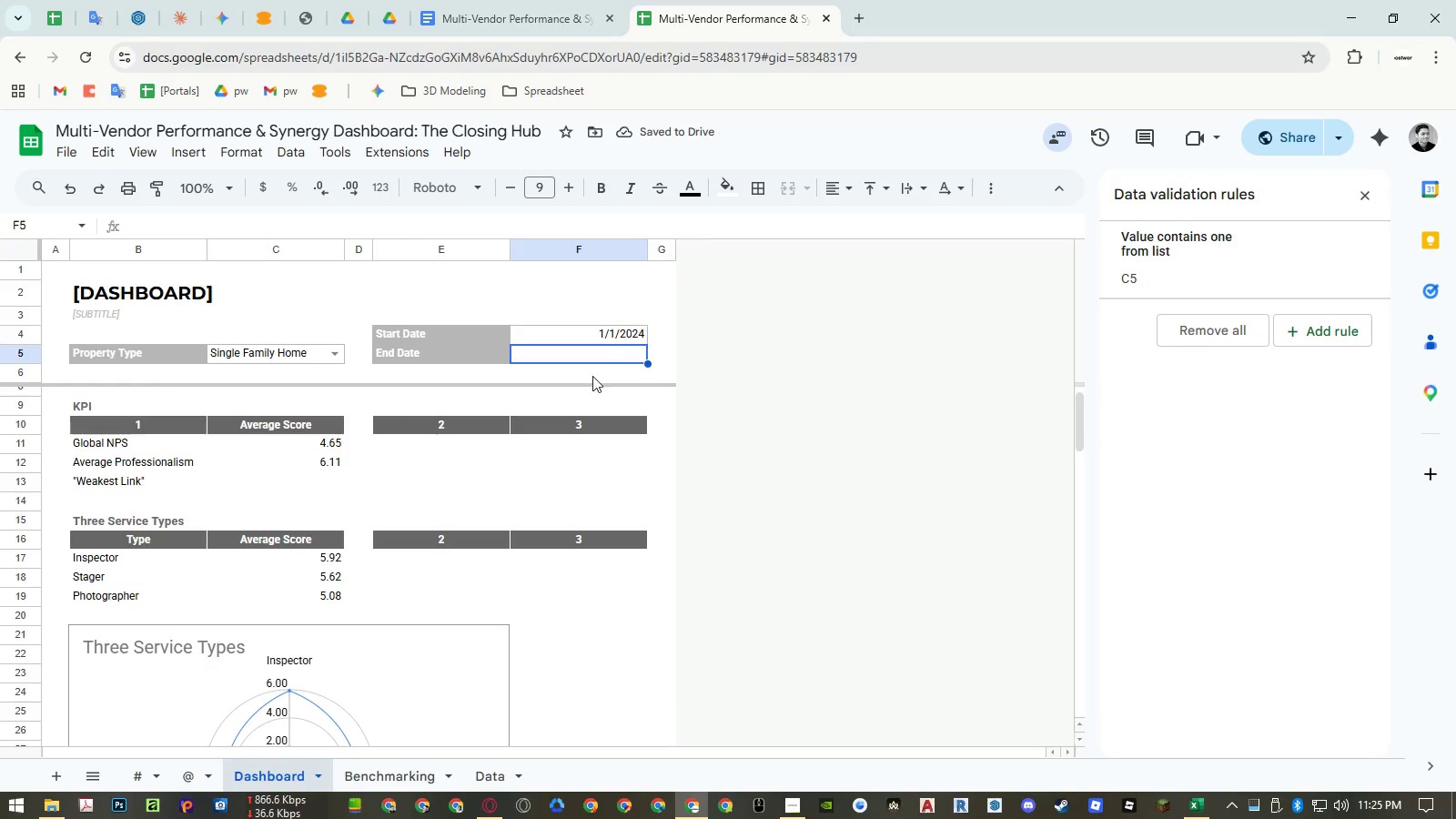 
key(Control+Shift+V)
 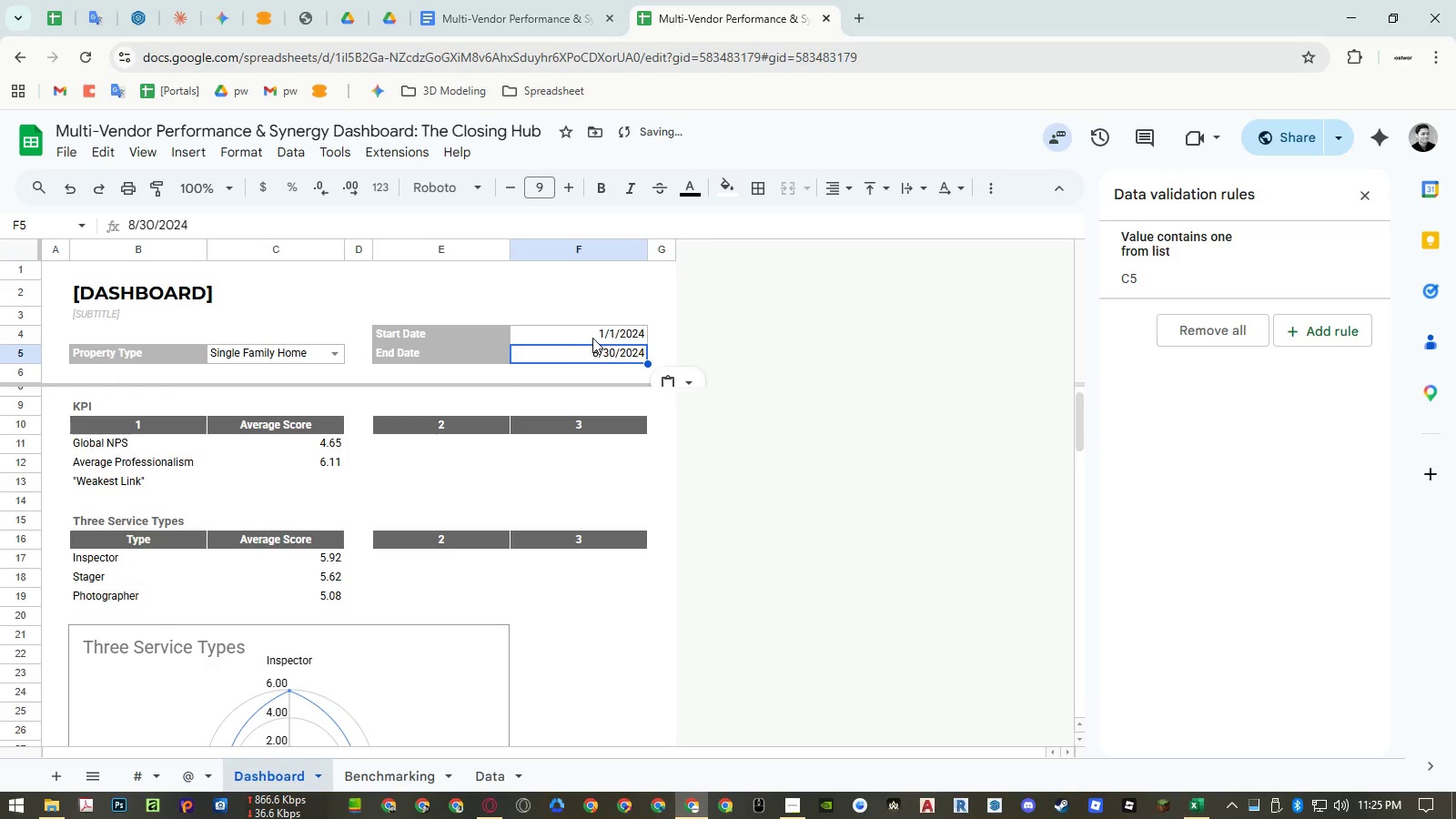 
left_click_drag(start_coordinate=[592, 338], to_coordinate=[595, 357])
 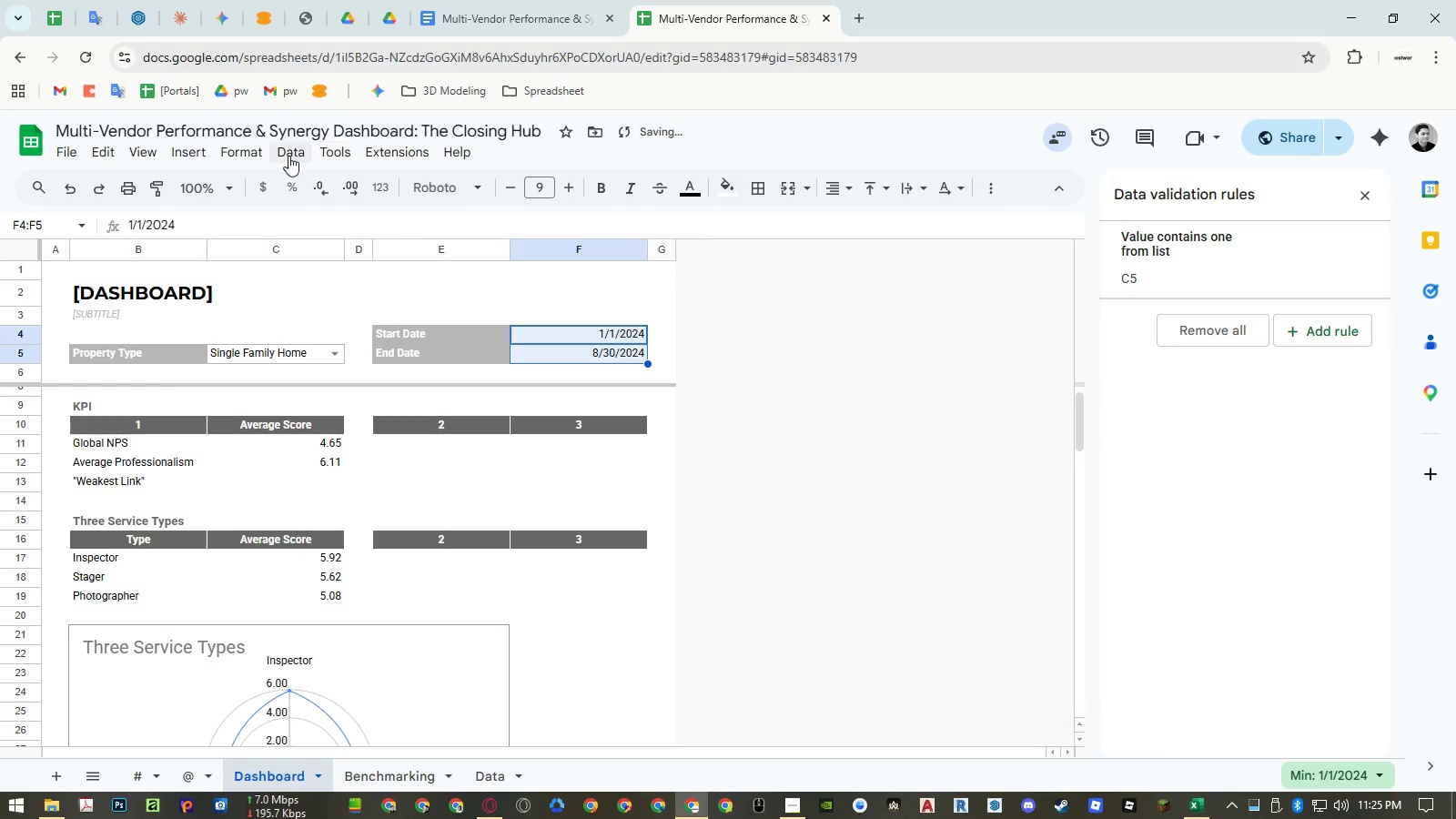 
left_click([248, 149])
 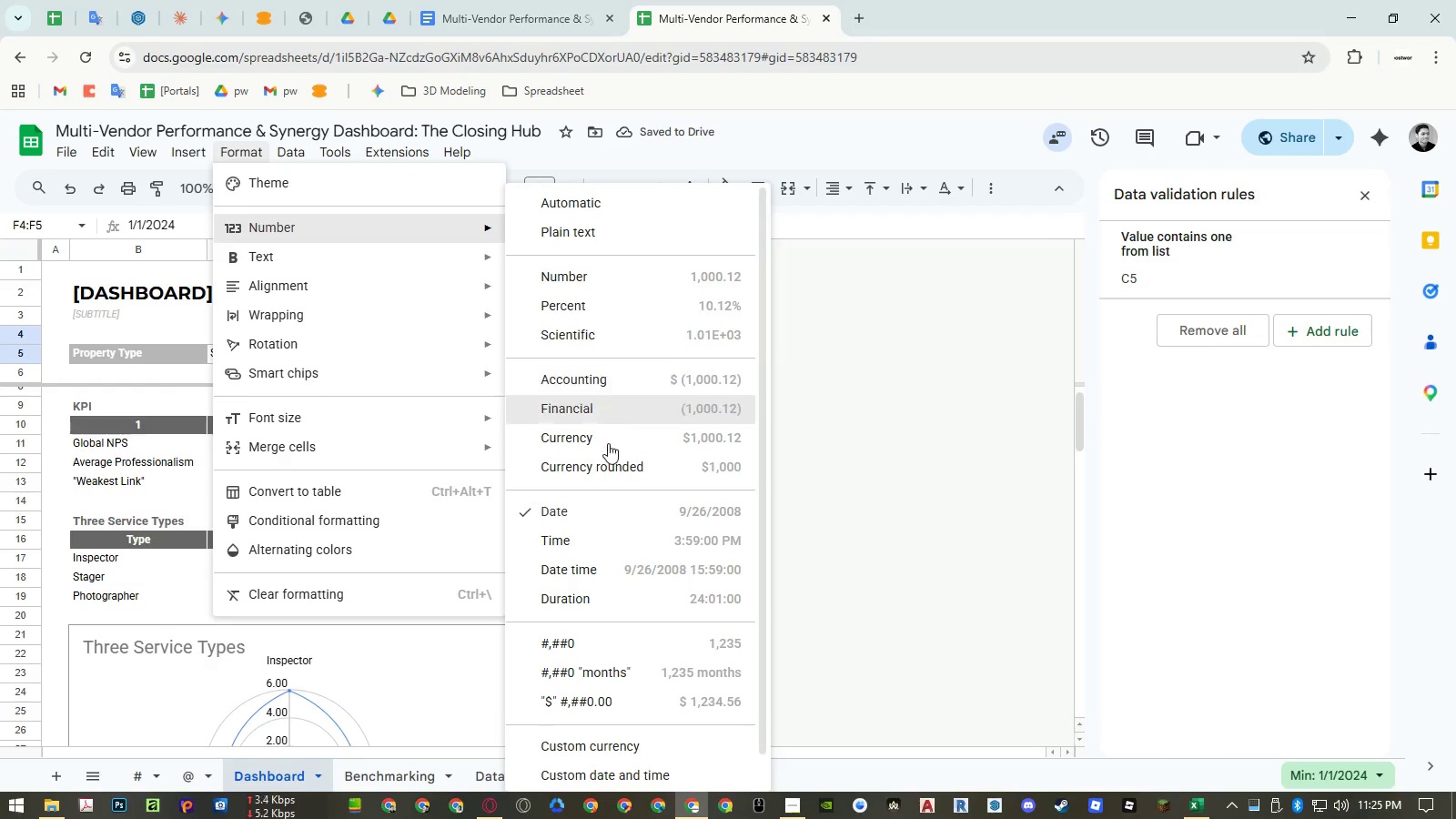 
left_click([600, 509])
 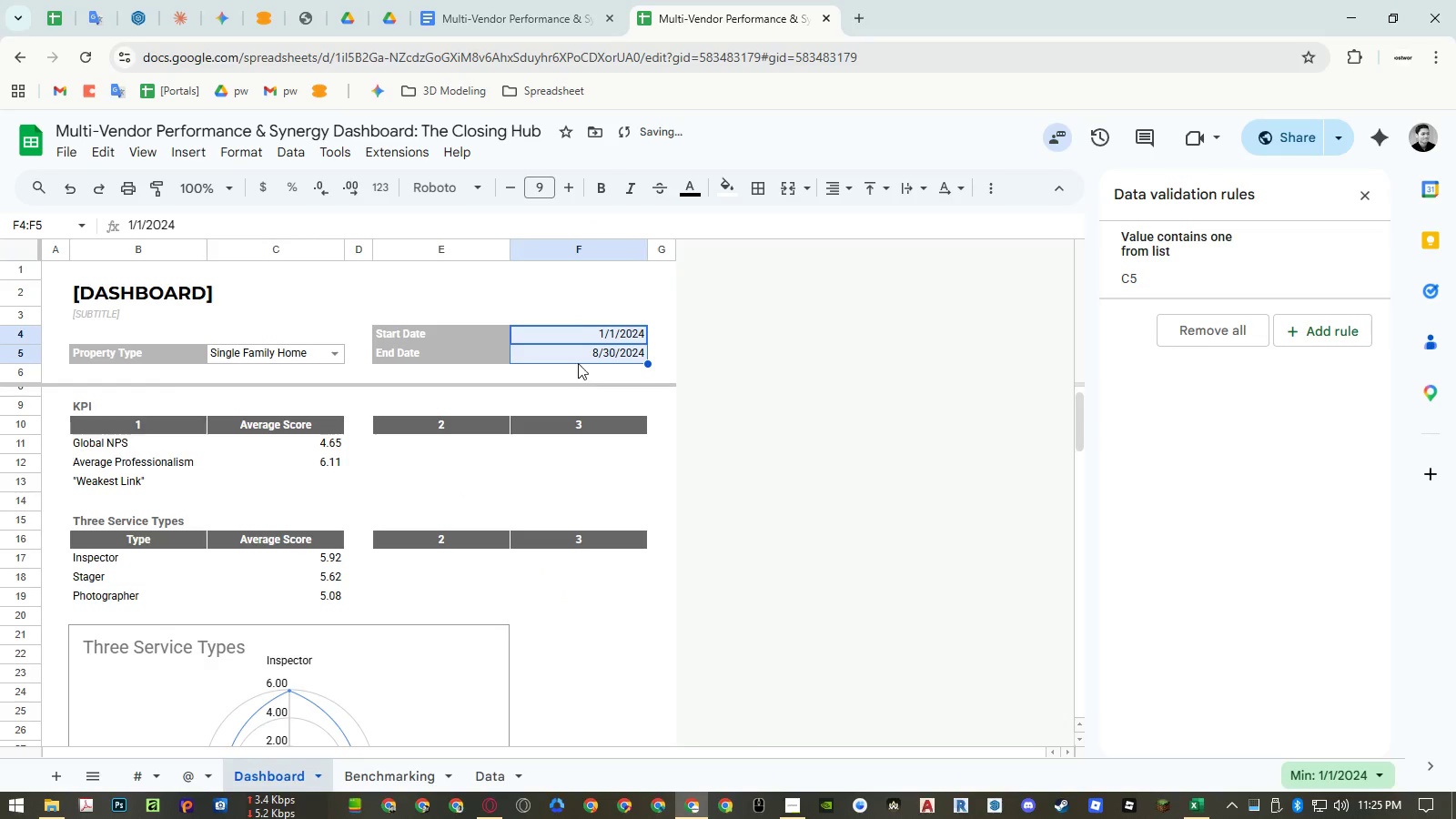 
left_click([592, 307])
 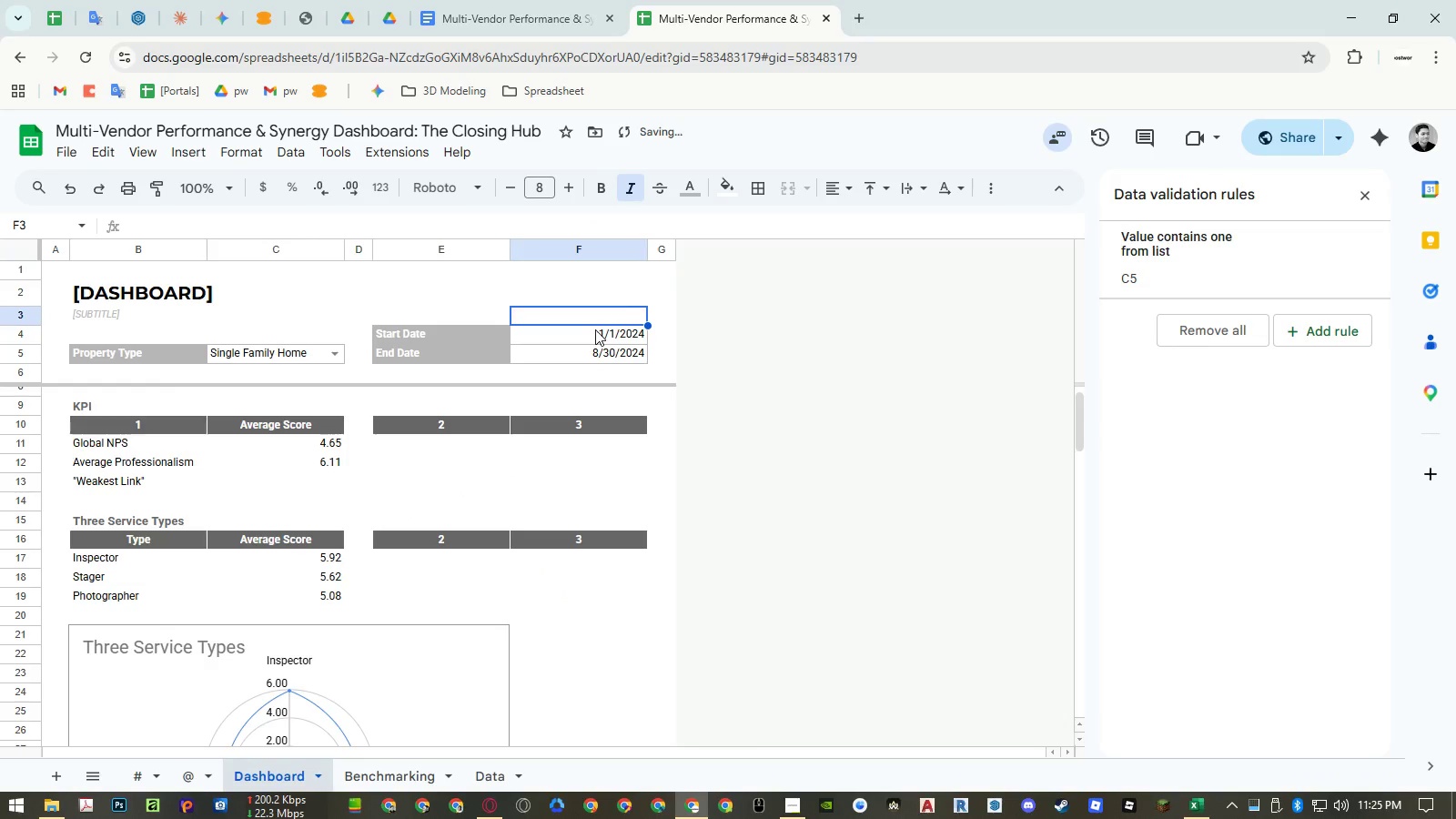 
double_click([595, 329])
 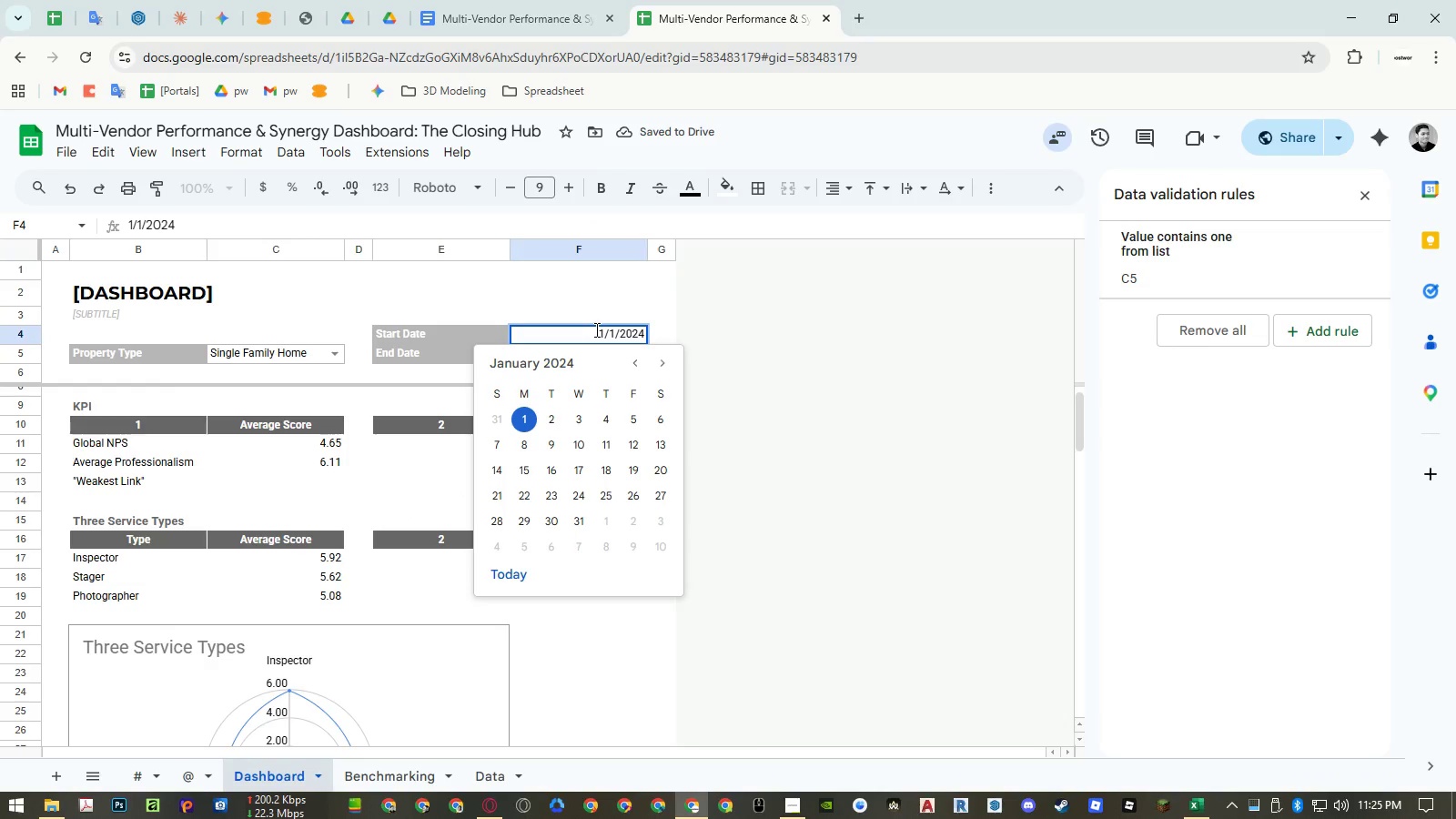 
key(Escape)
 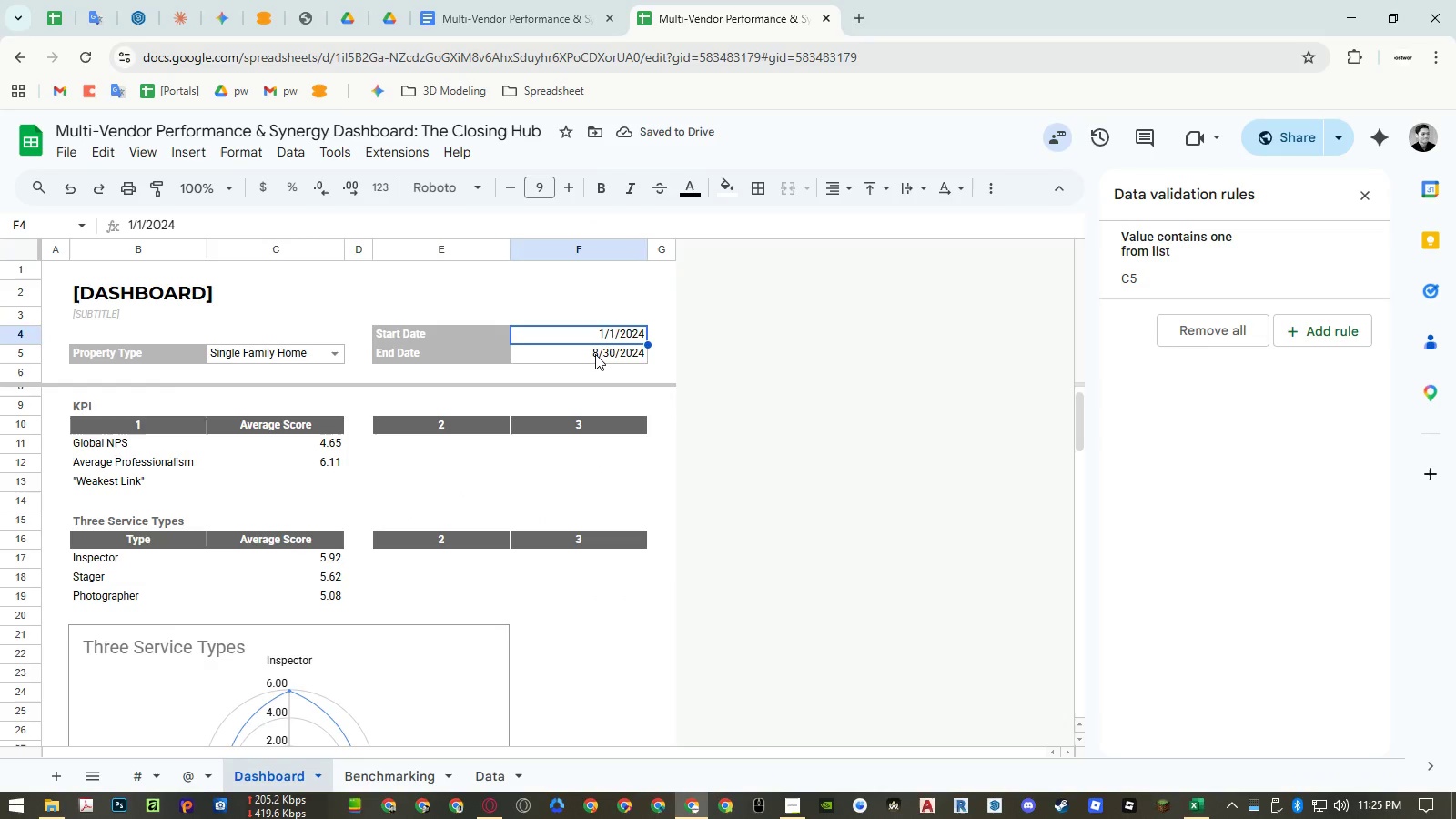 
double_click([595, 354])
 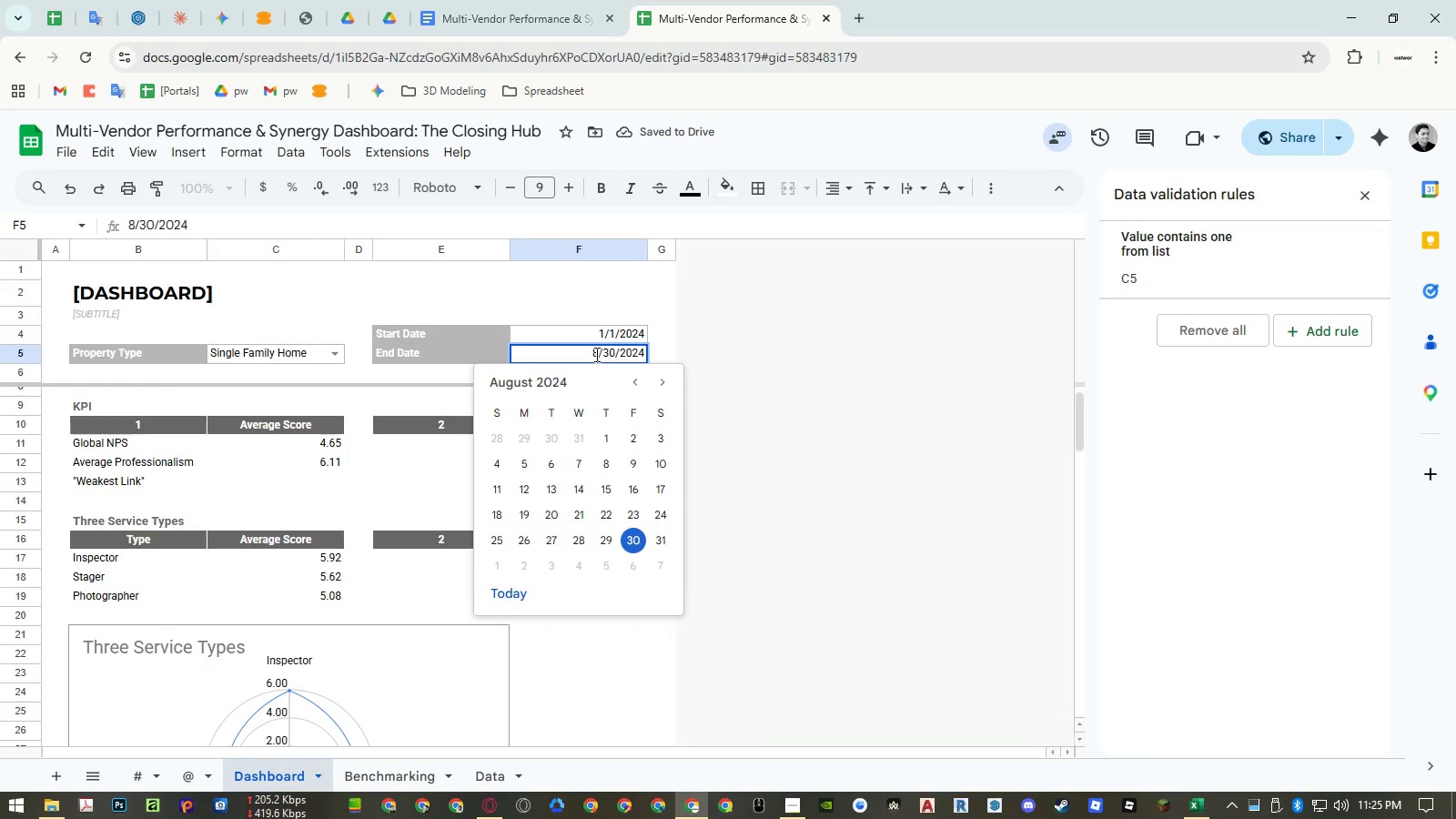 
key(Escape)
 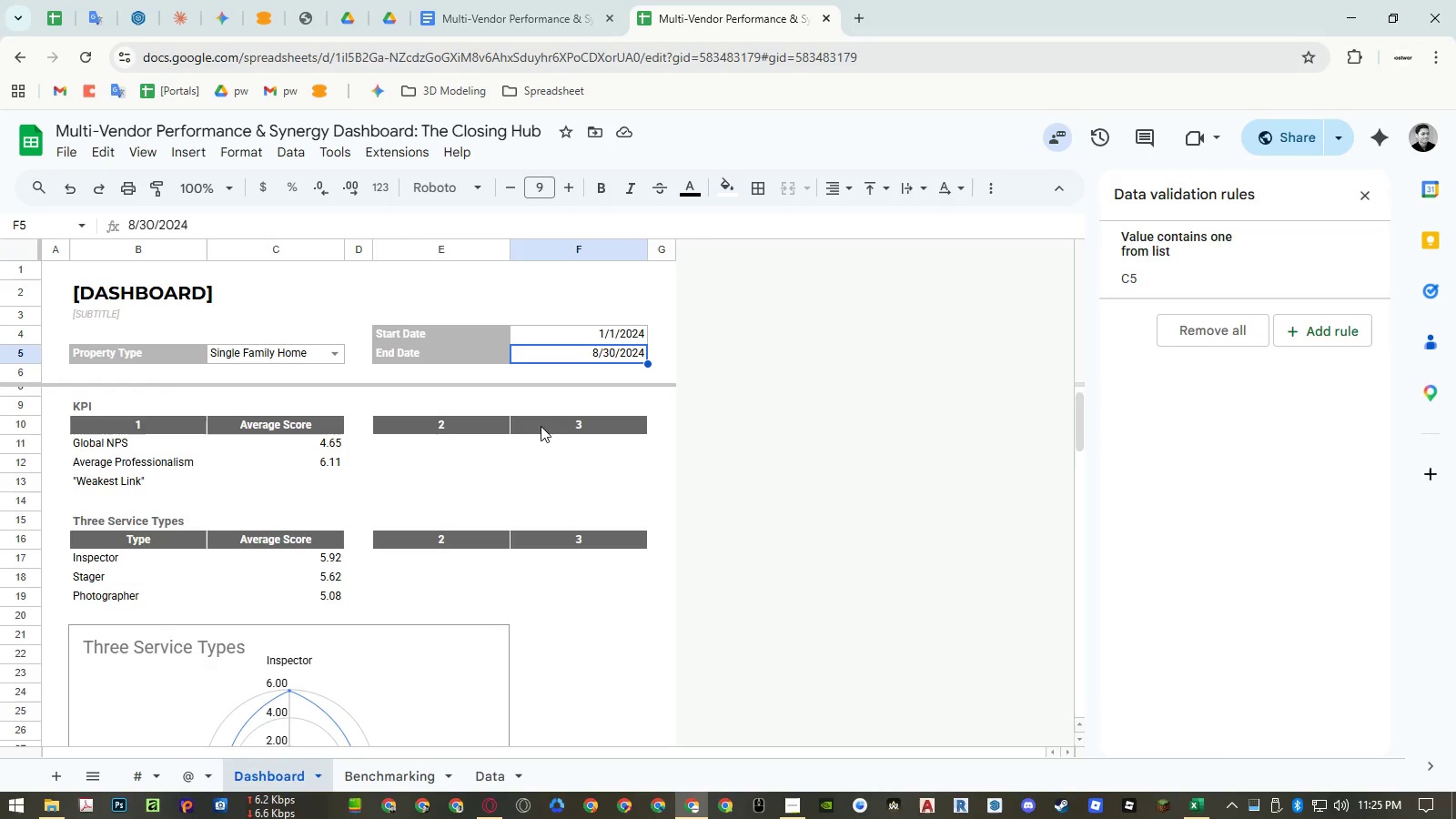 
wait(9.34)
 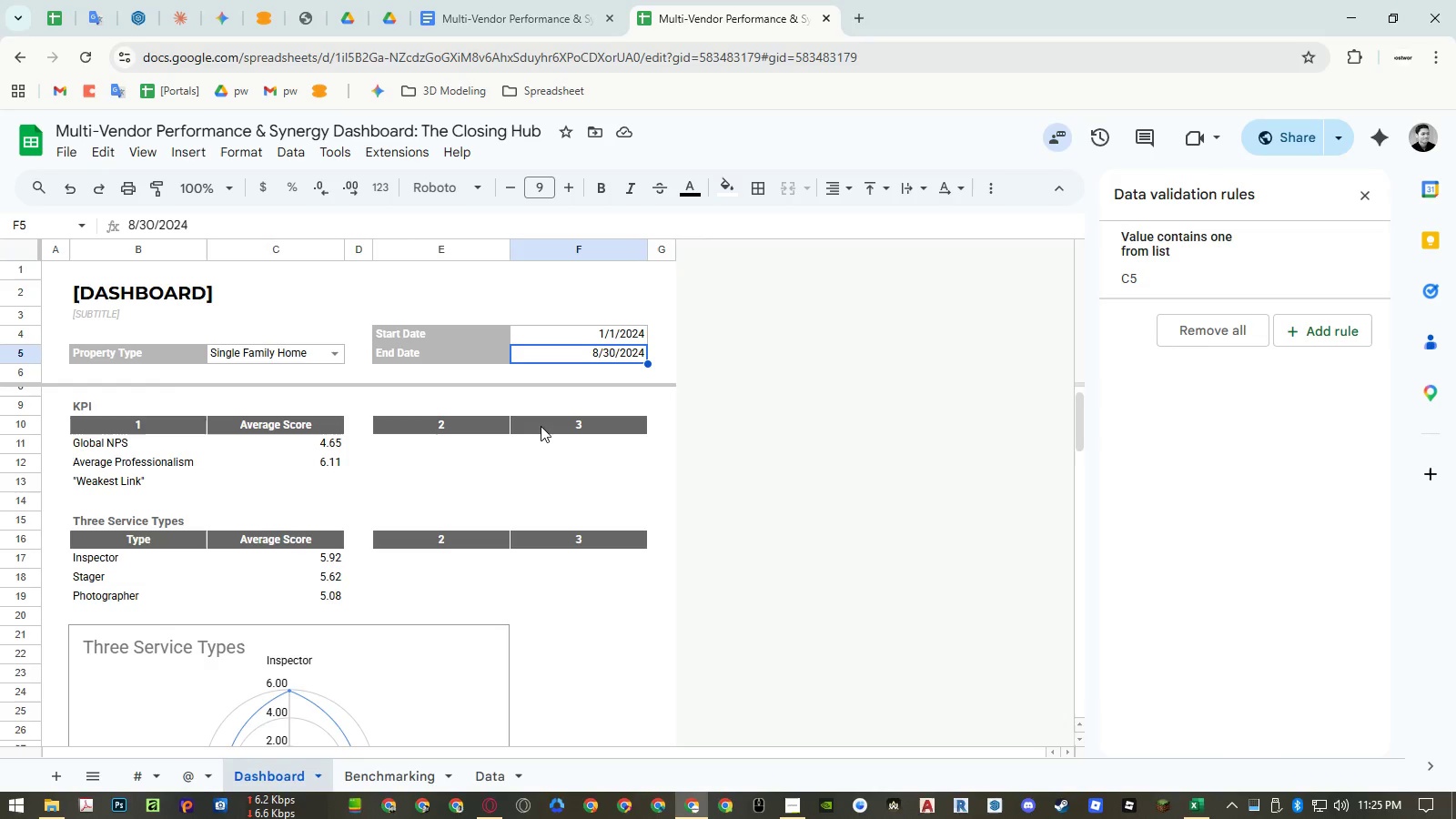 
left_click([408, 776])
 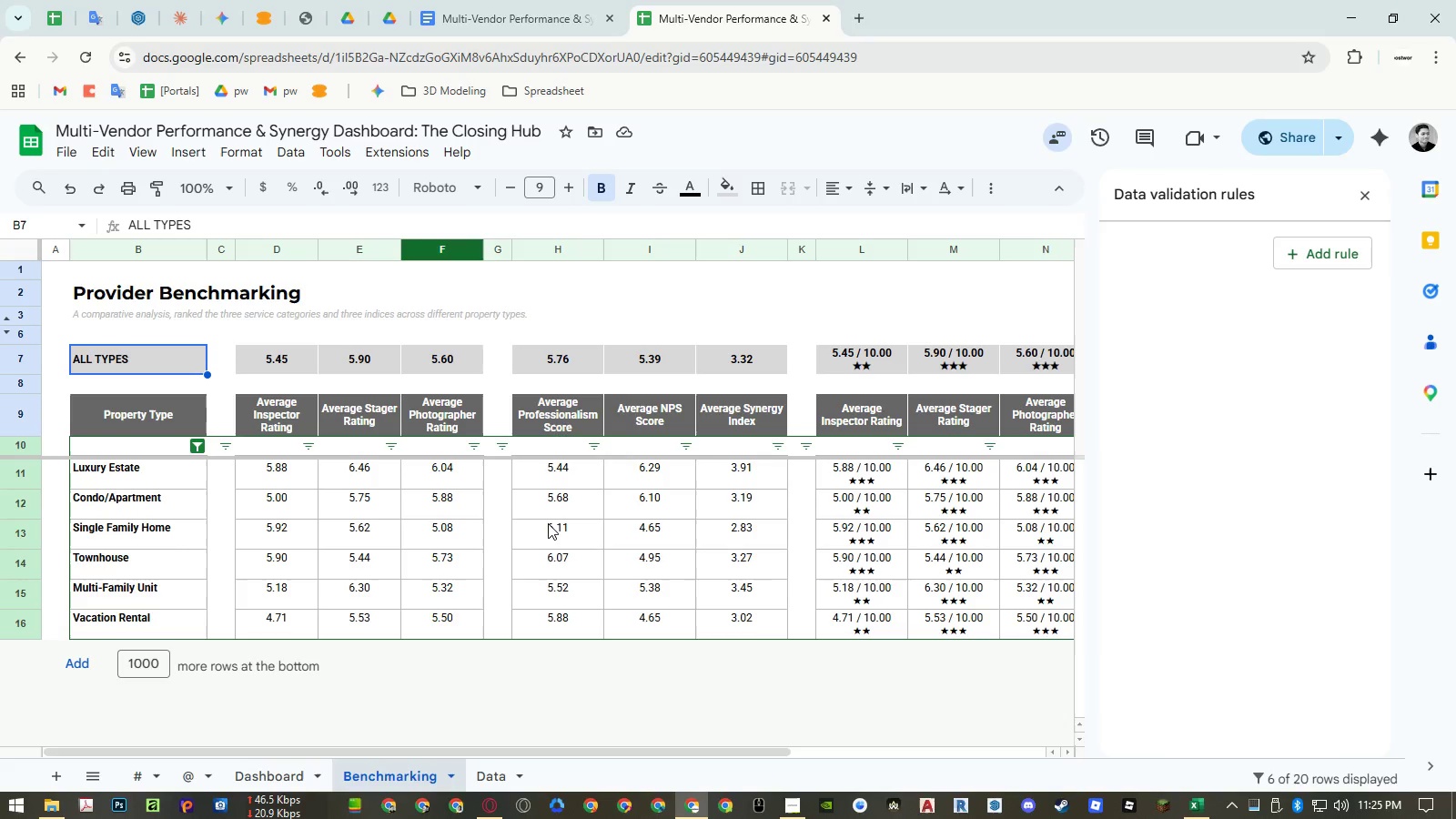 
hold_key(key=ShiftLeft, duration=1.5)
scroll: coordinate [484, 472], scroll_direction: down, amount: 9.0
 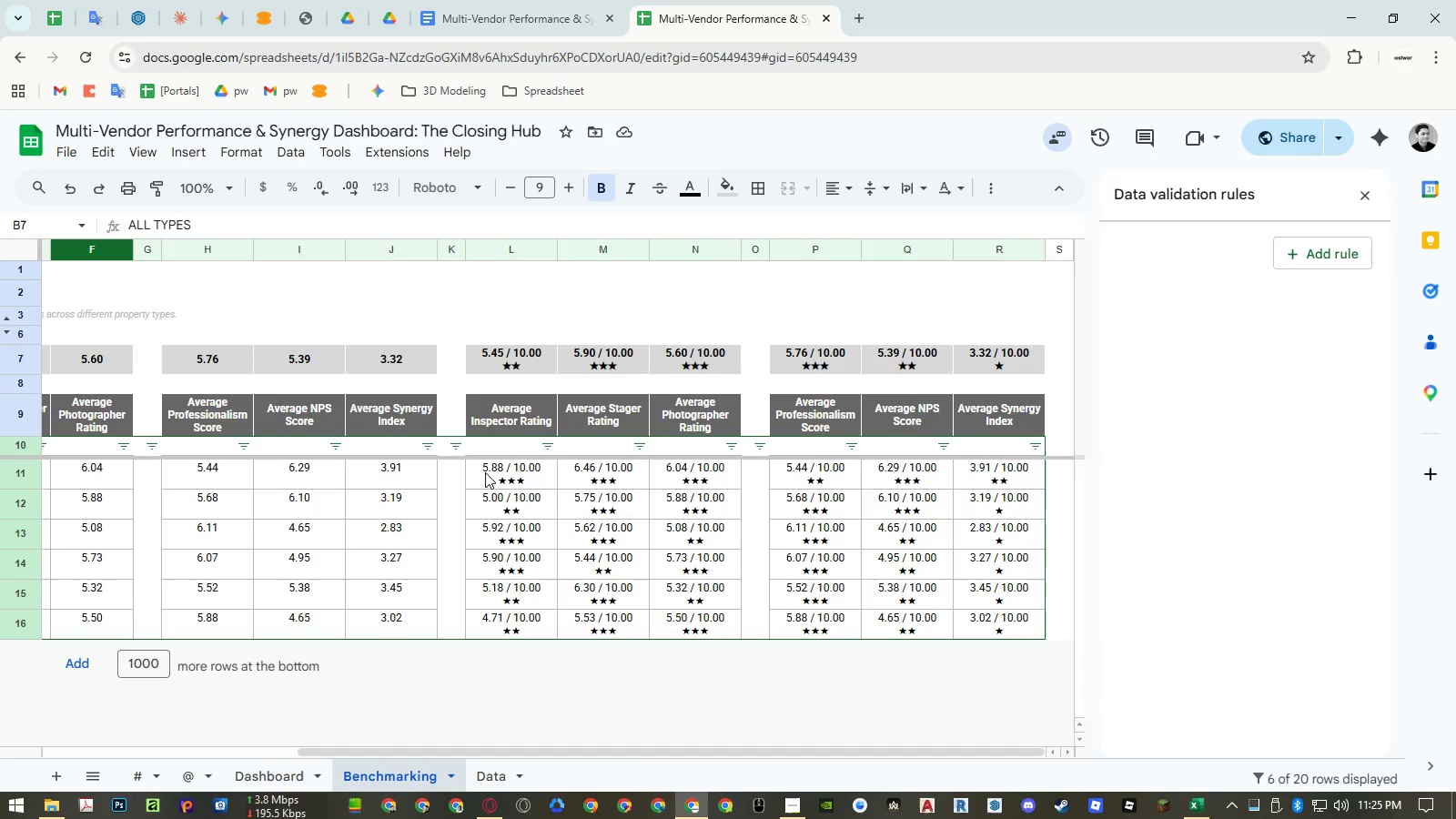 
hold_key(key=ShiftLeft, duration=1.5)
scroll: coordinate [485, 472], scroll_direction: up, amount: 4.0
 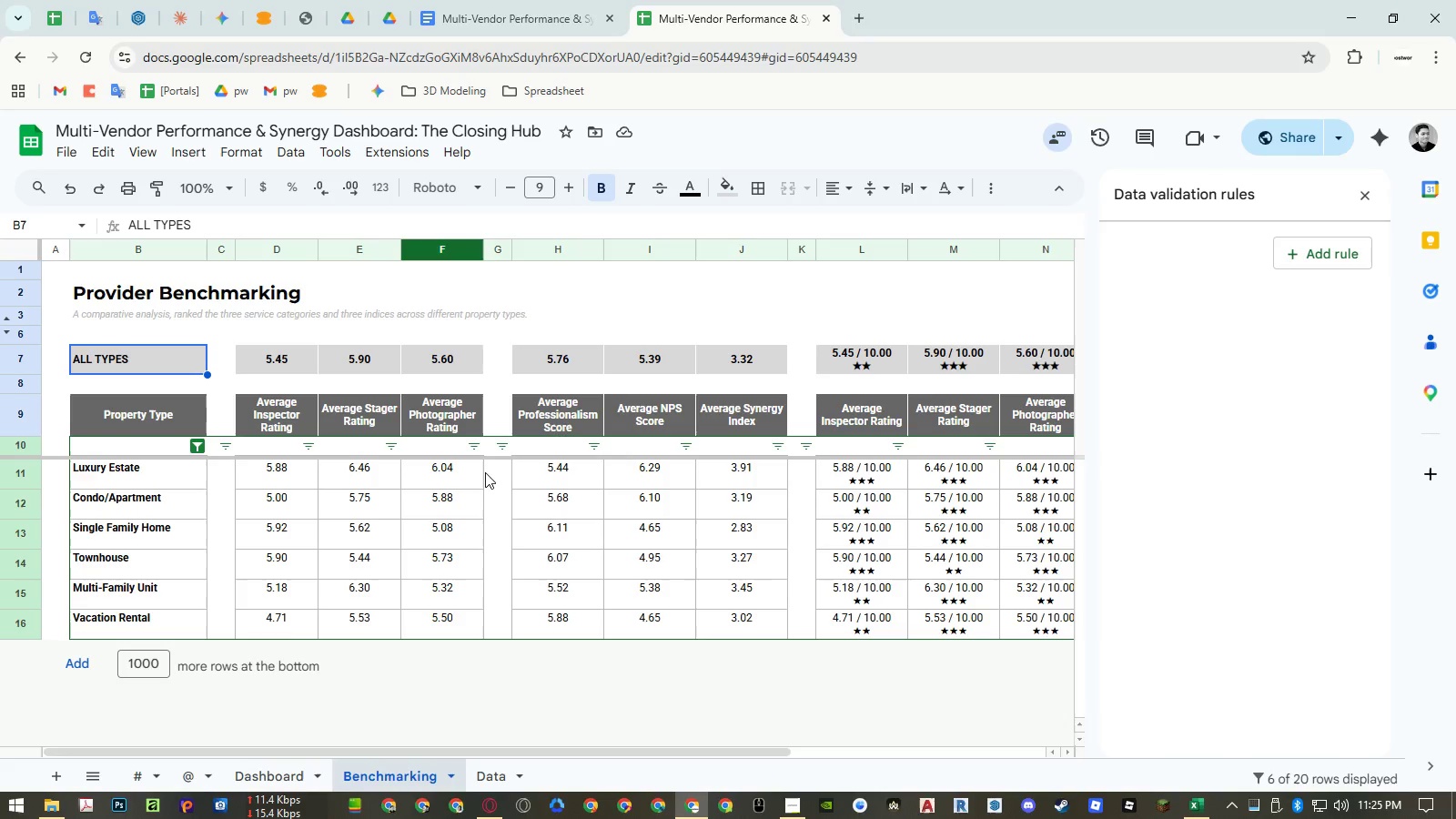 
hold_key(key=ShiftLeft, duration=1.5)
scroll: coordinate [485, 472], scroll_direction: down, amount: 2.0
 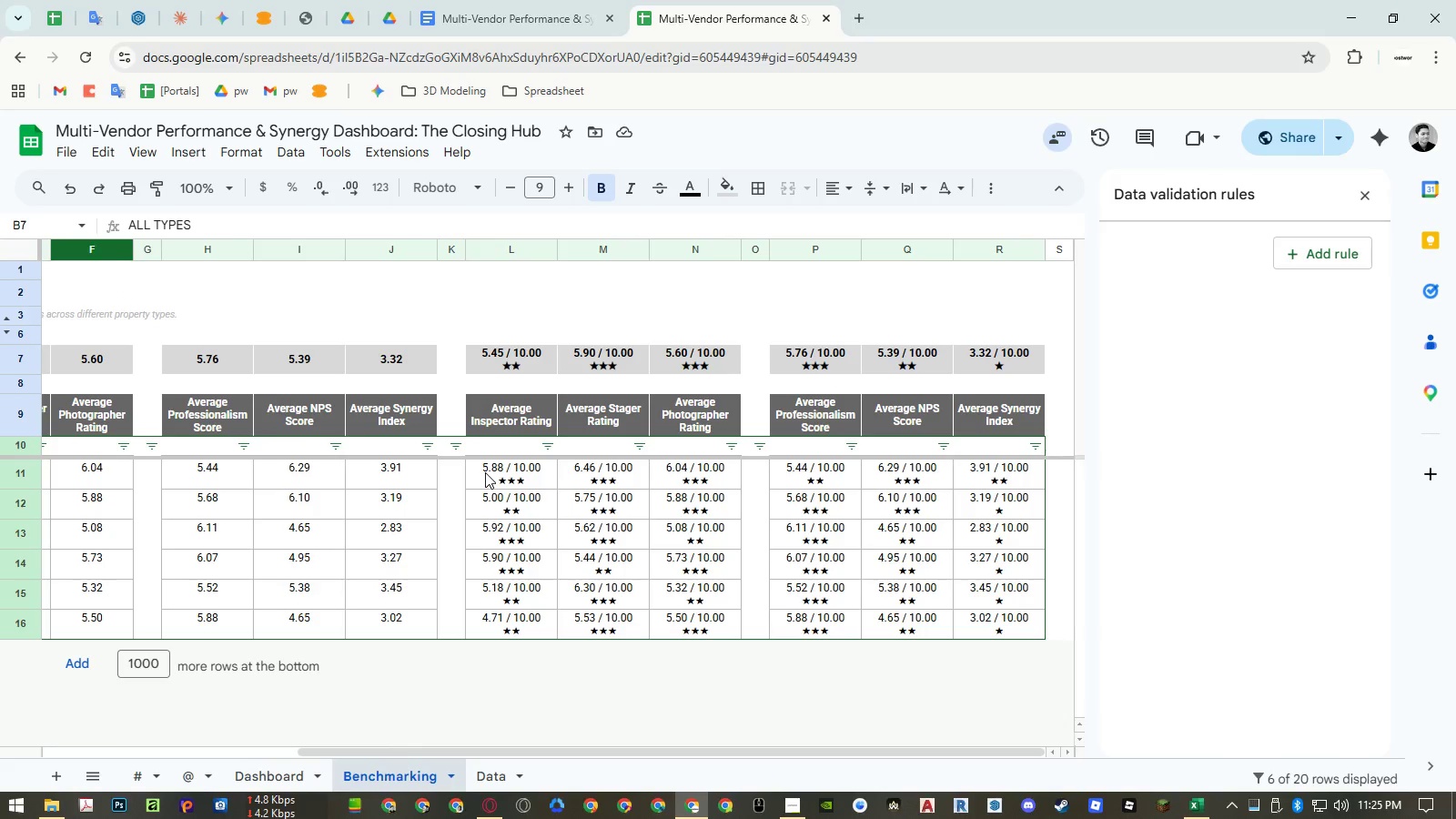 
hold_key(key=ShiftLeft, duration=1.53)
hold_key(key=ShiftLeft, duration=1.51)
scroll: coordinate [485, 472], scroll_direction: up, amount: 11.0
 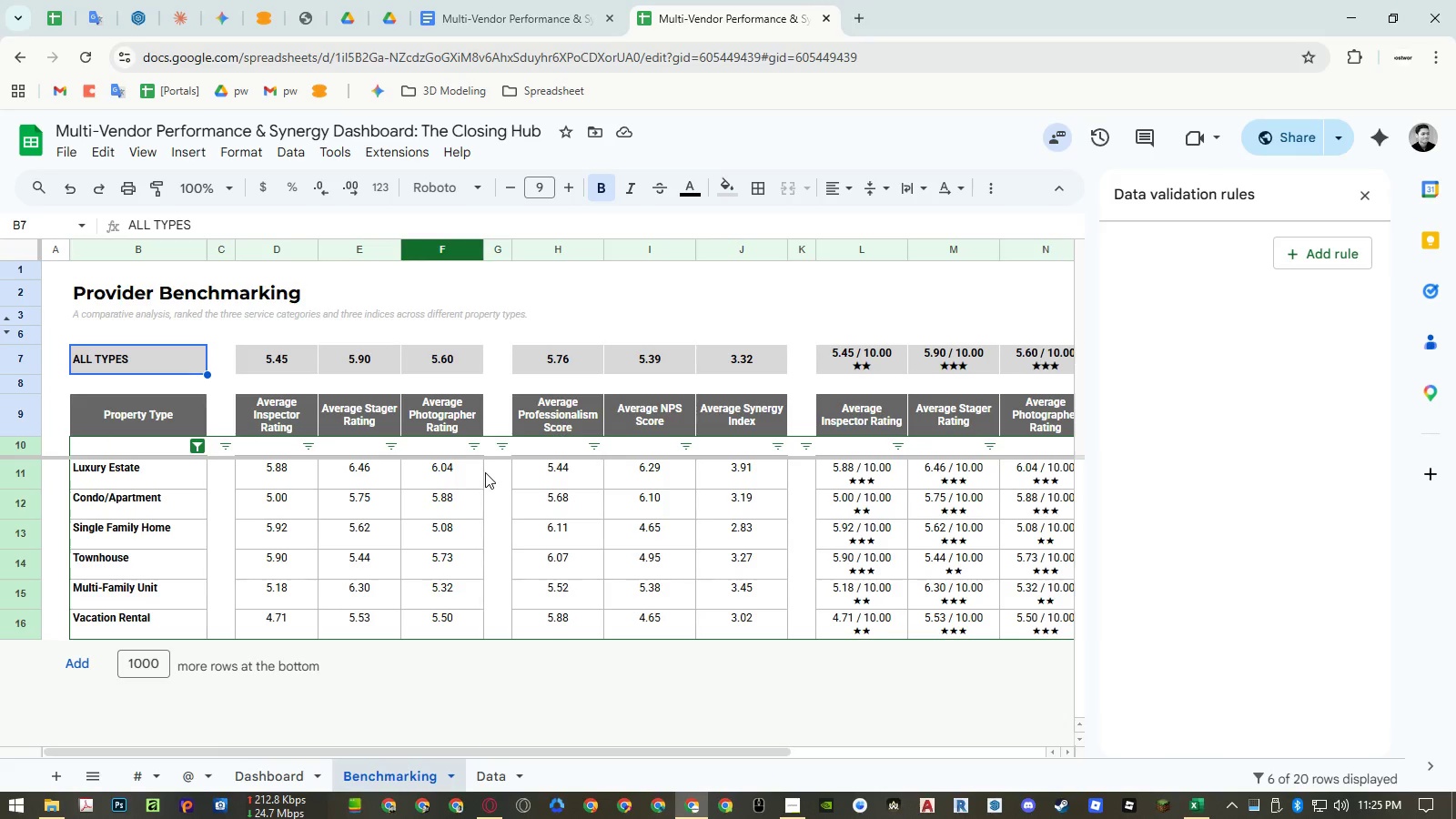 
hold_key(key=ShiftLeft, duration=1.52)
 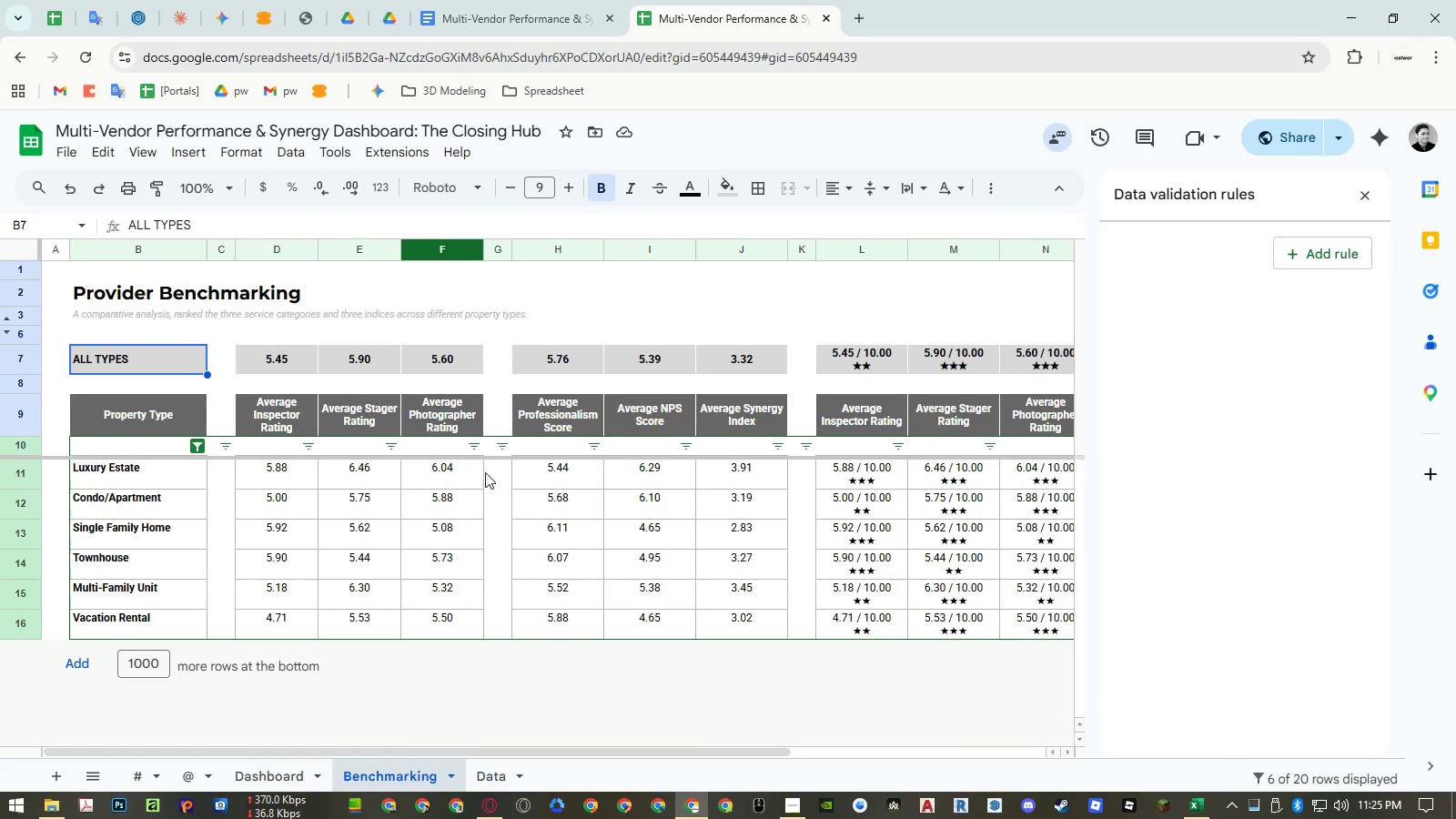 
hold_key(key=ShiftLeft, duration=1.52)
 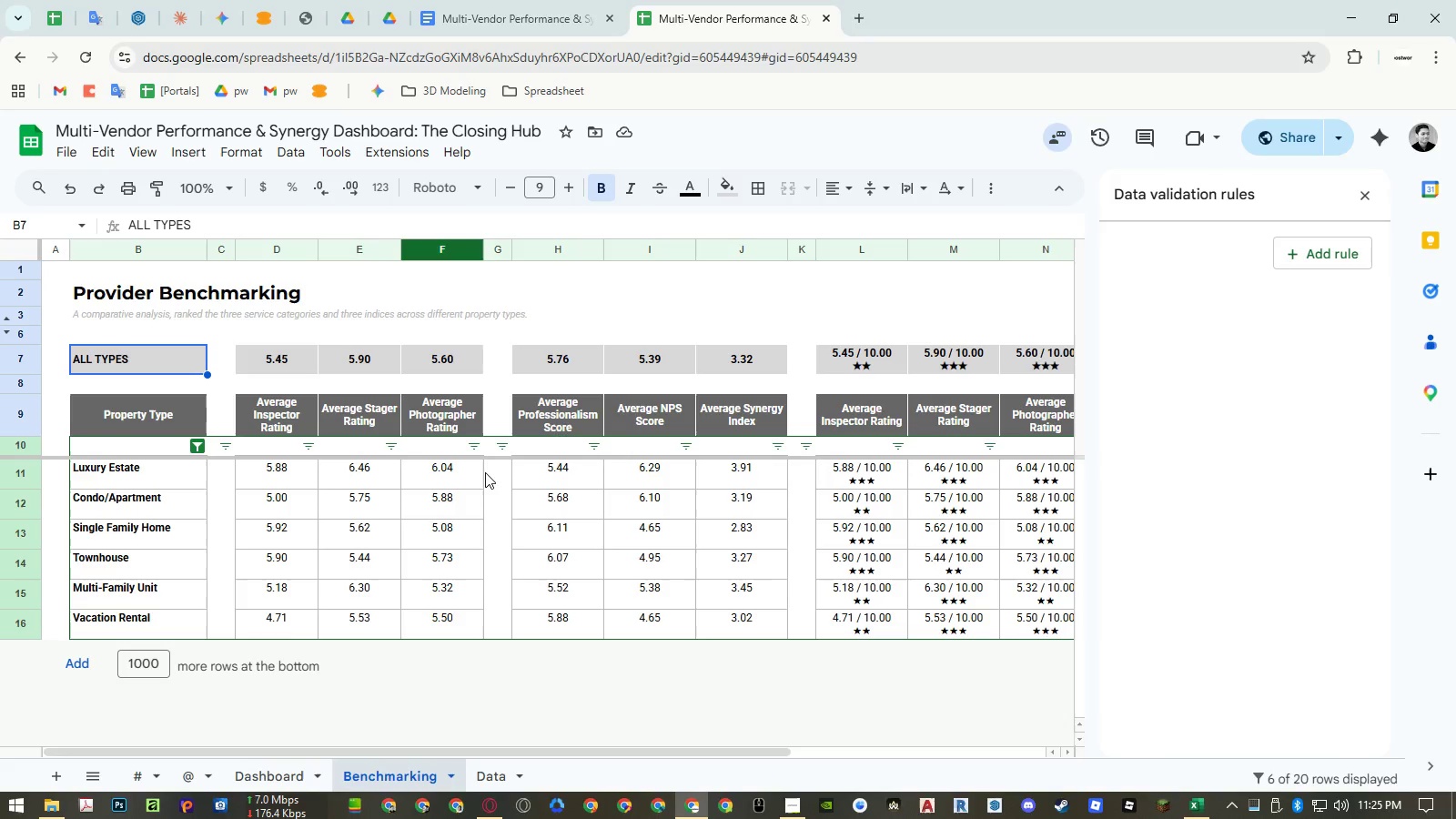 
hold_key(key=ShiftLeft, duration=1.51)
 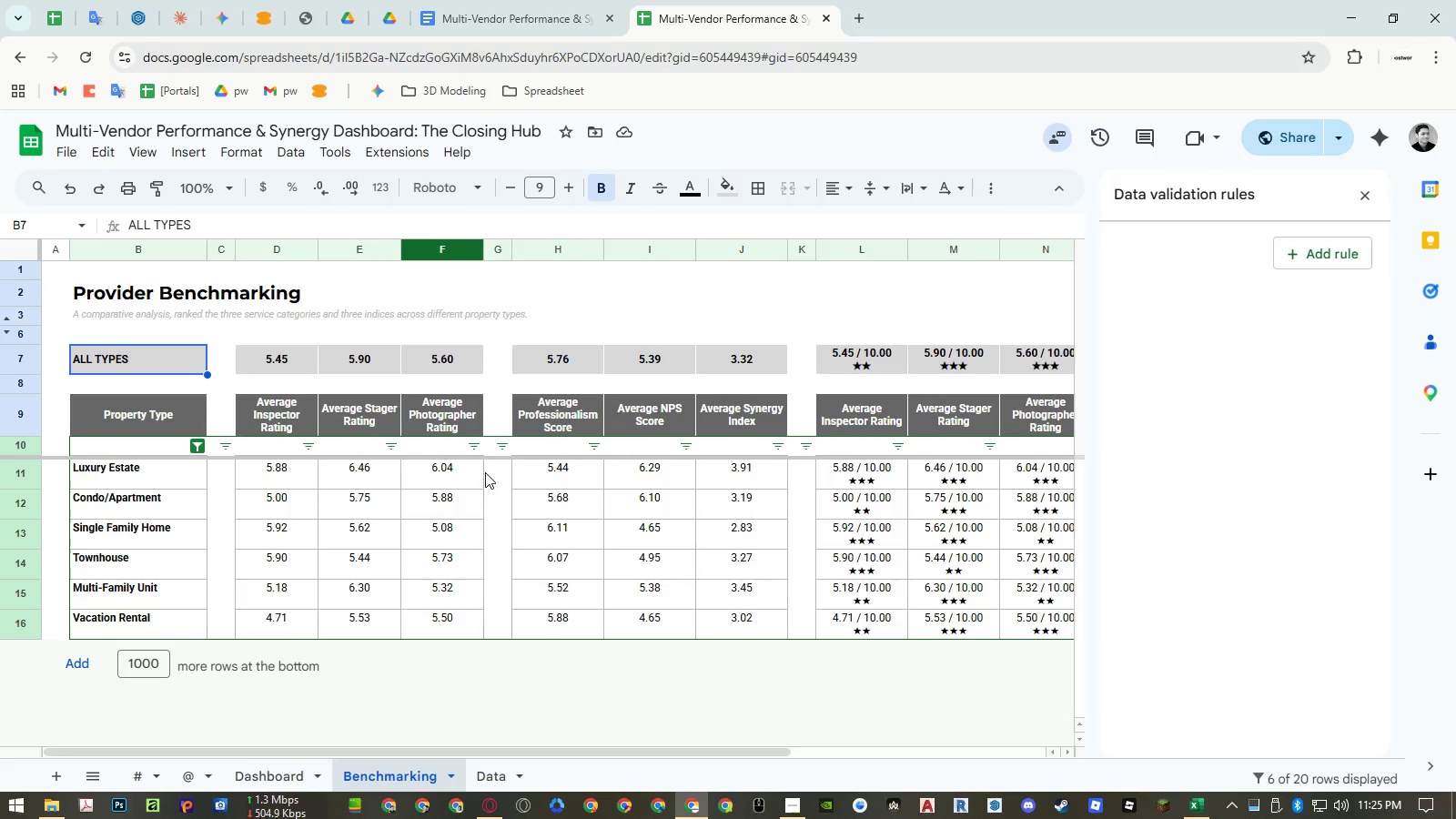 
hold_key(key=ShiftLeft, duration=1.53)
 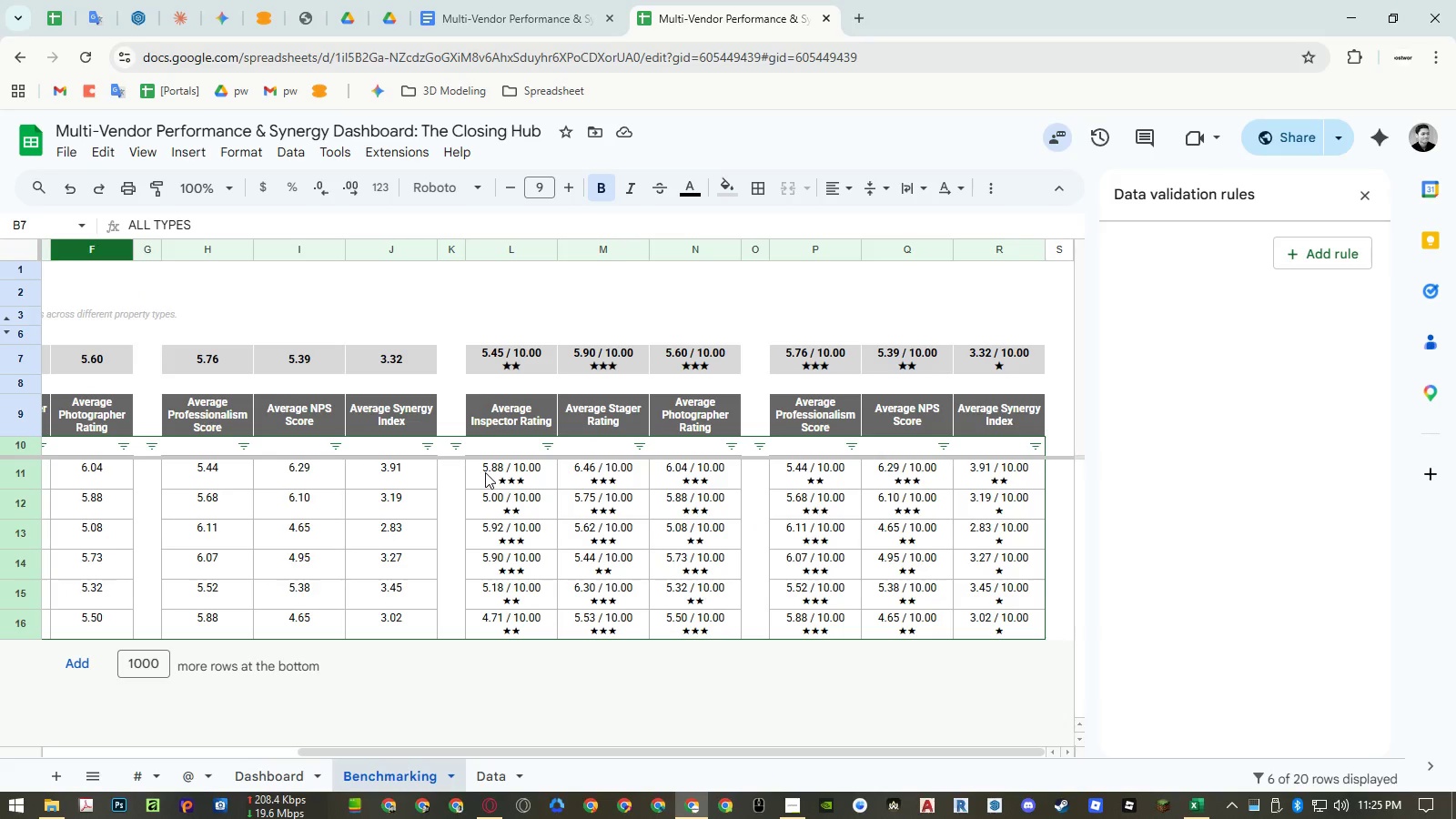 
hold_key(key=ShiftLeft, duration=0.91)
scroll: coordinate [485, 472], scroll_direction: down, amount: 12.0
 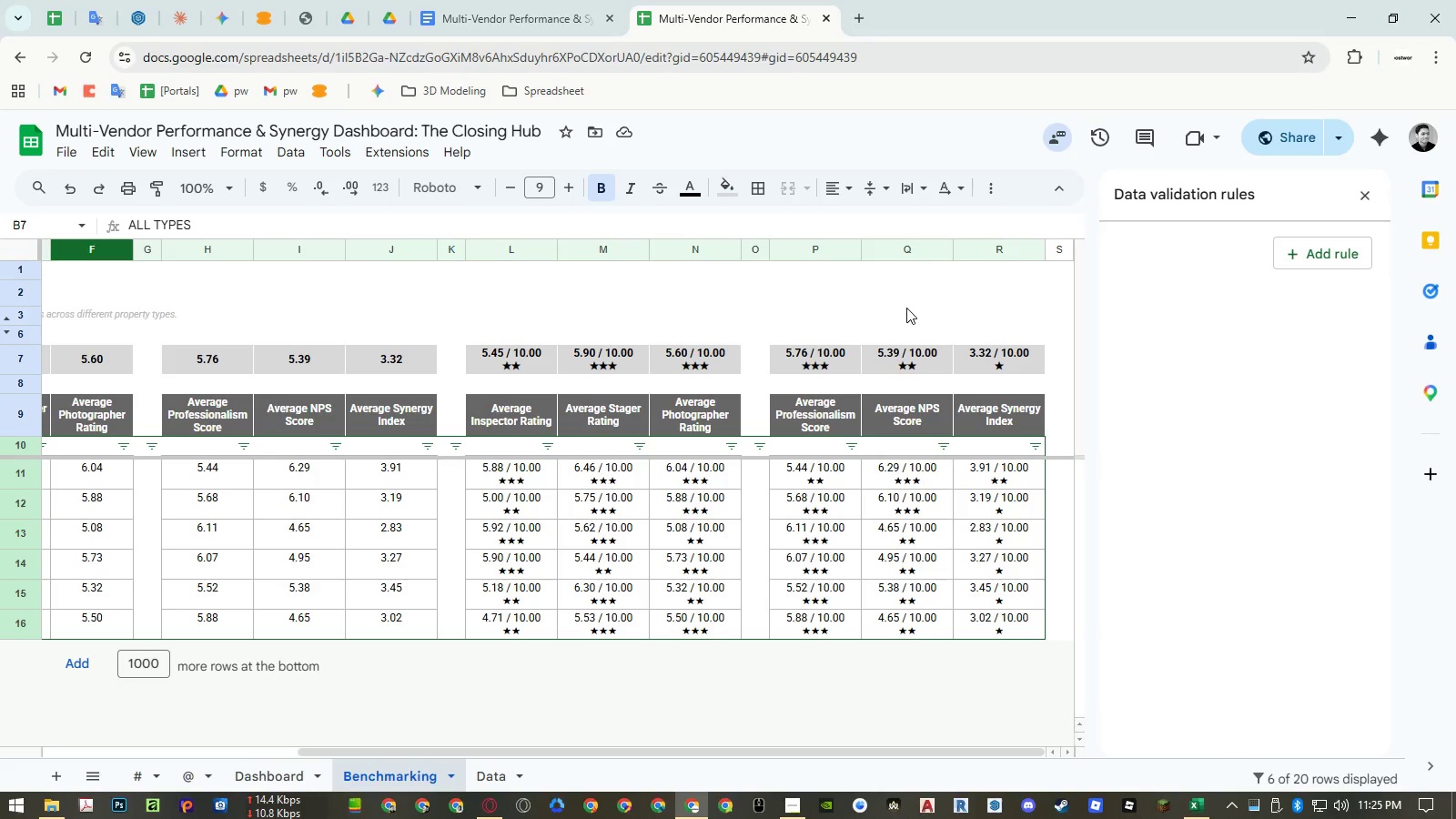 
left_click([906, 308])
 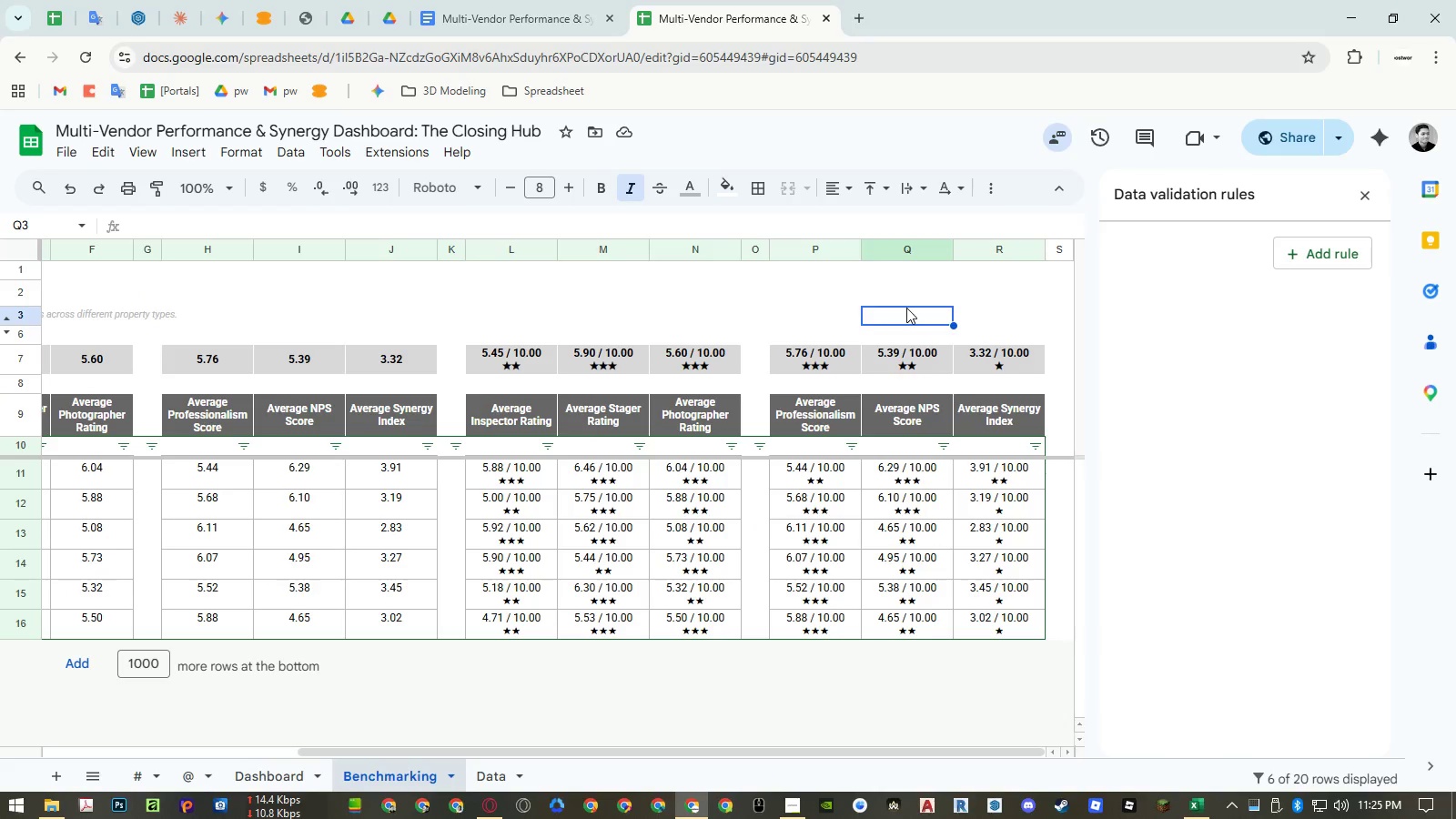 
hold_key(key=ShiftLeft, duration=1.5)
scroll: coordinate [867, 351], scroll_direction: up, amount: 12.0
 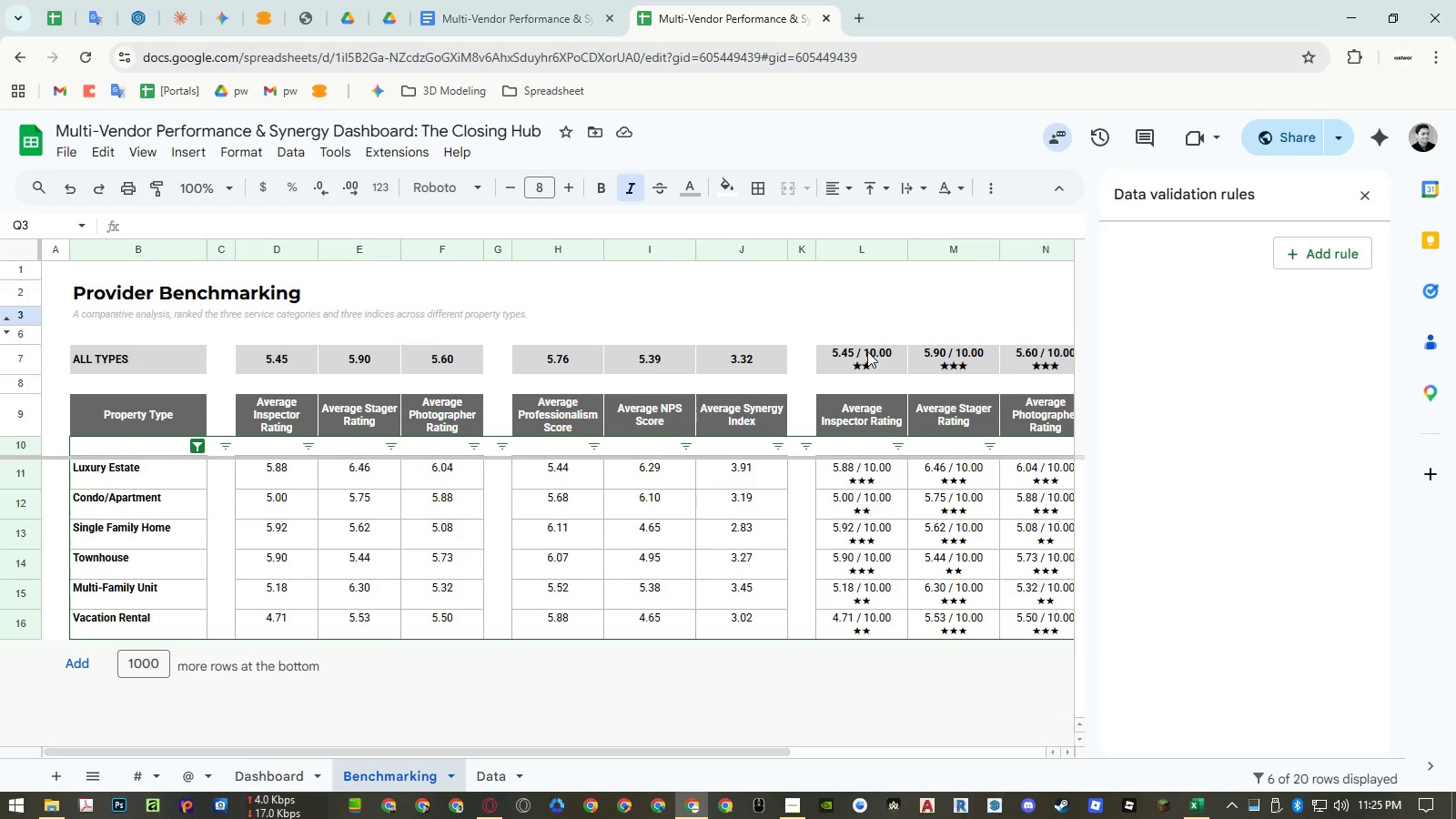 
hold_key(key=ShiftLeft, duration=1.52)
 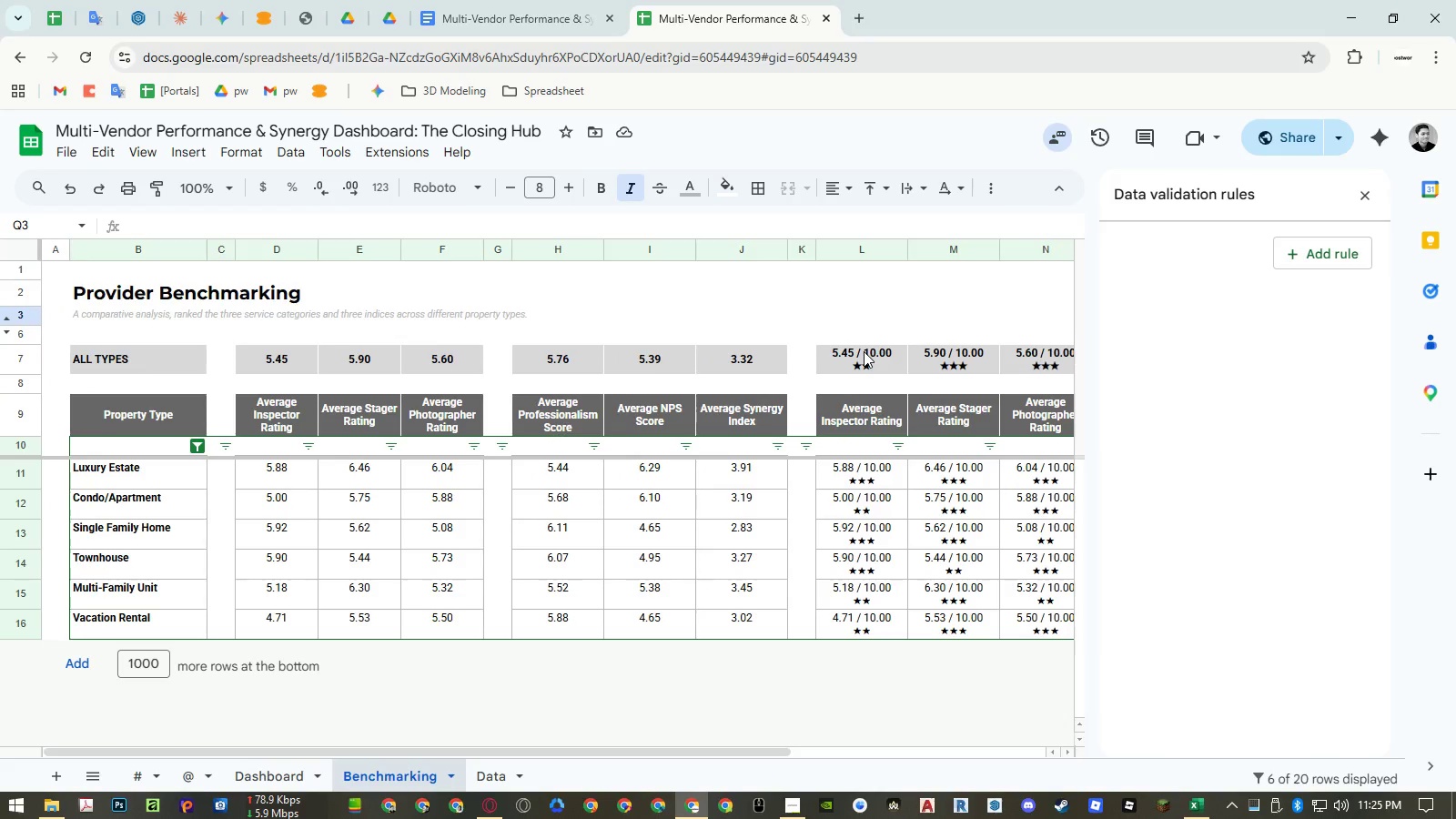 
hold_key(key=ShiftLeft, duration=0.95)
 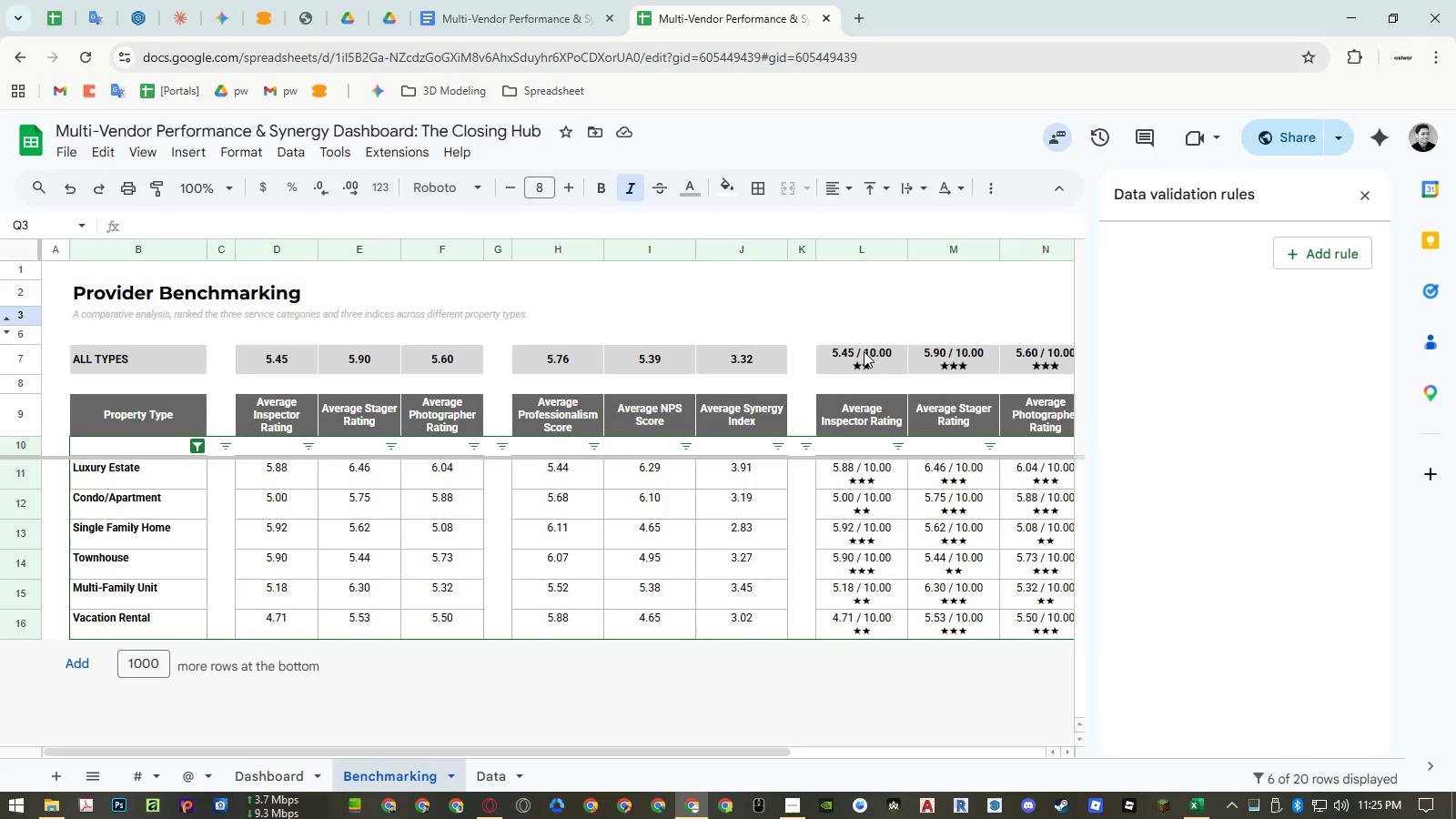 
hold_key(key=ShiftLeft, duration=17.83)
left_click_drag(start_coordinate=[219, 252], to_coordinate=[723, 254])
 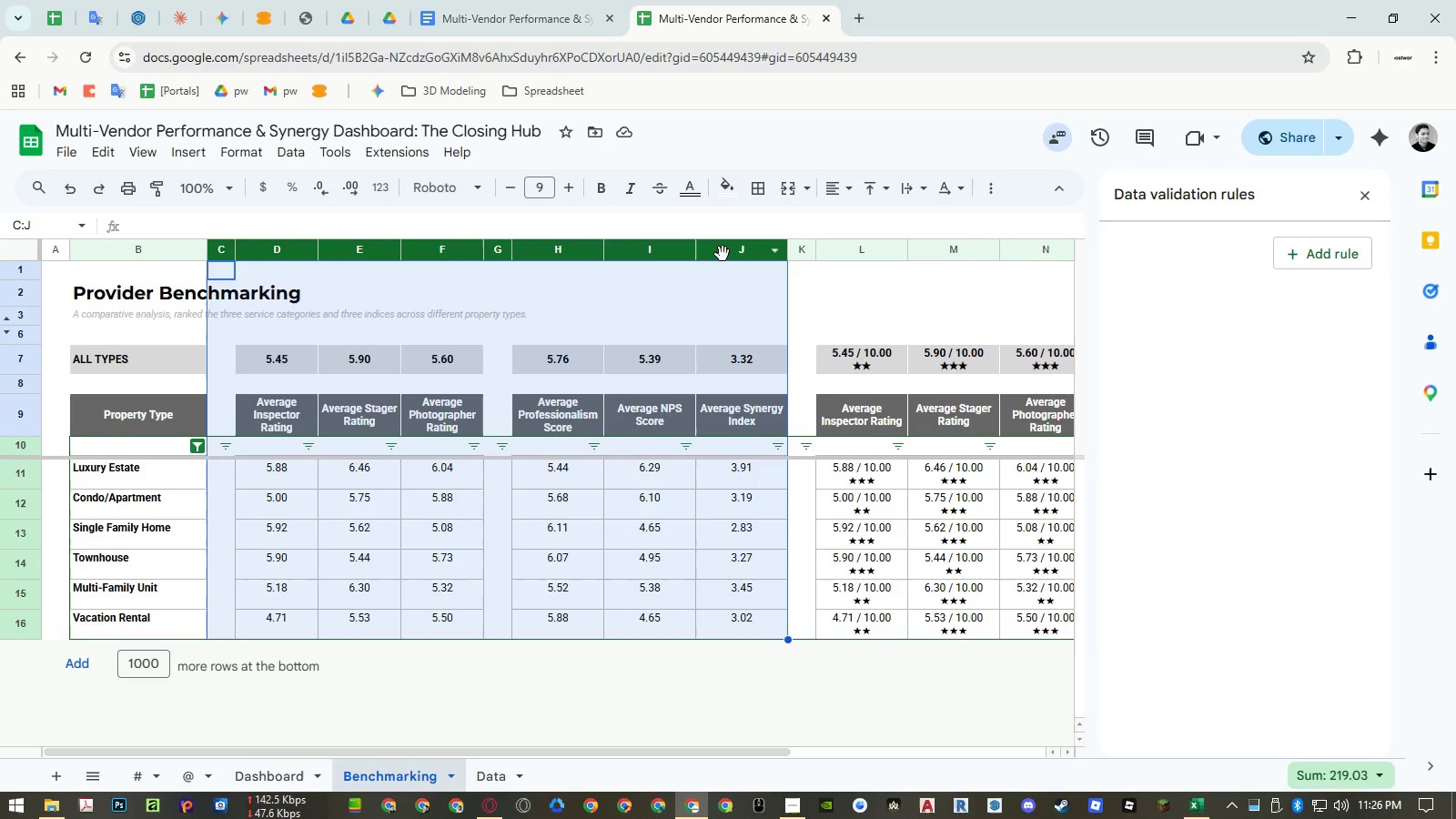 
right_click([723, 254])
 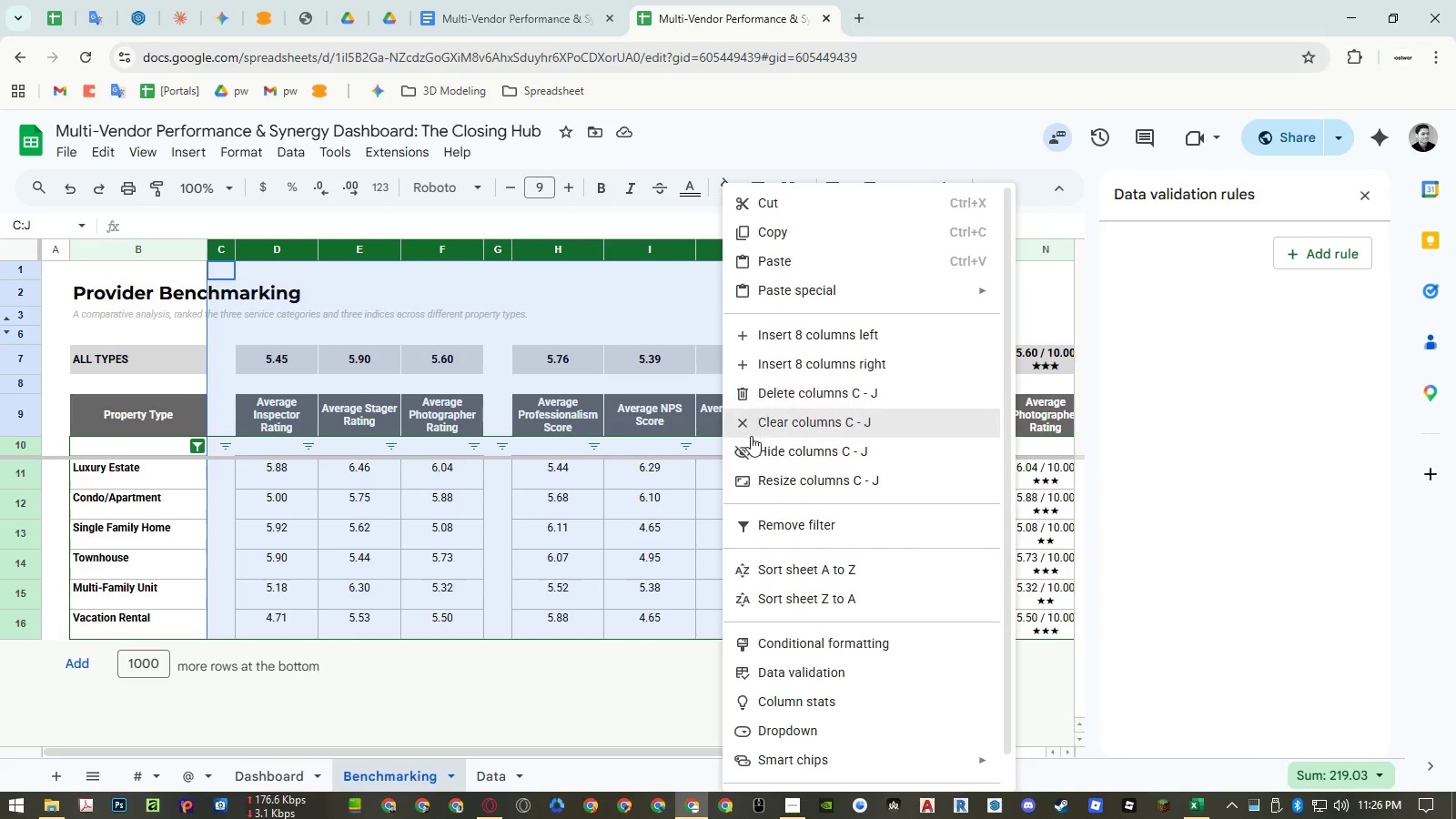 
left_click([752, 443])
 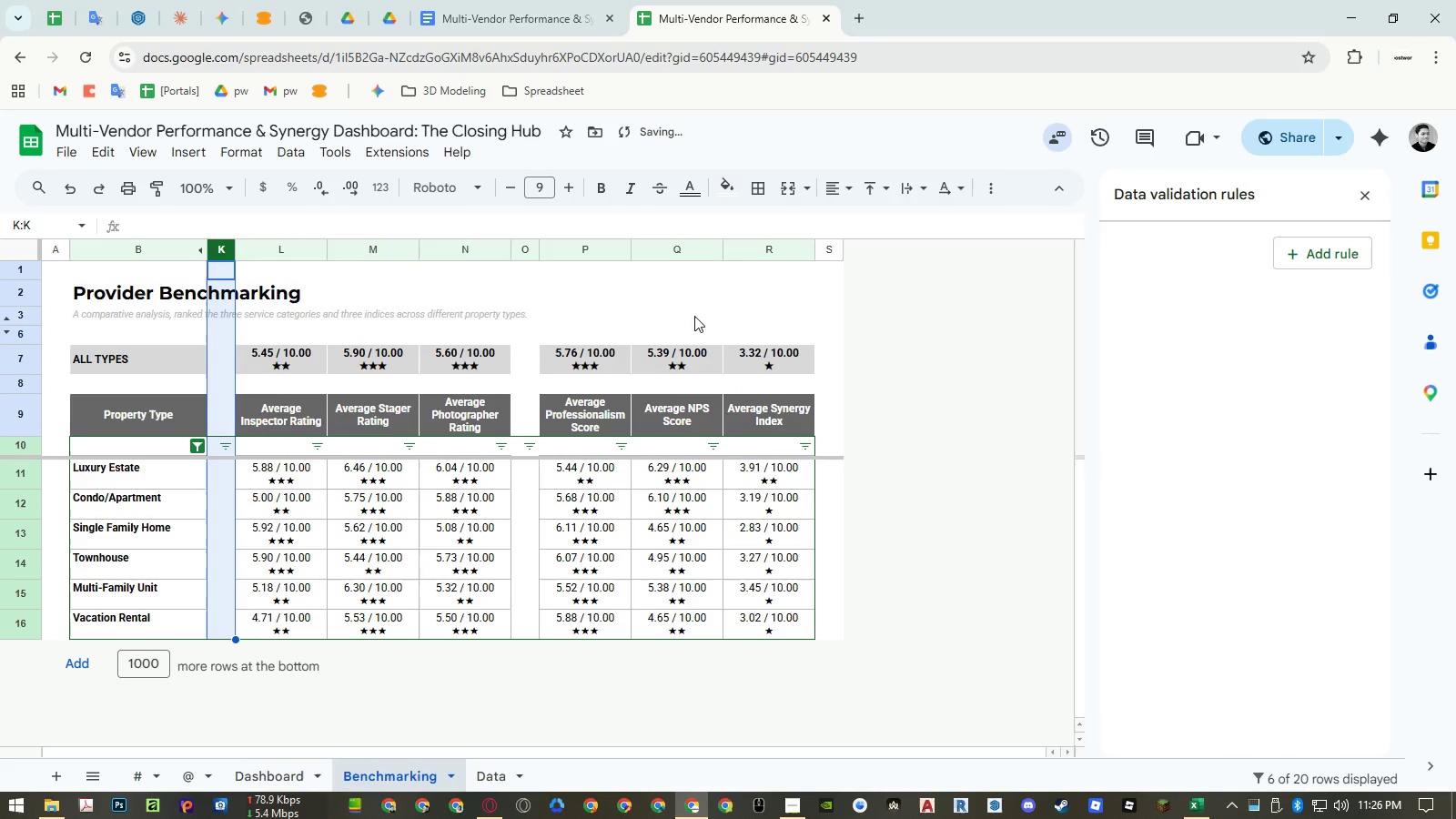 
left_click([685, 309])
 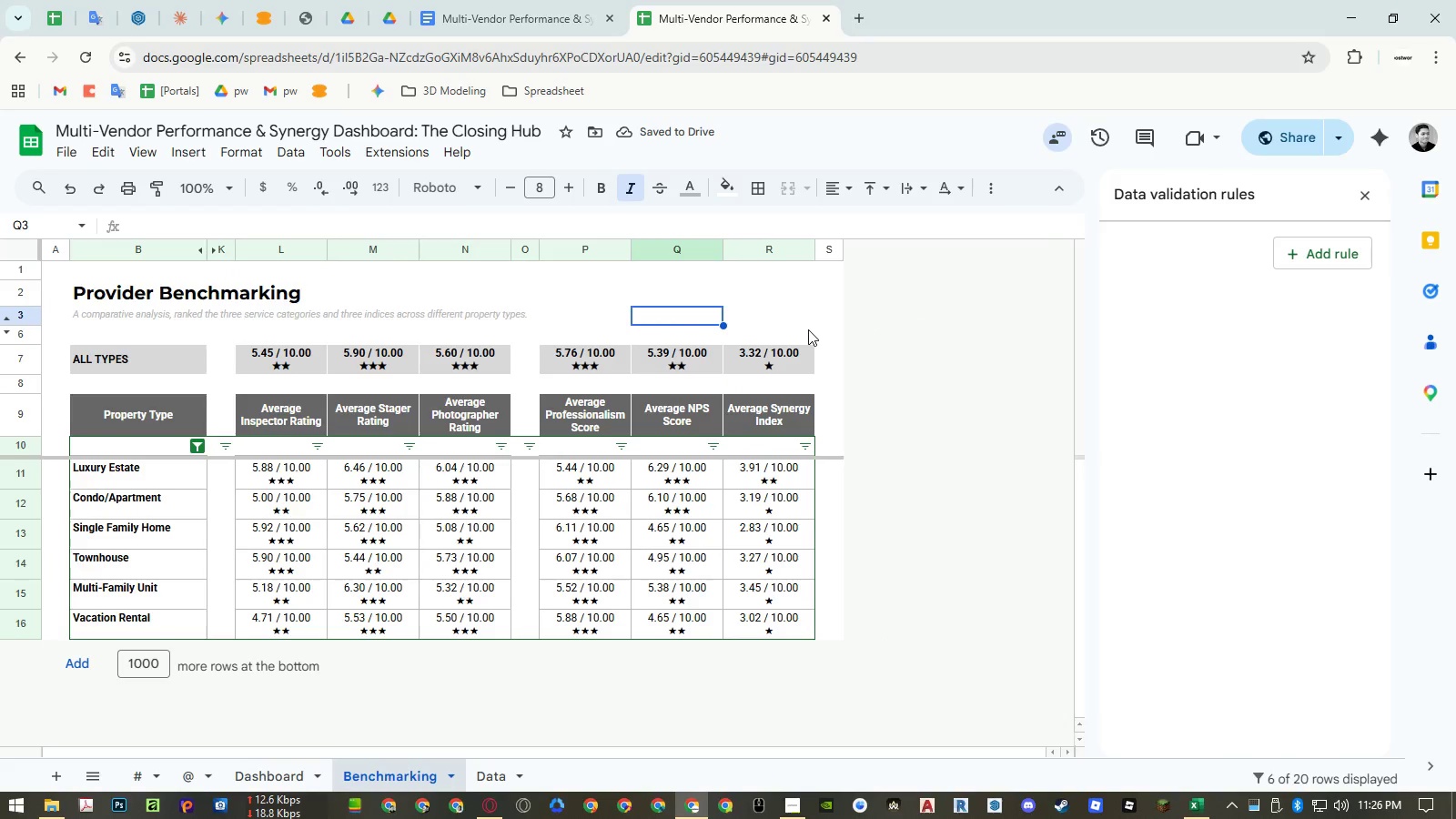 
type(Start Date)
 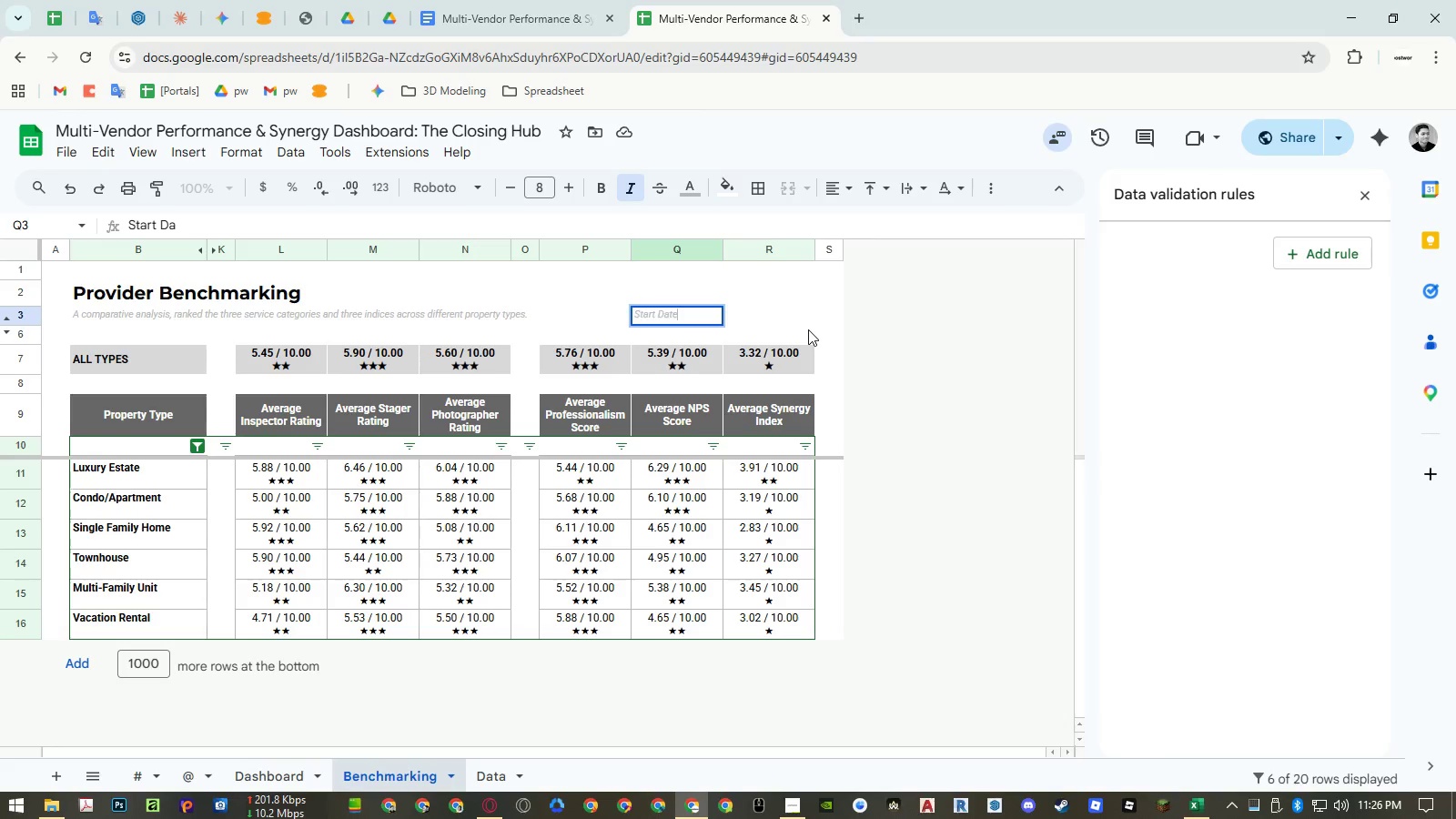 
key(Enter)
 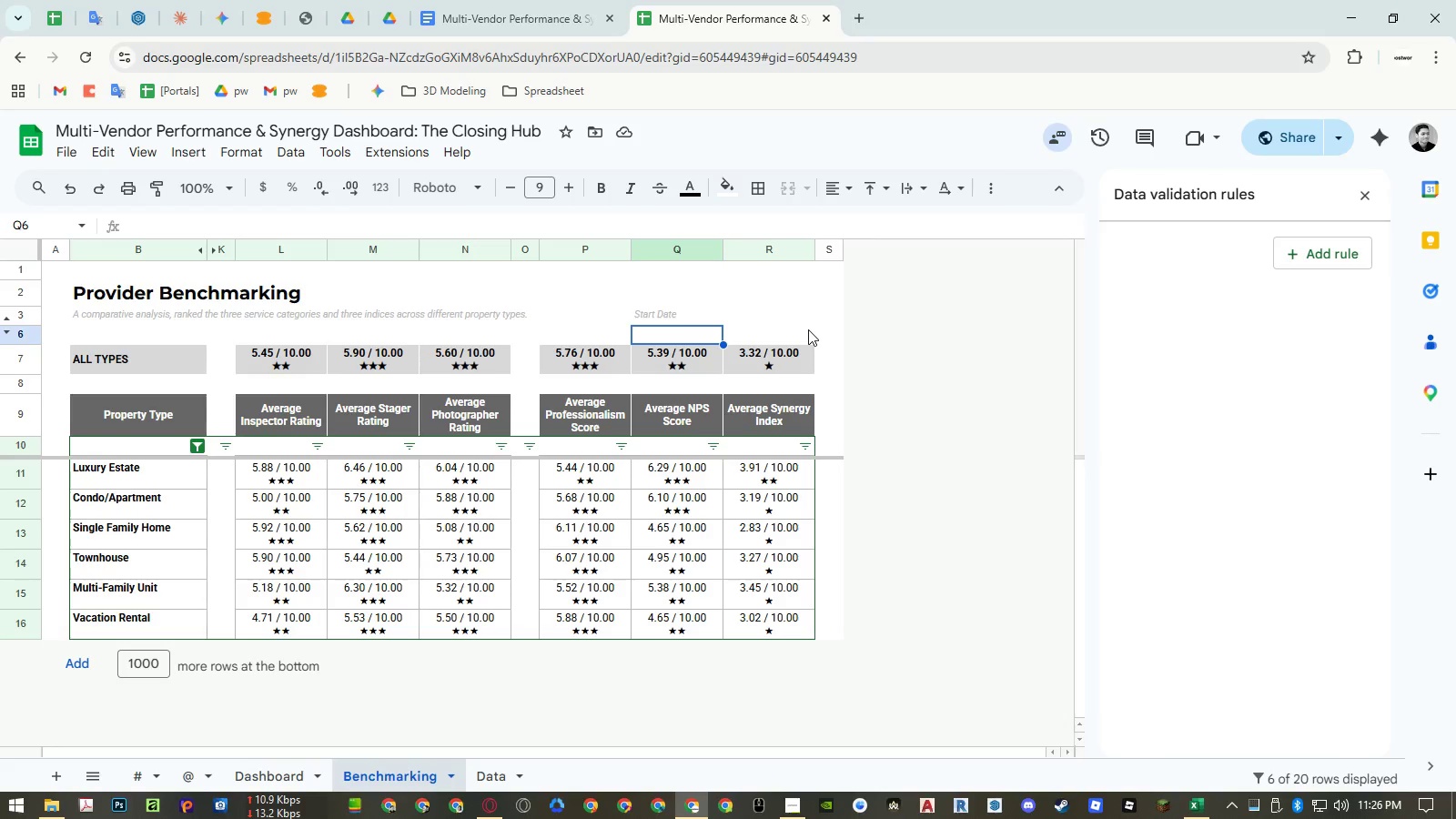 
wait(7.48)
 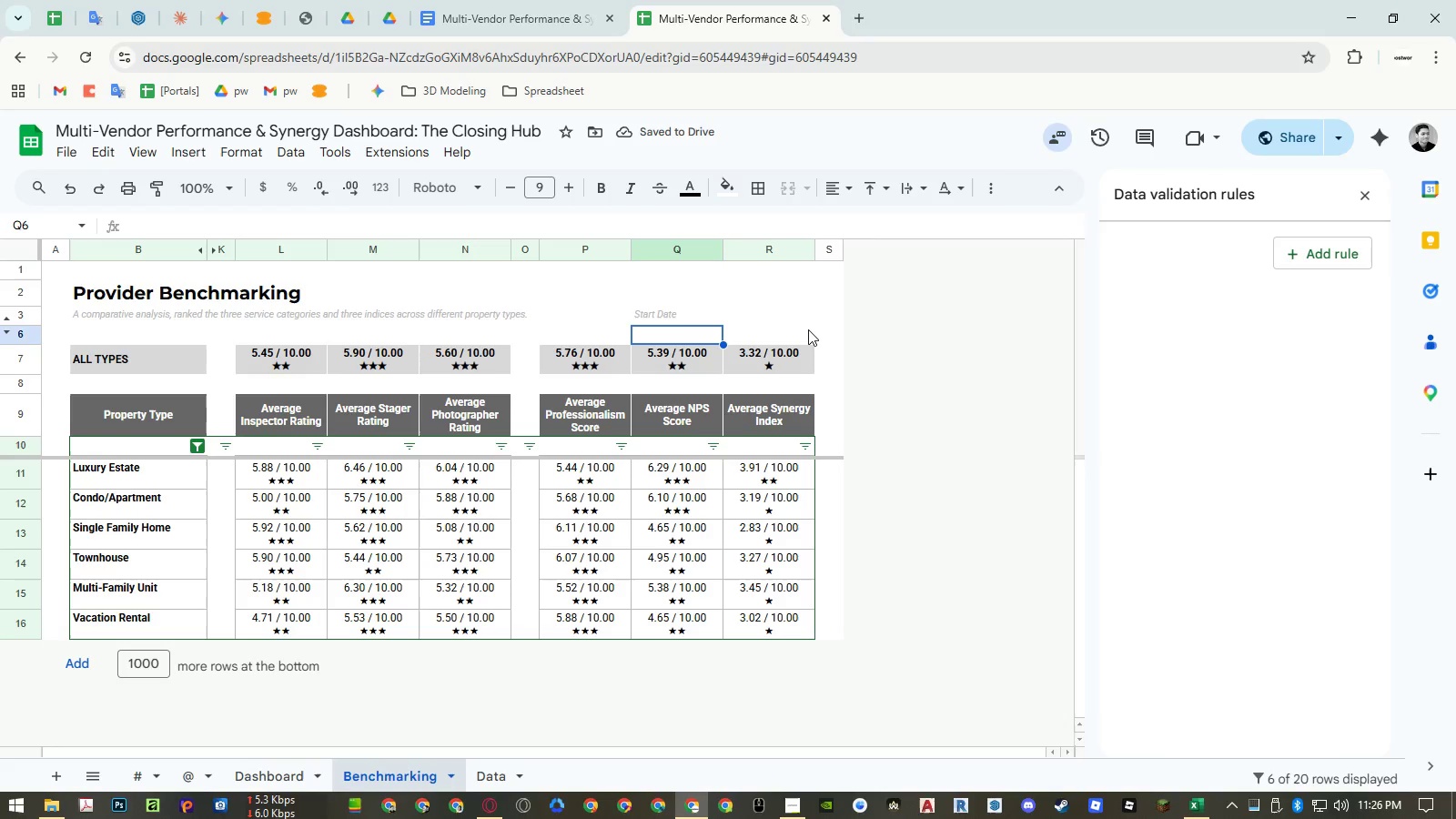 
key(ArrowUp)
 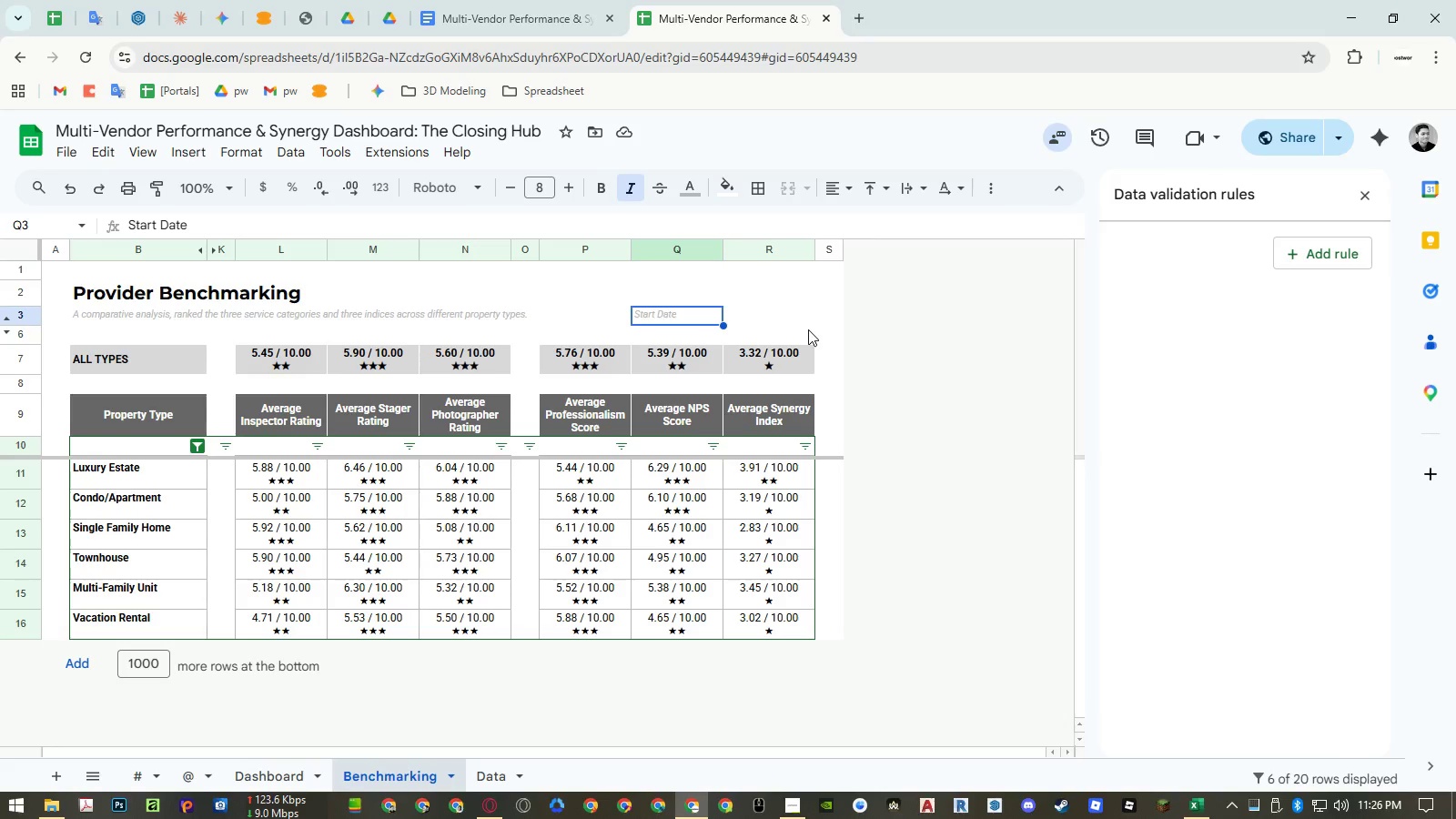 
key(ArrowRight)
 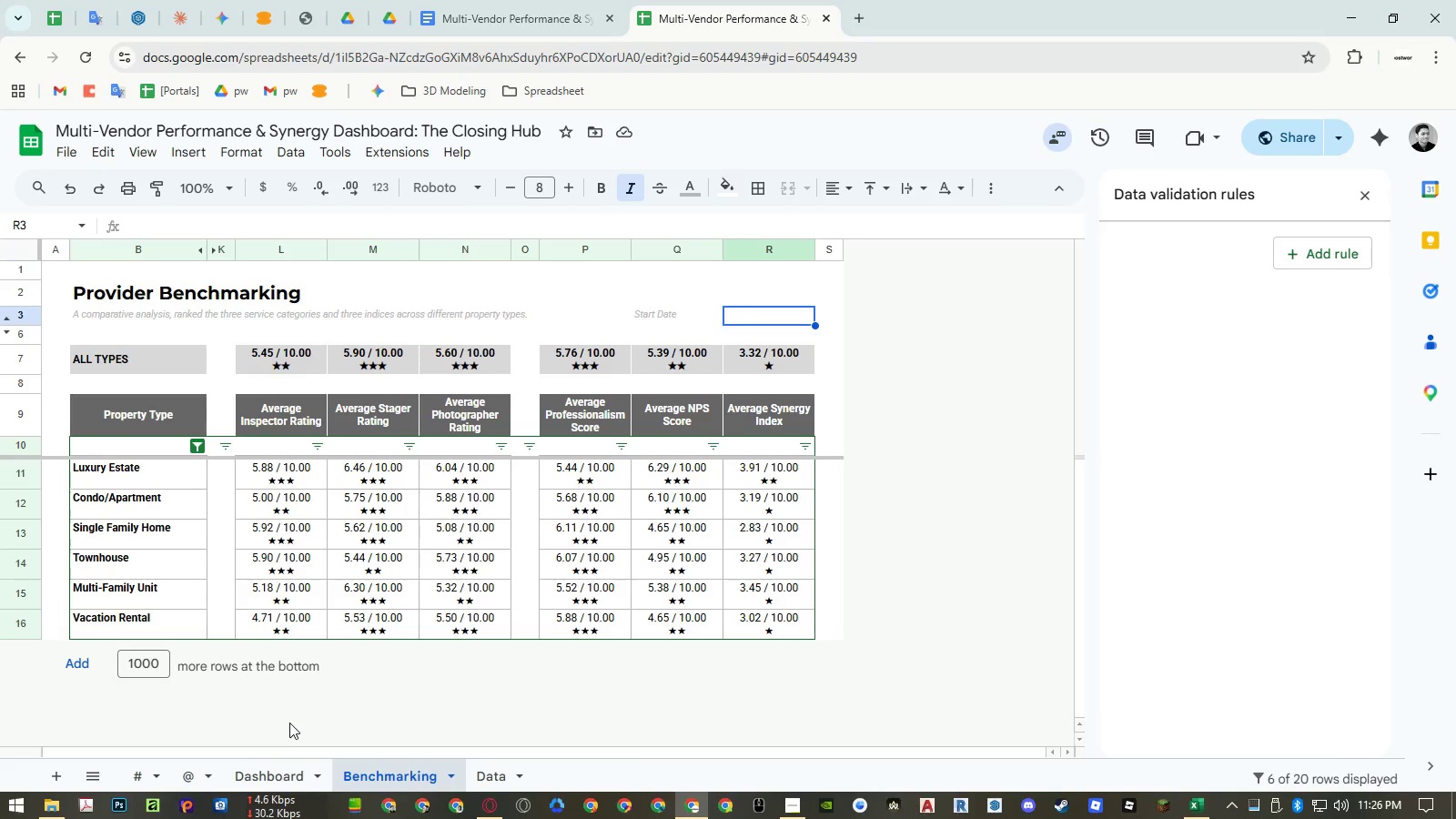 
left_click([662, 316])
 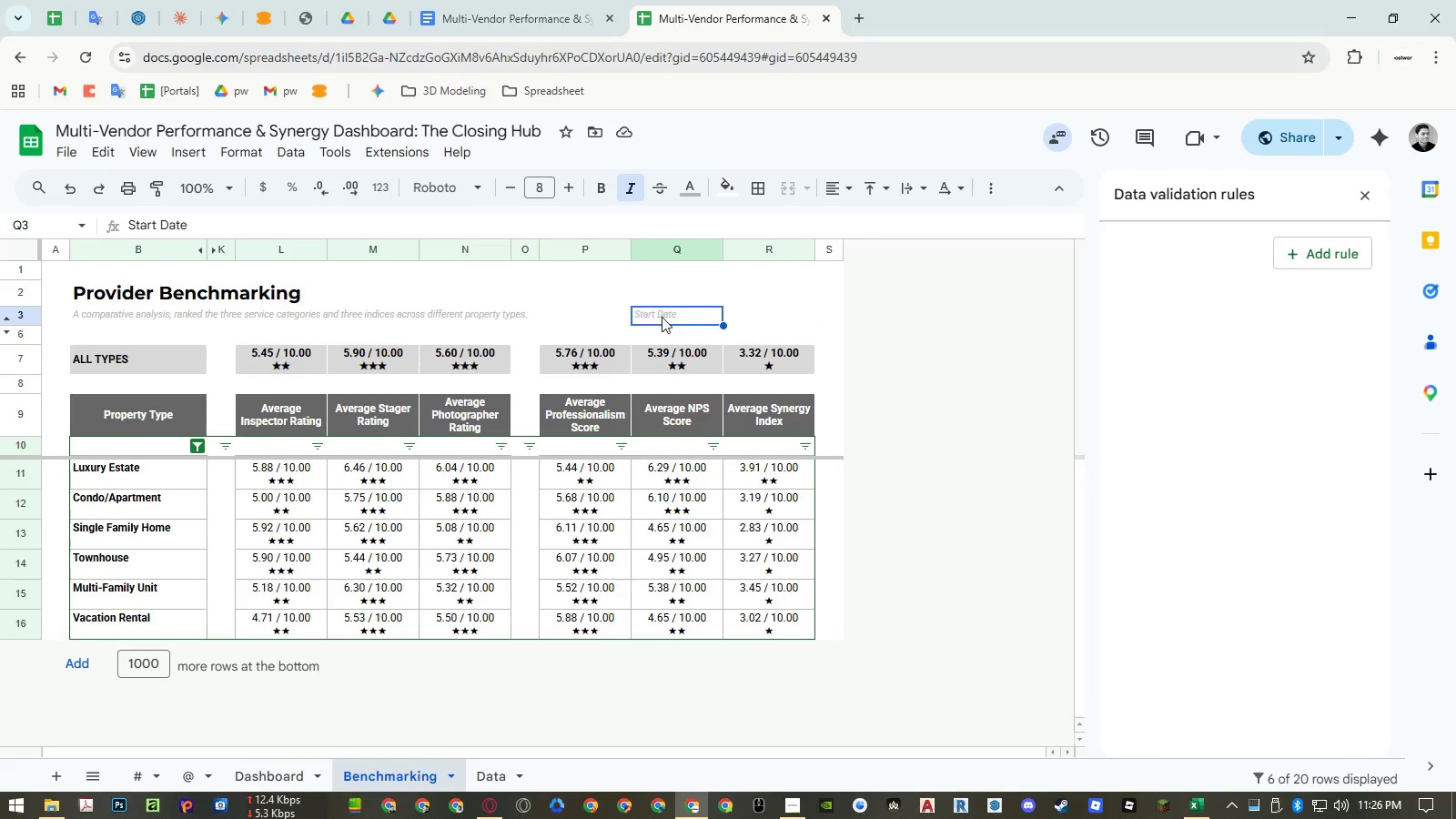 
key(Control+ControlLeft)
 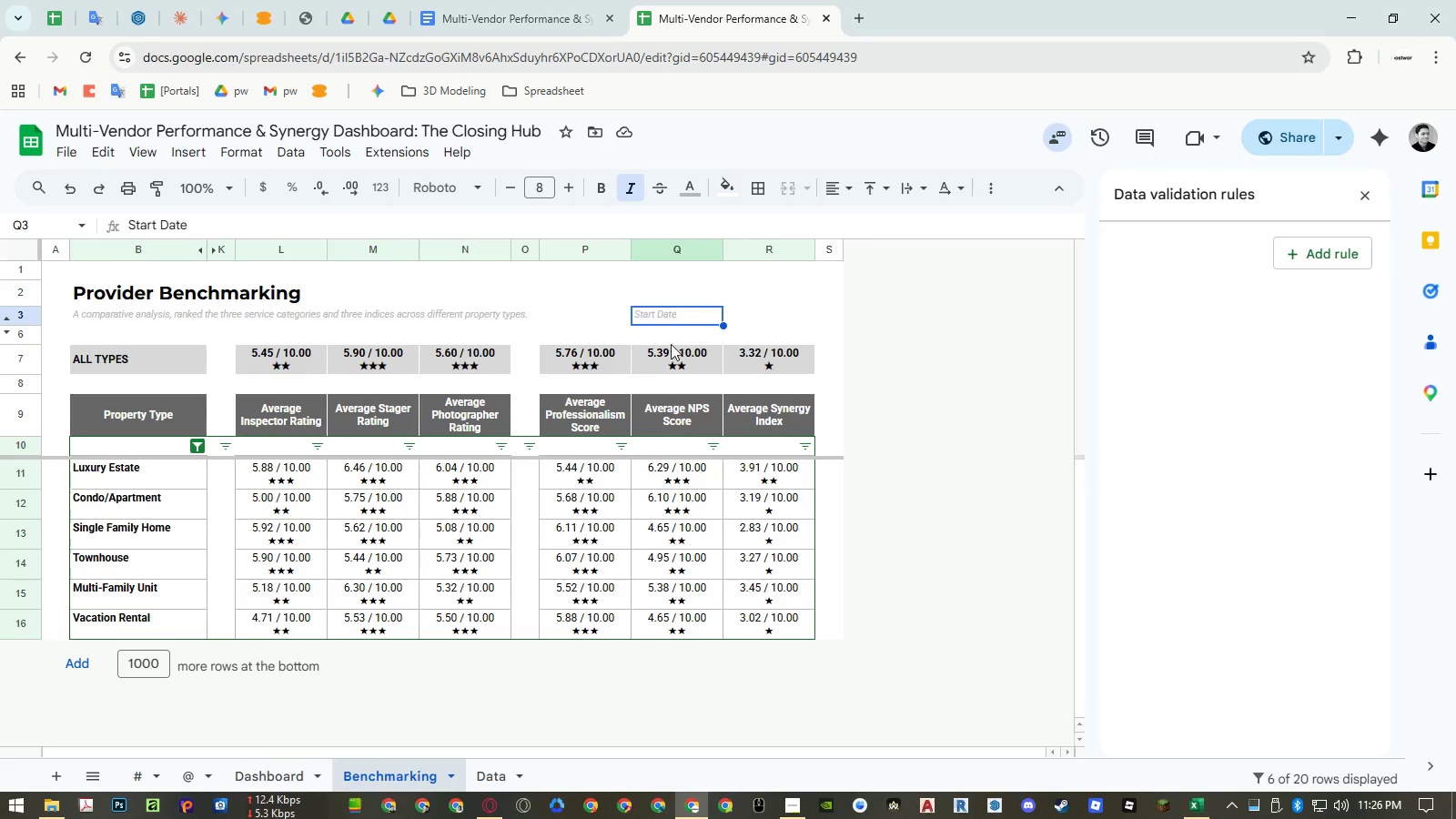 
key(Control+C)
 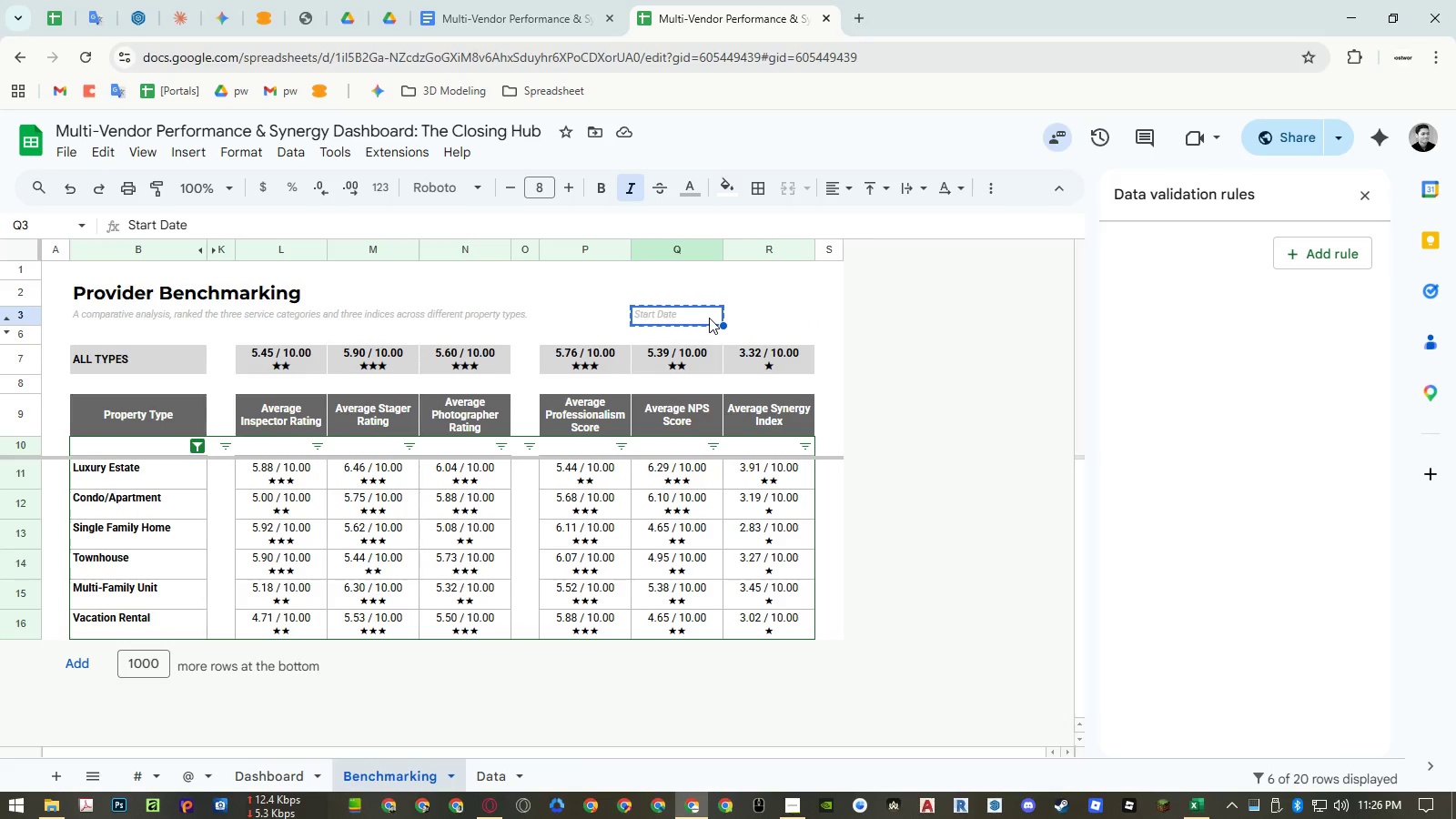 
left_click_drag(start_coordinate=[710, 318], to_coordinate=[735, 314])
 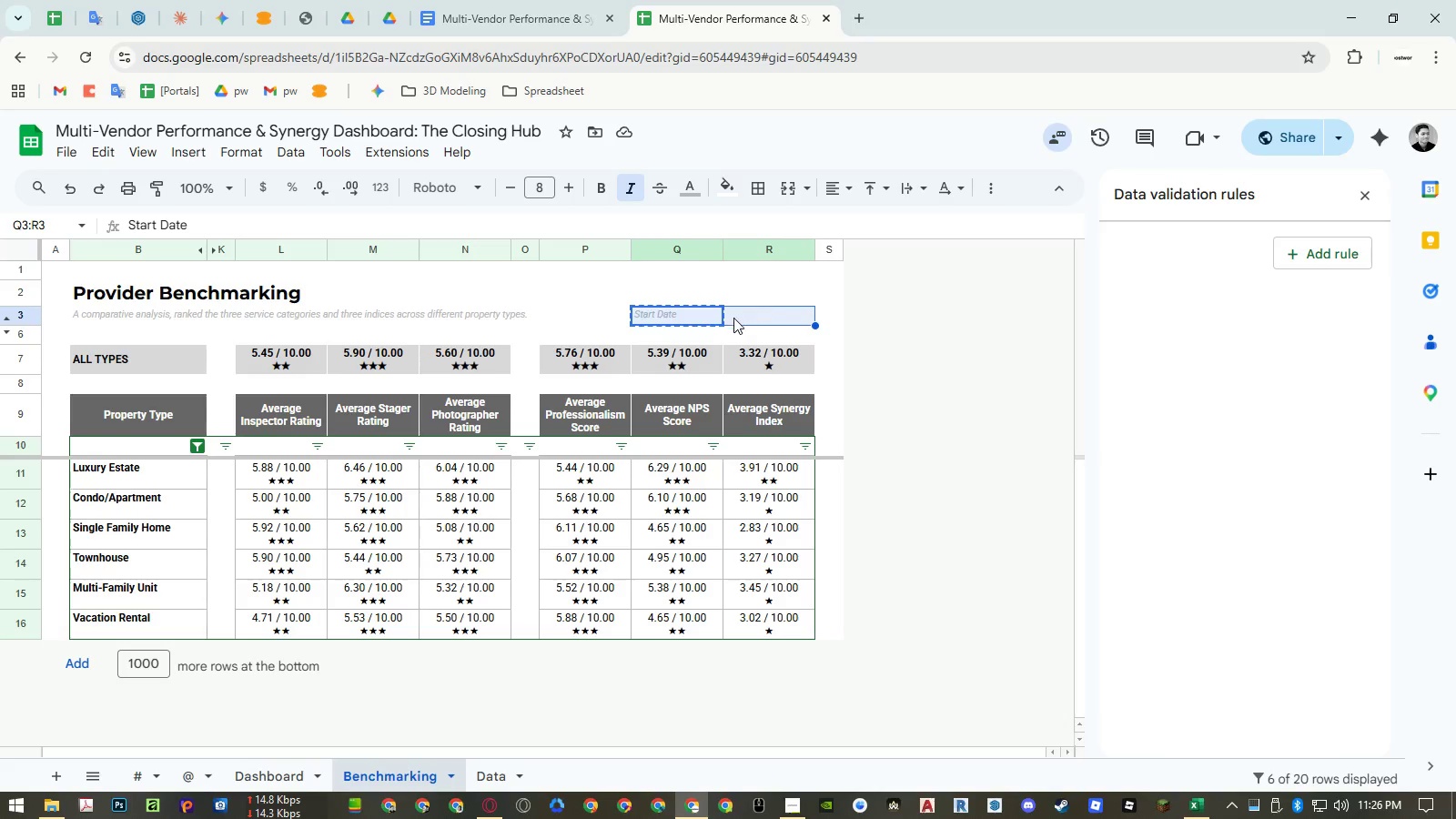 
key(Control+ControlLeft)
 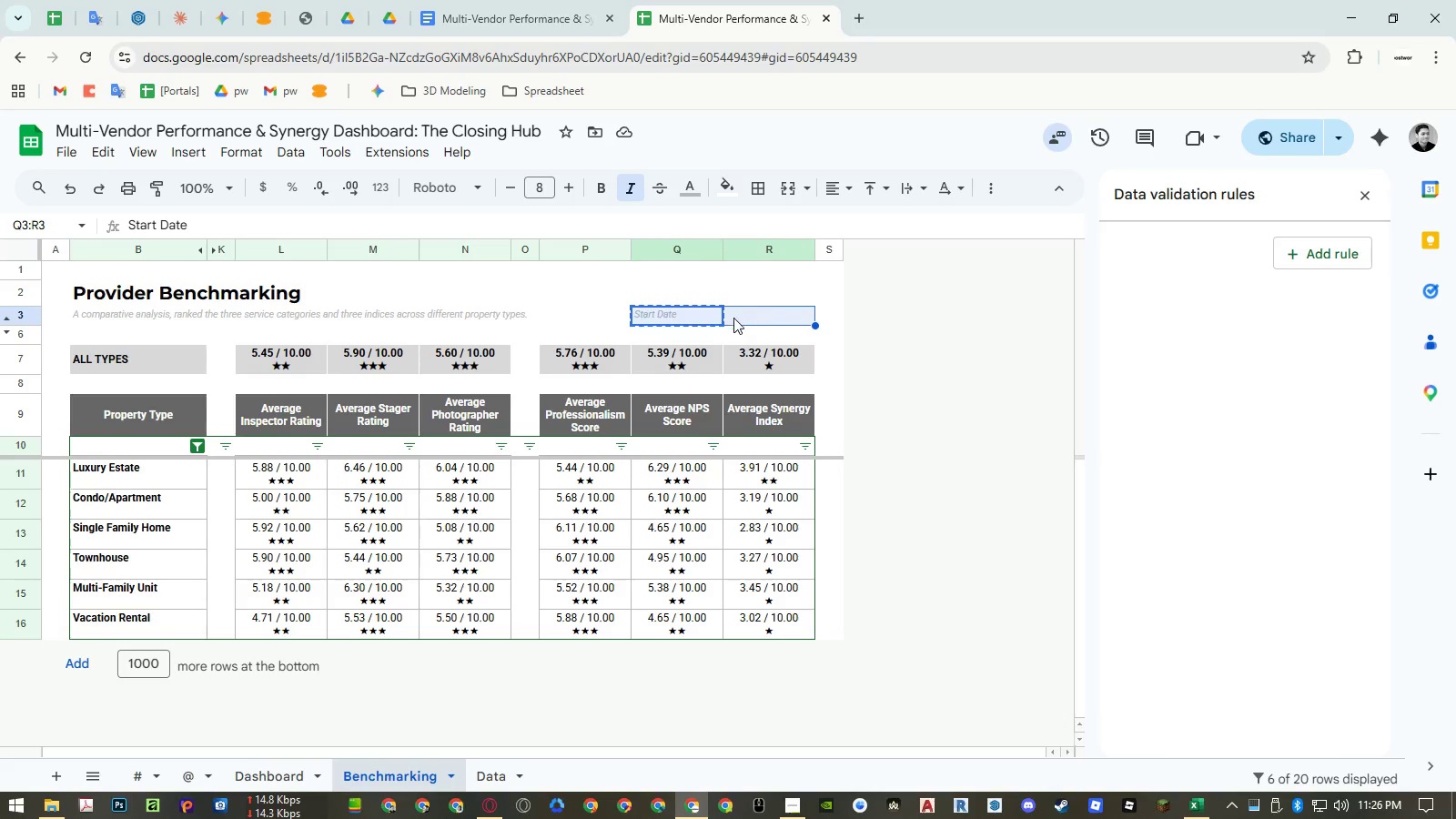 
key(Control+C)
 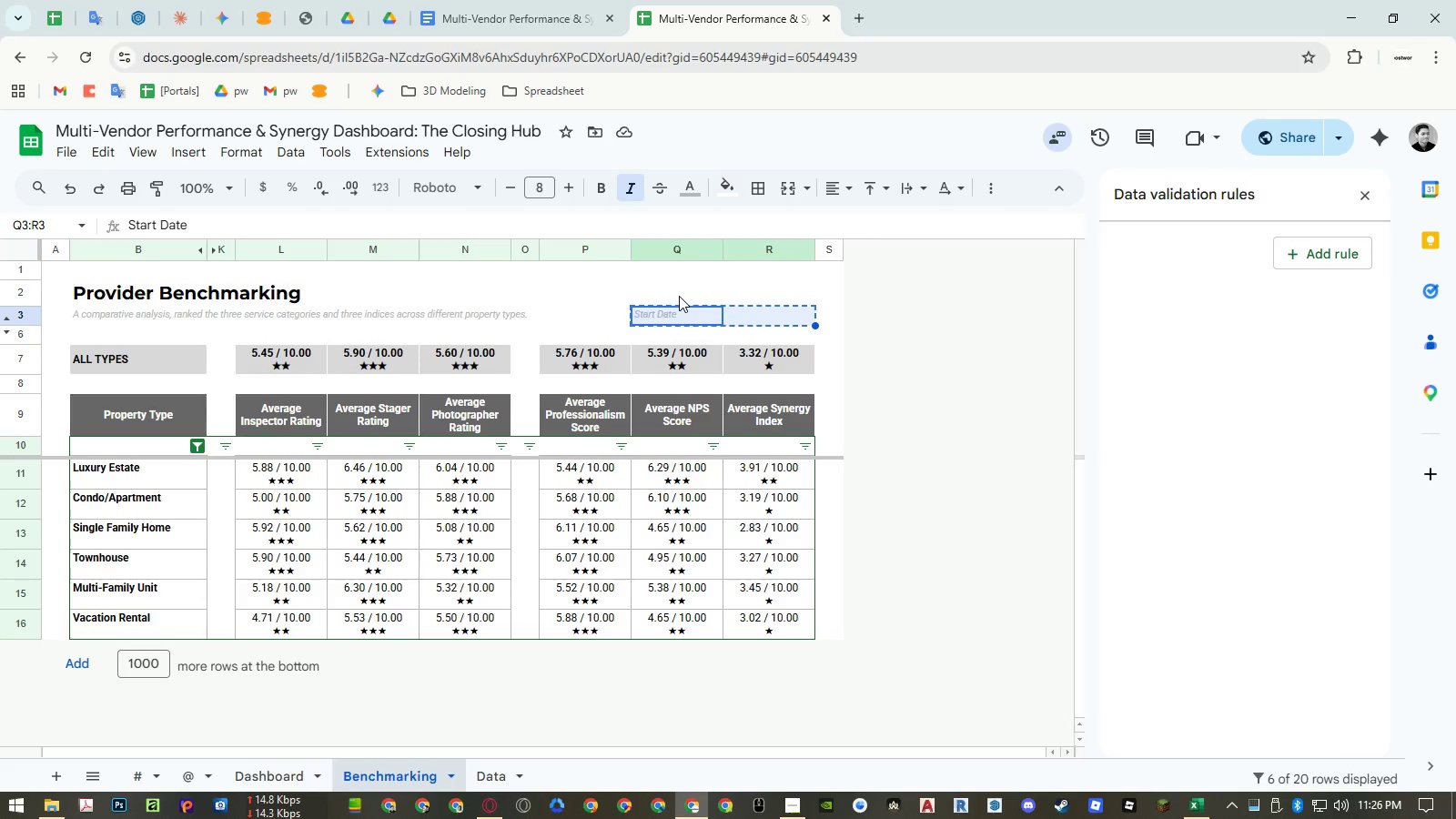 
left_click([679, 296])
 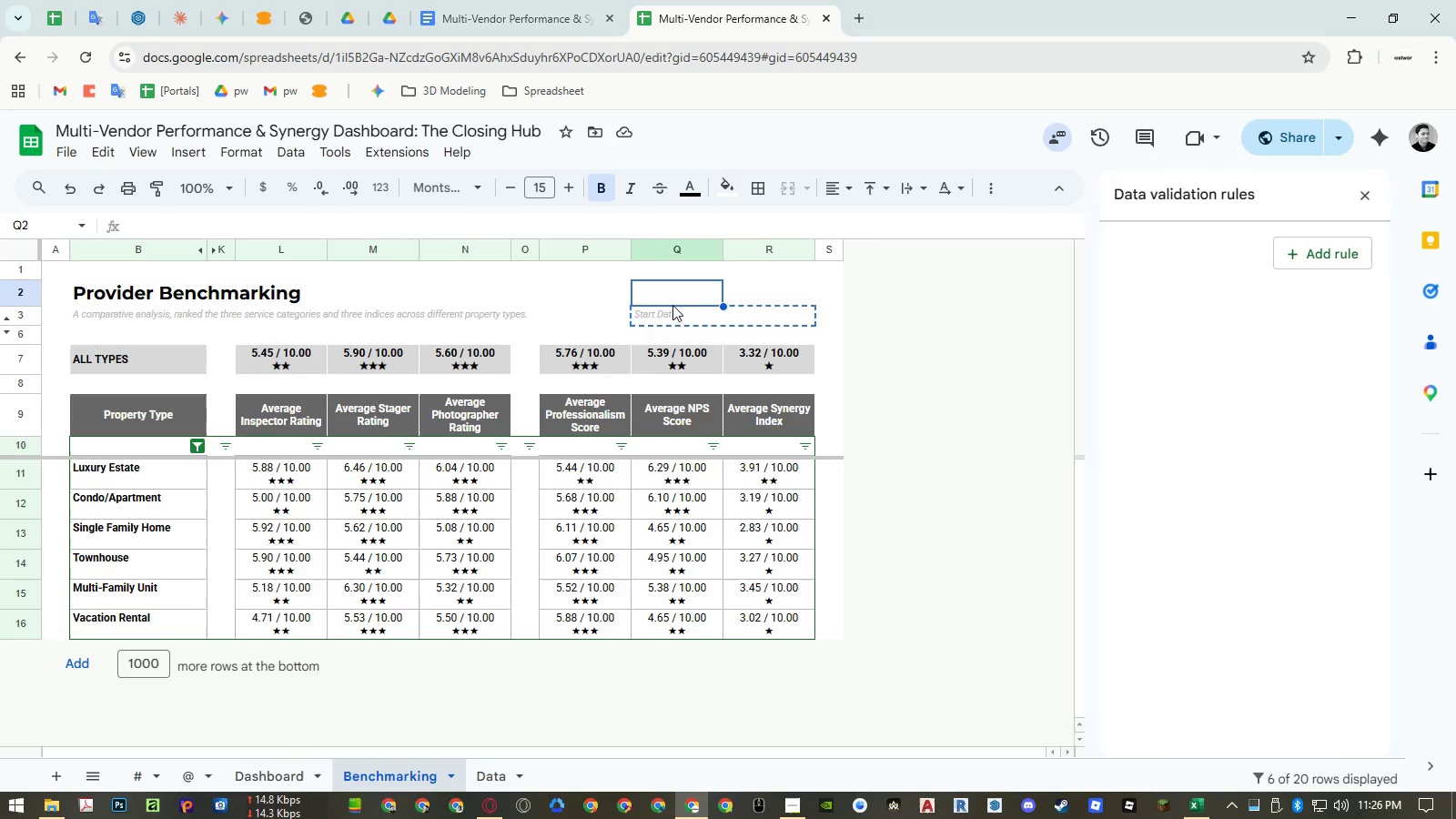 
key(Control+ControlLeft)
 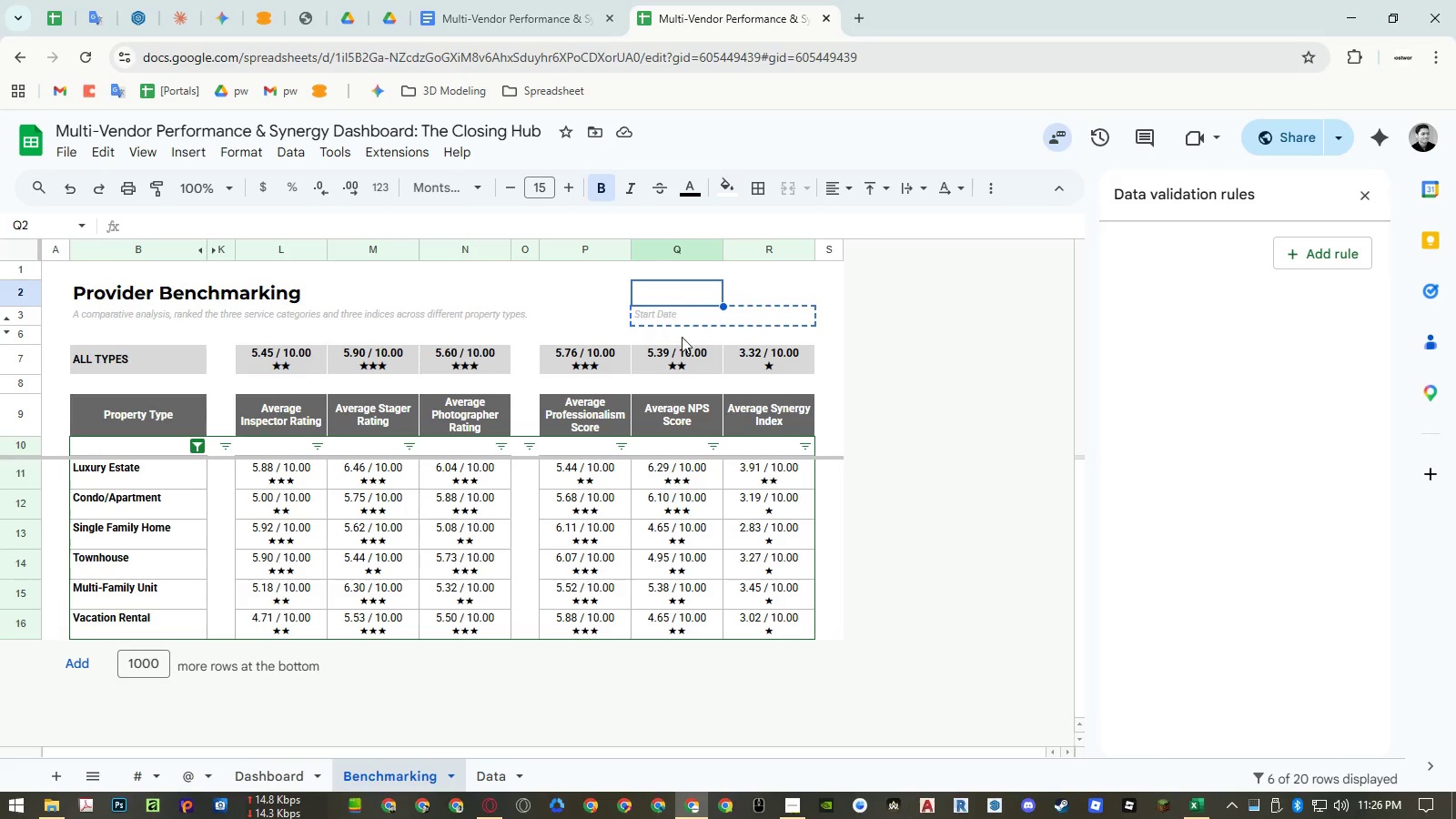 
key(Control+V)
 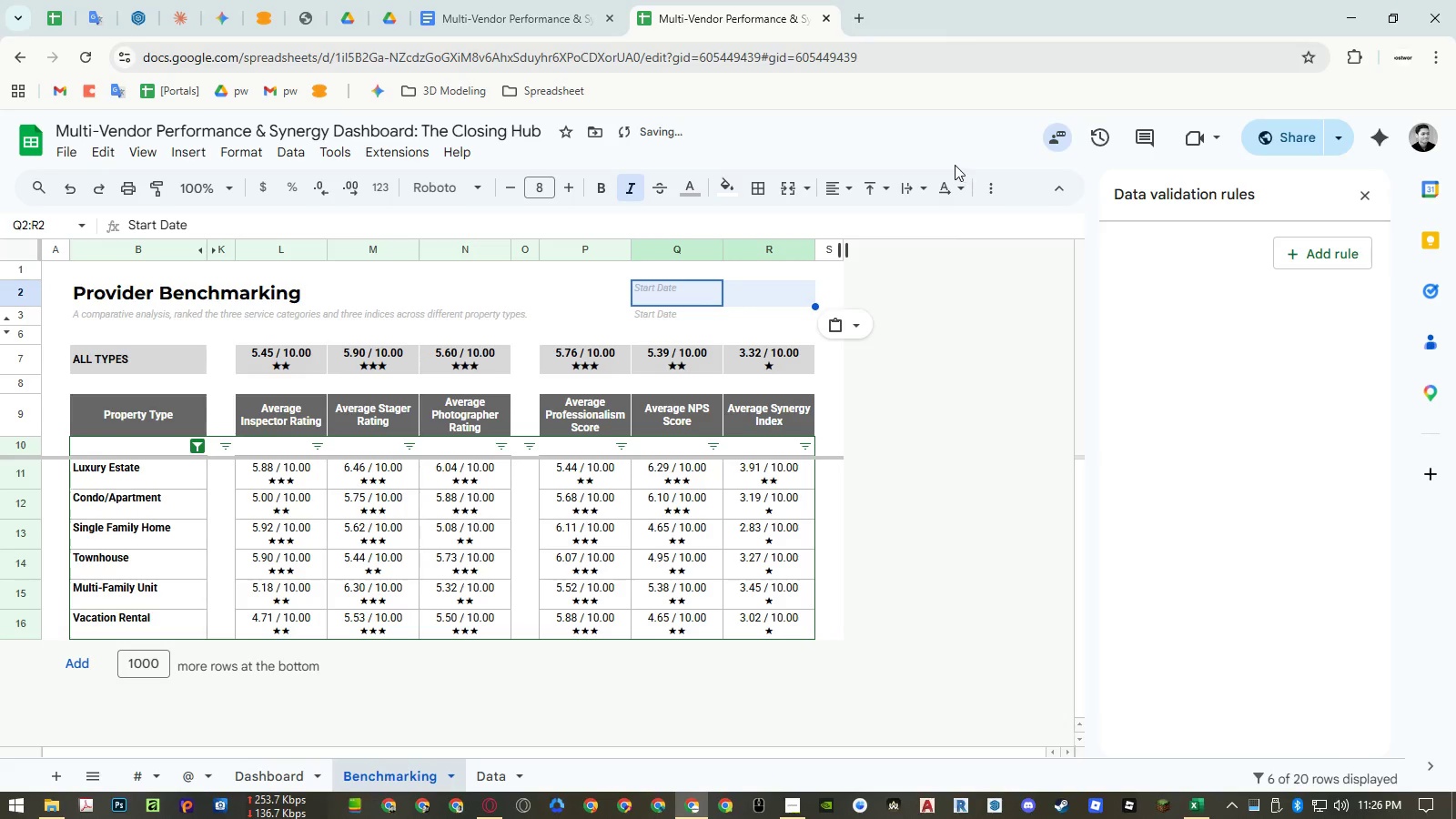 
left_click([872, 187])
 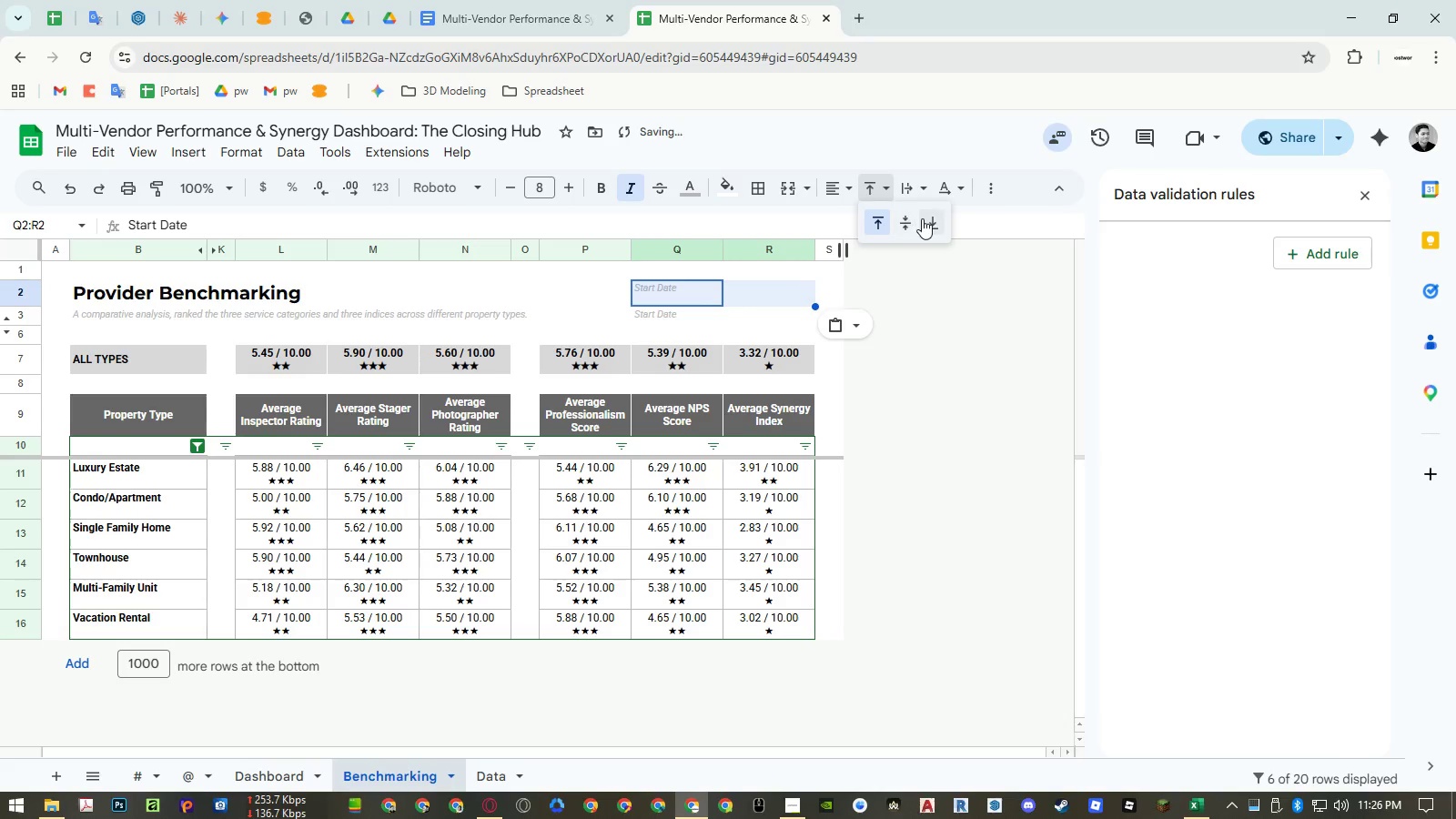 
left_click([926, 219])
 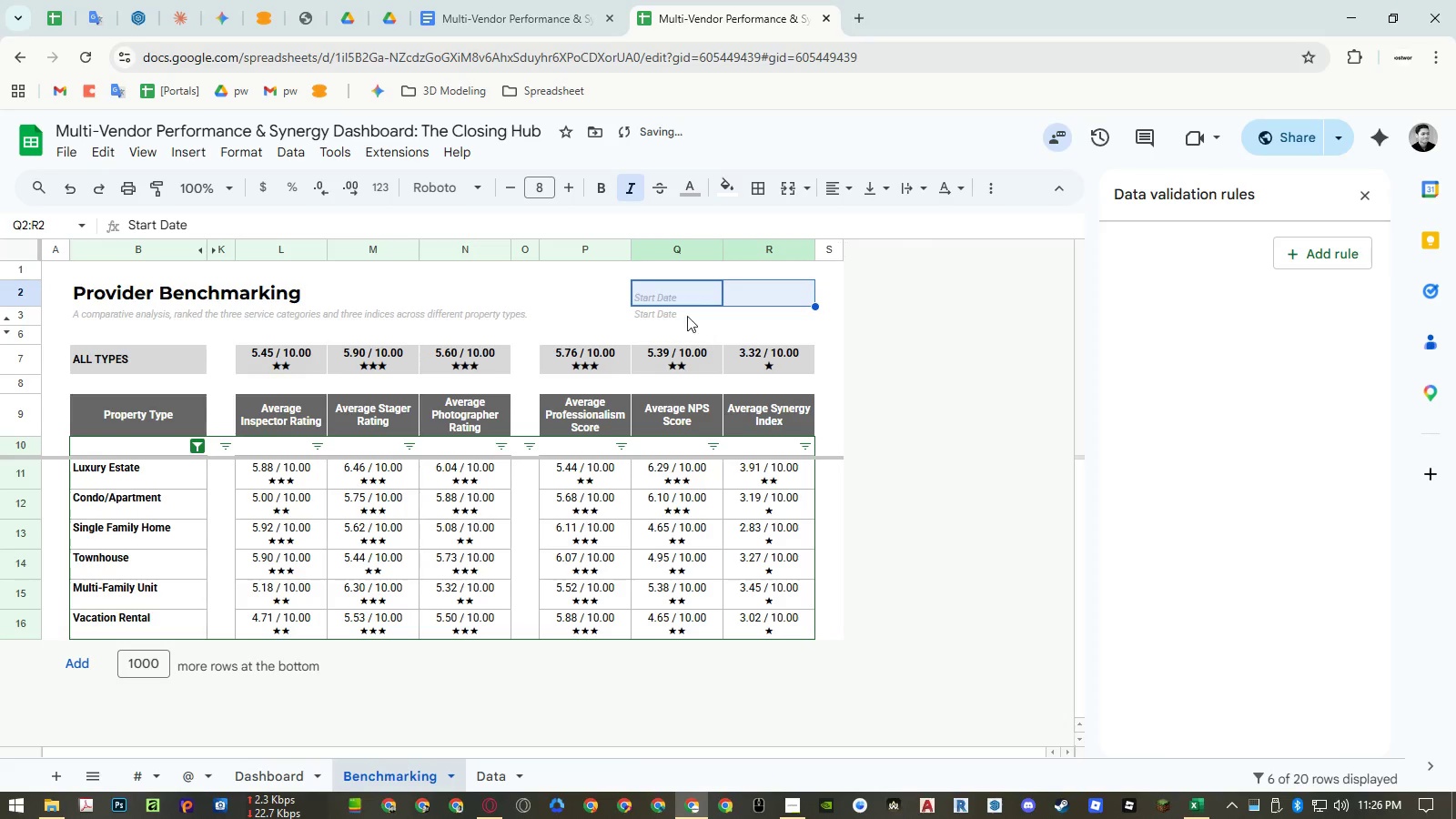 
left_click([686, 315])
 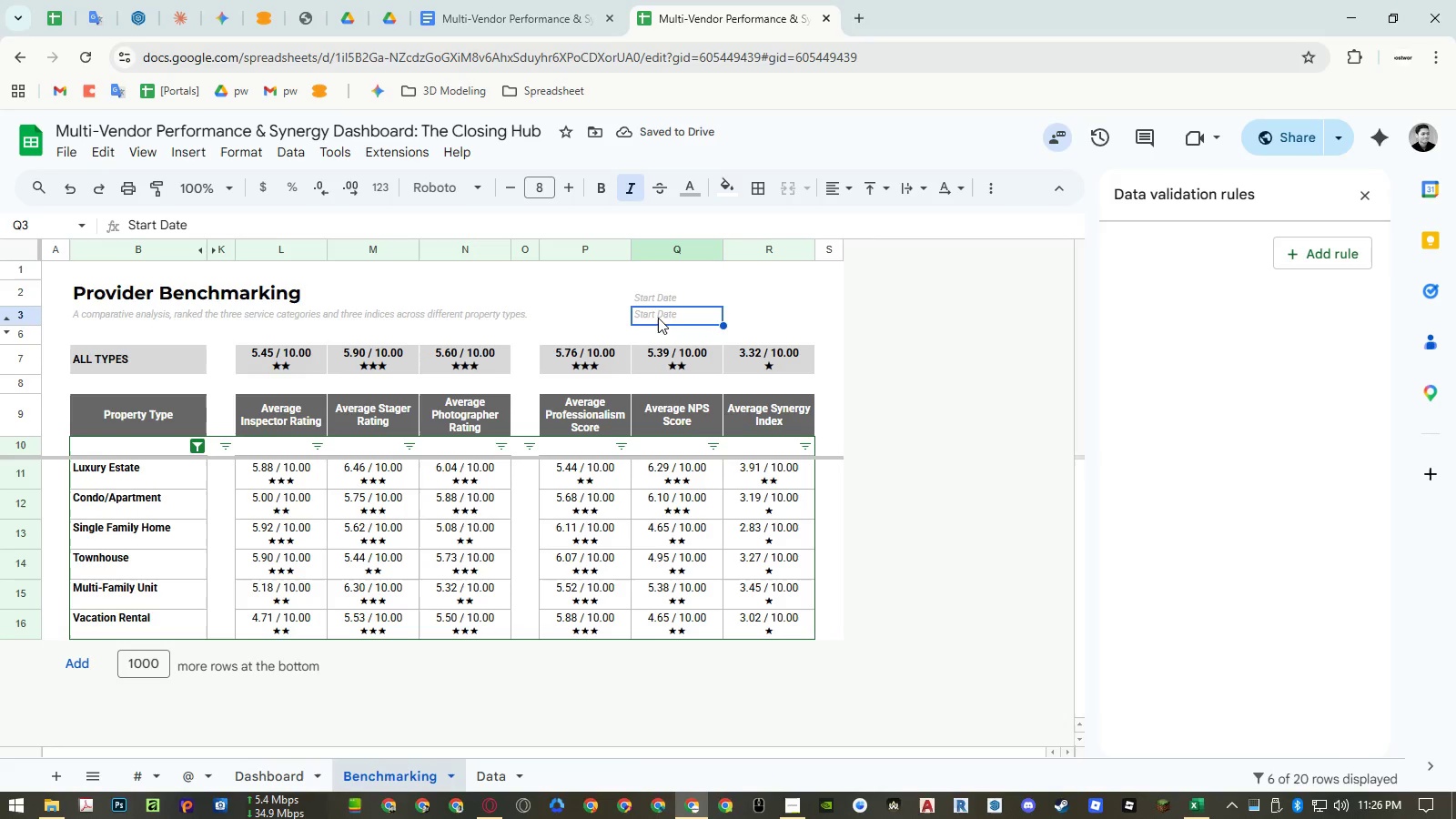 
left_click([653, 295])
 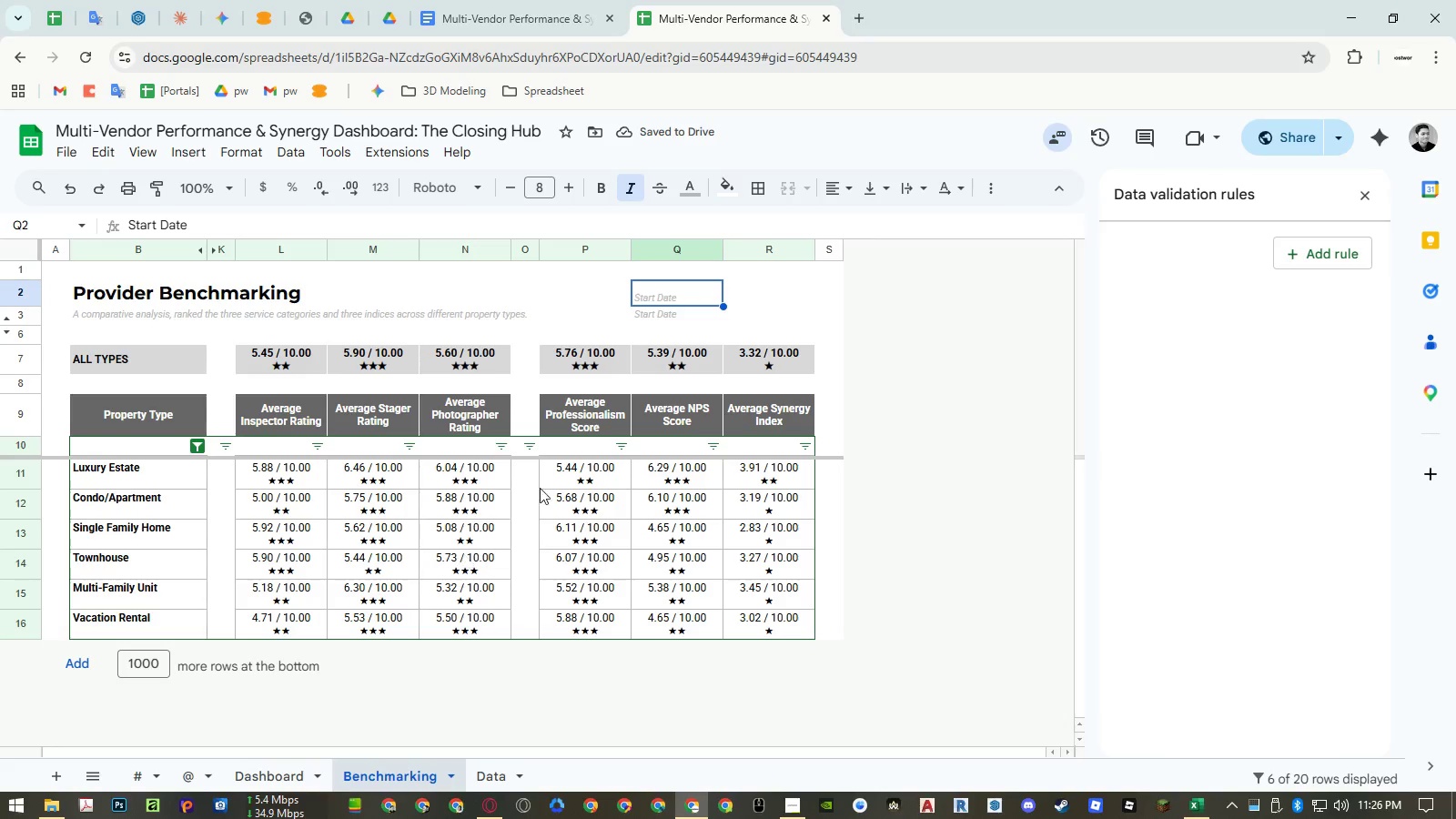 
key(Equal)
 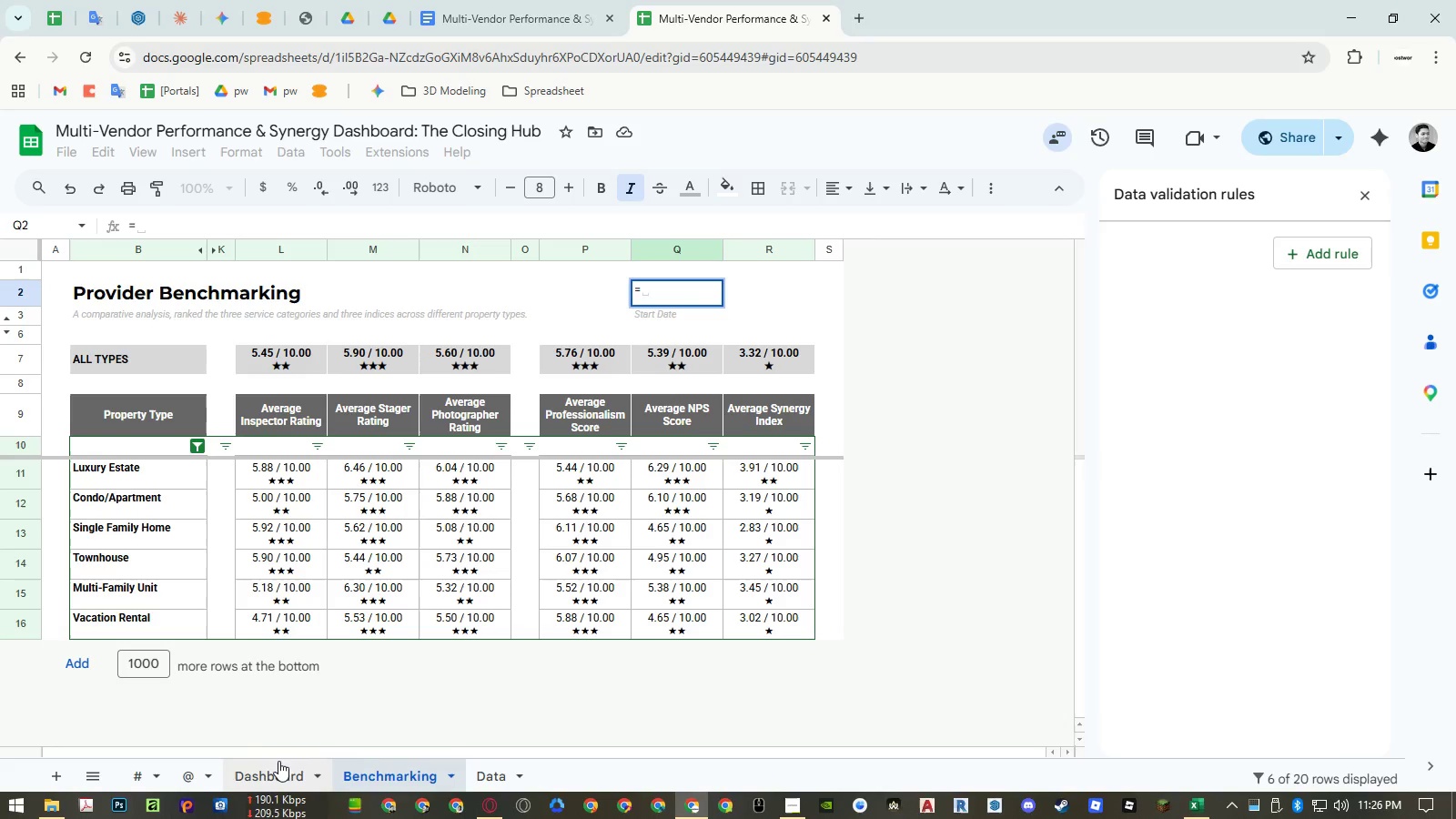 
left_click([272, 767])
 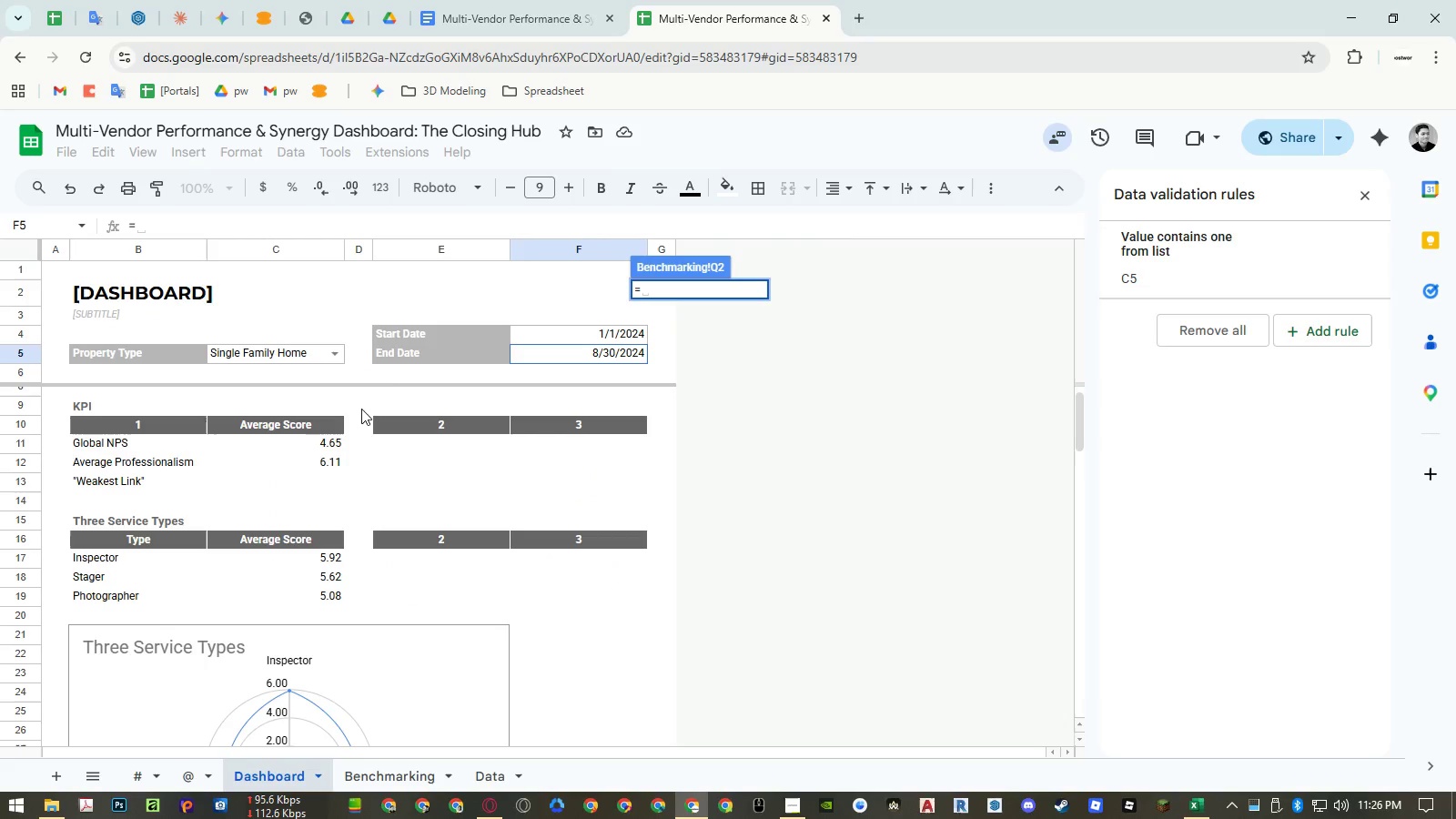 
left_click([414, 335])
 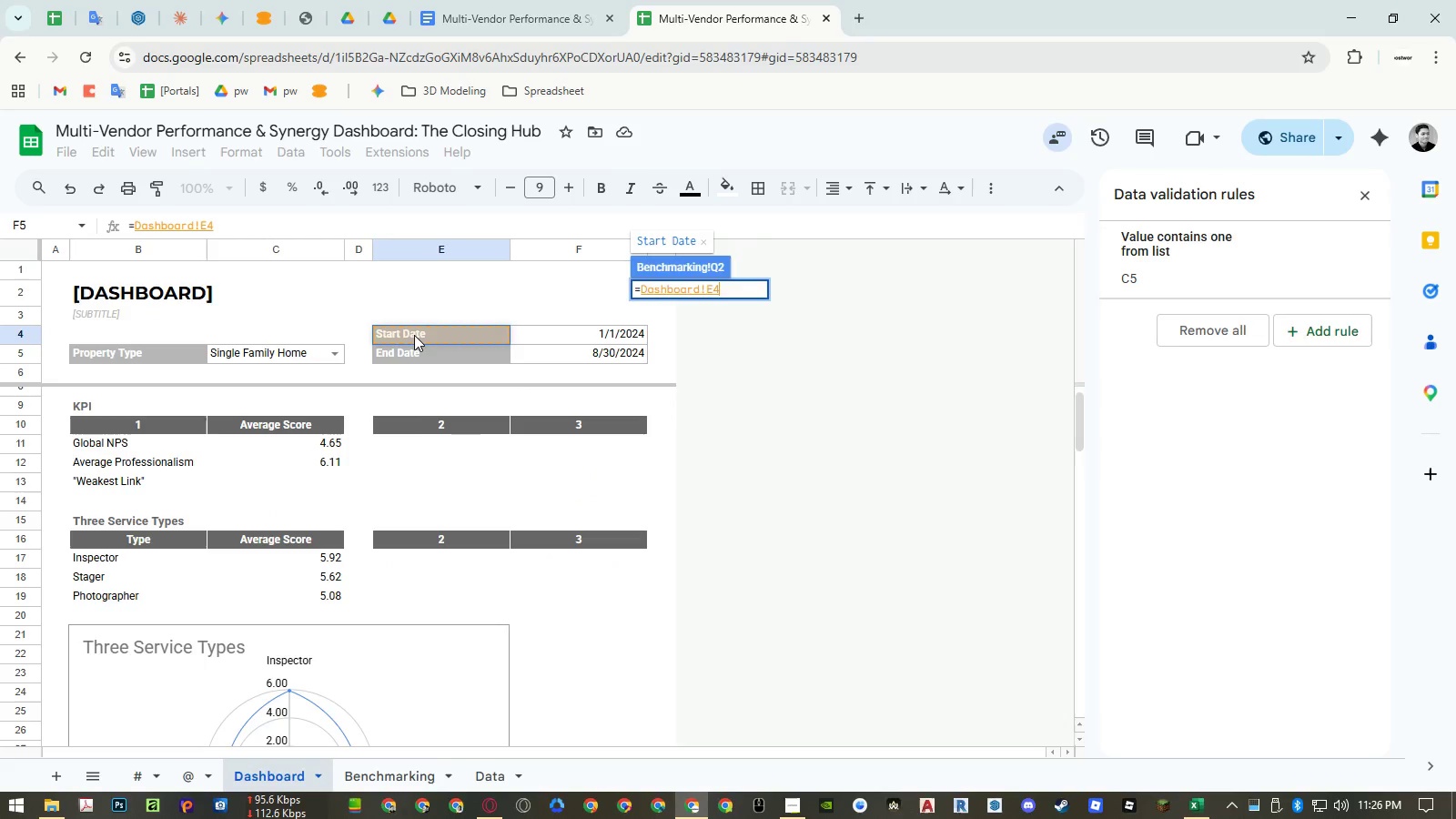 
key(Enter)
 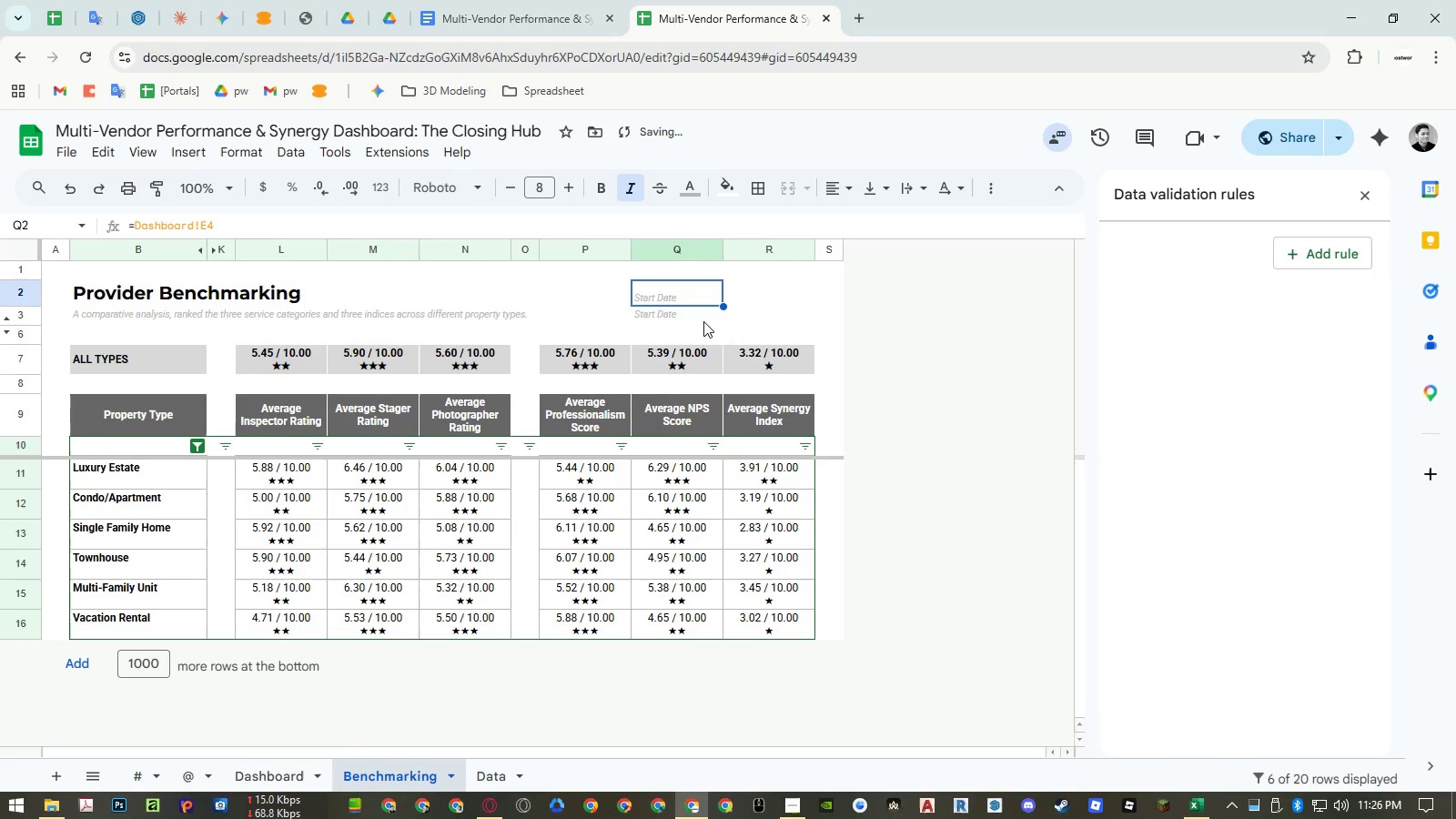 
left_click([700, 318])
 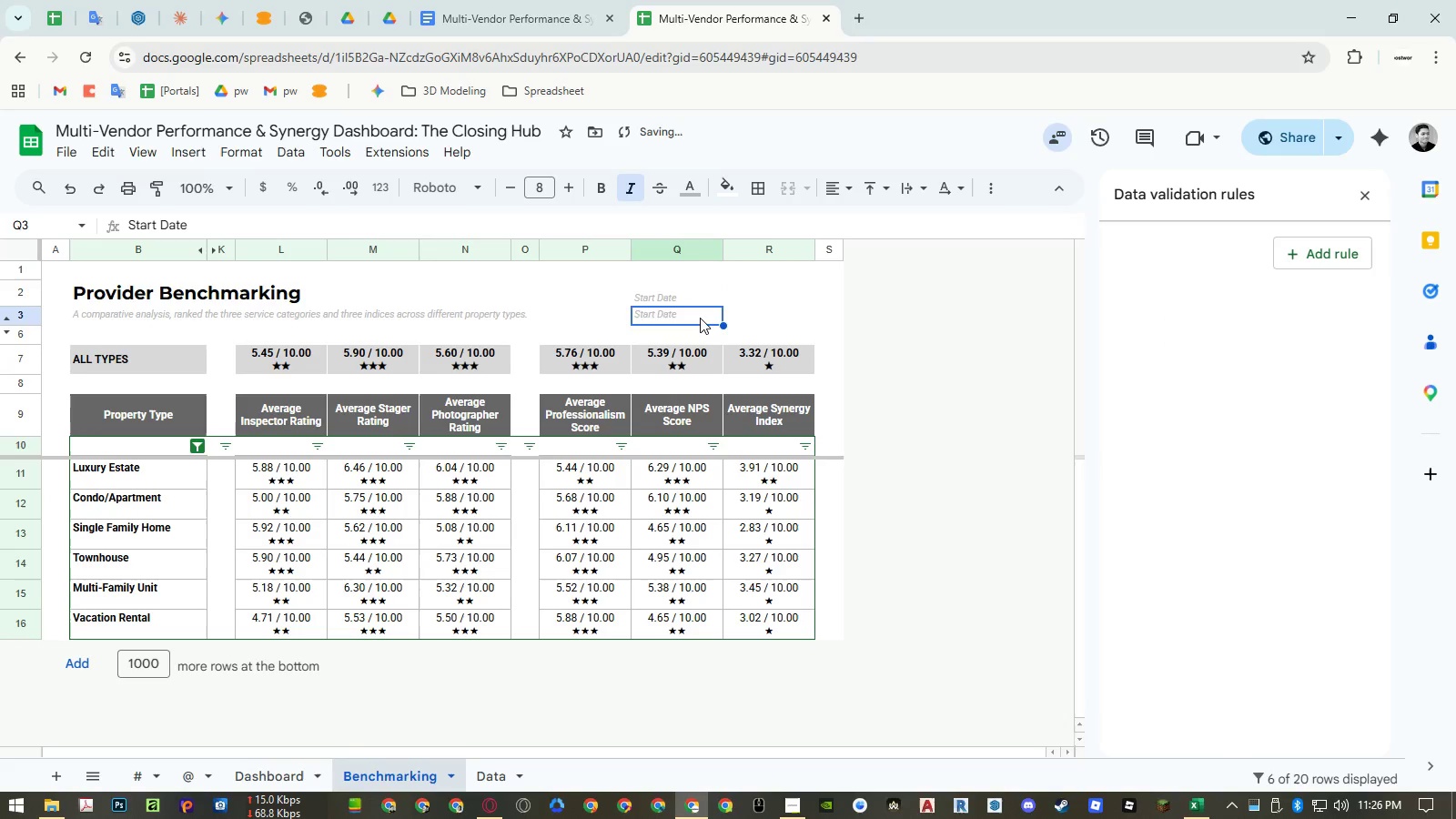 
key(Equal)
 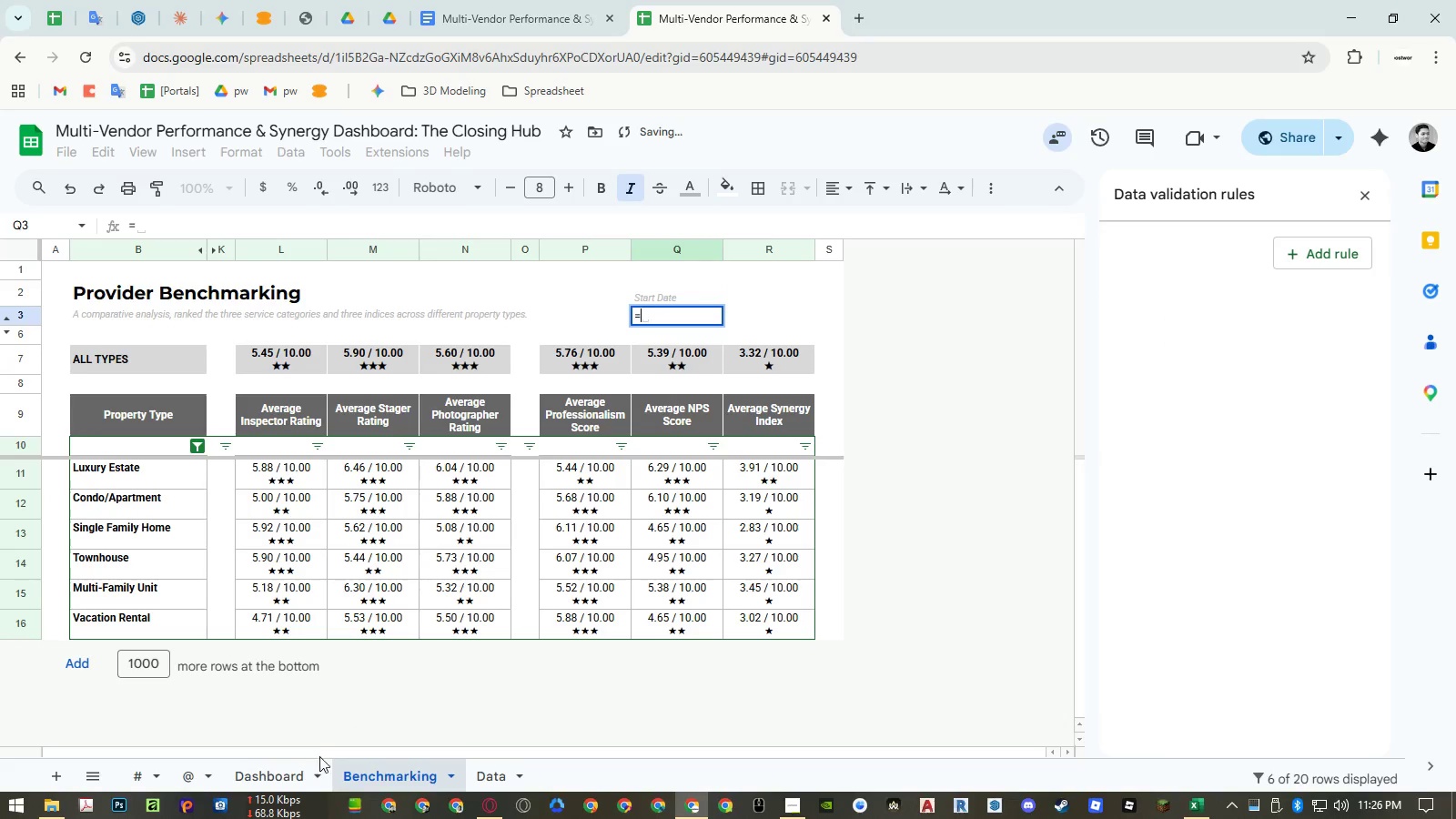 
left_click([288, 777])
 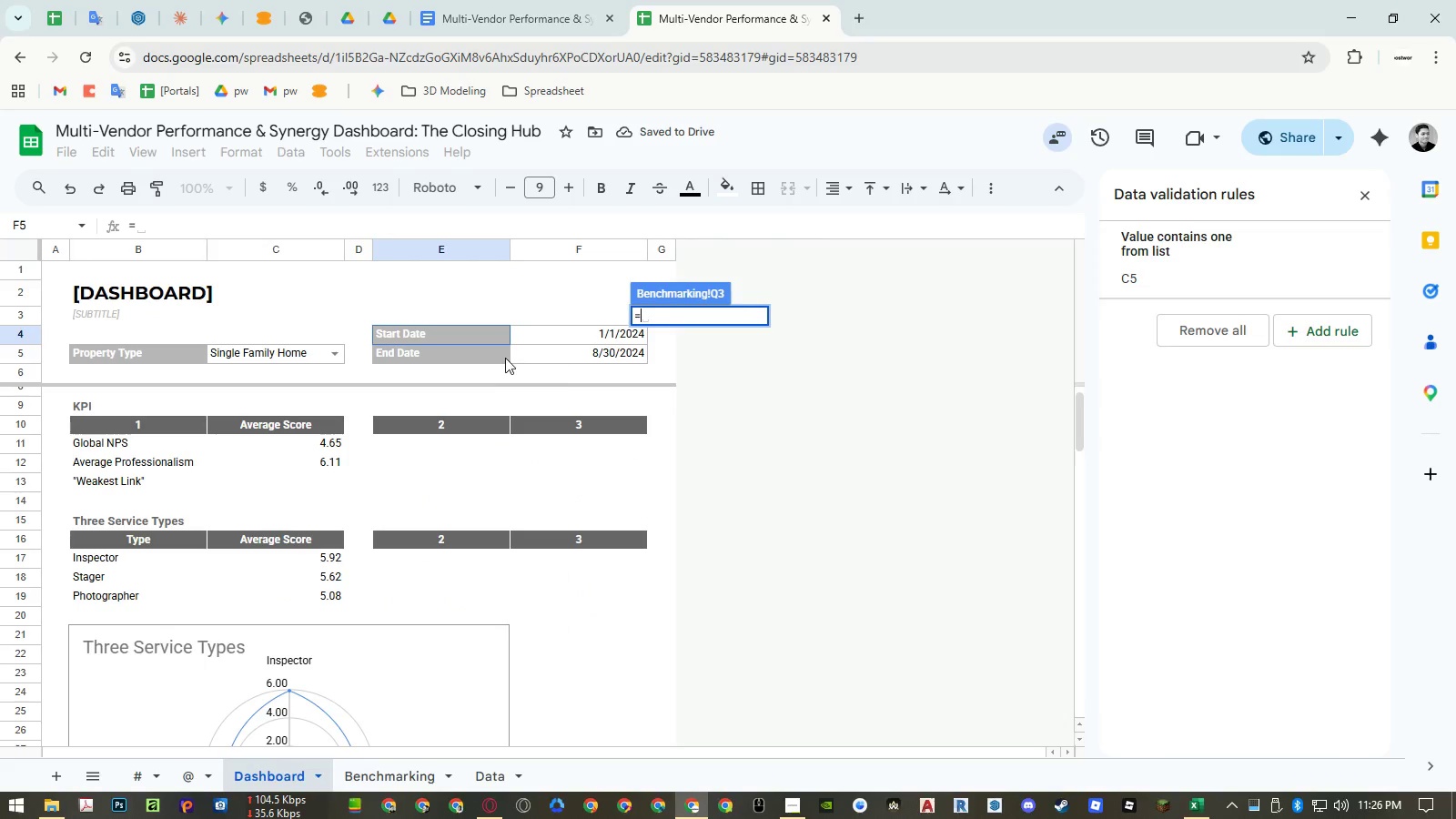 
left_click([485, 356])
 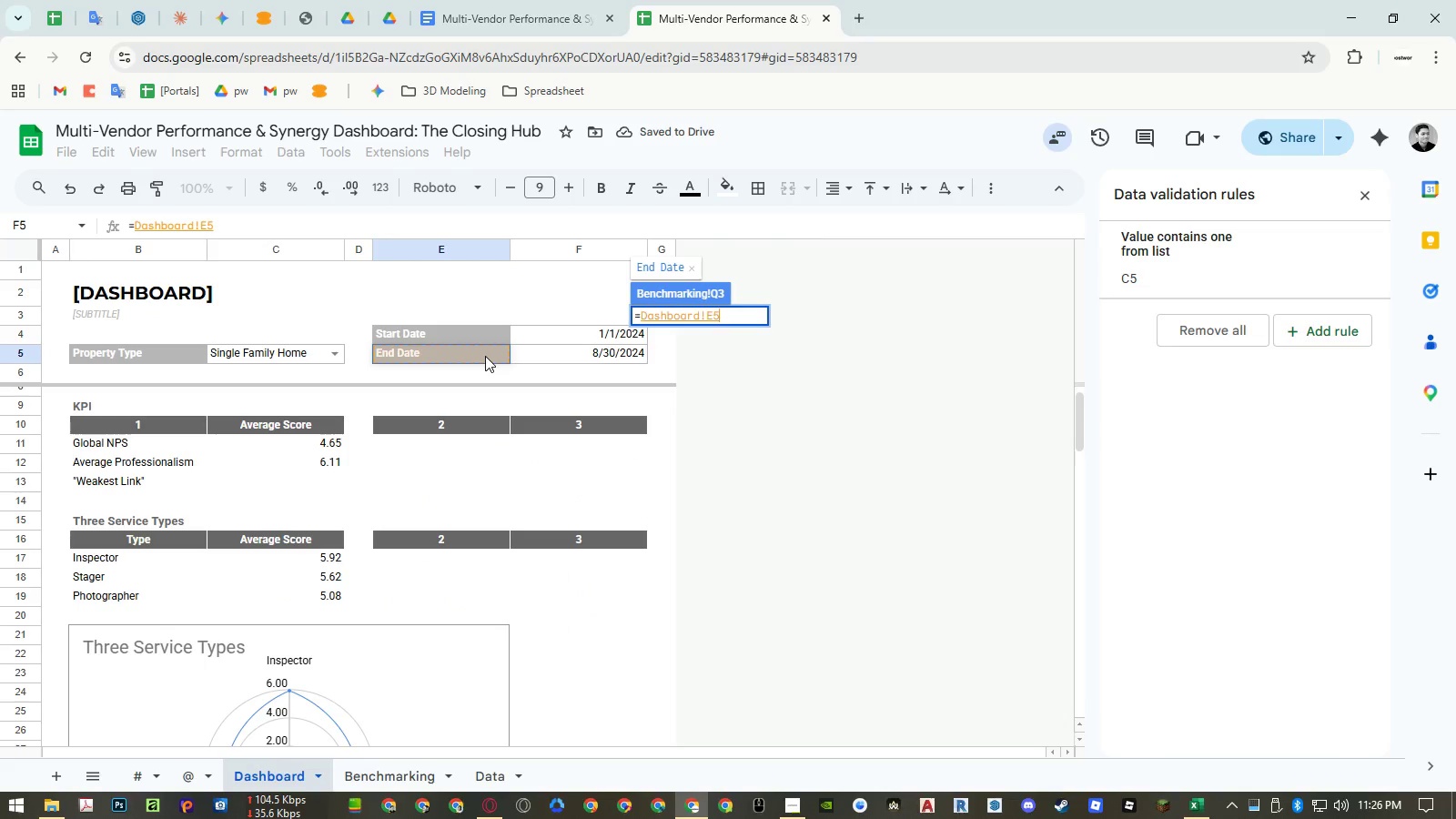 
key(Enter)
 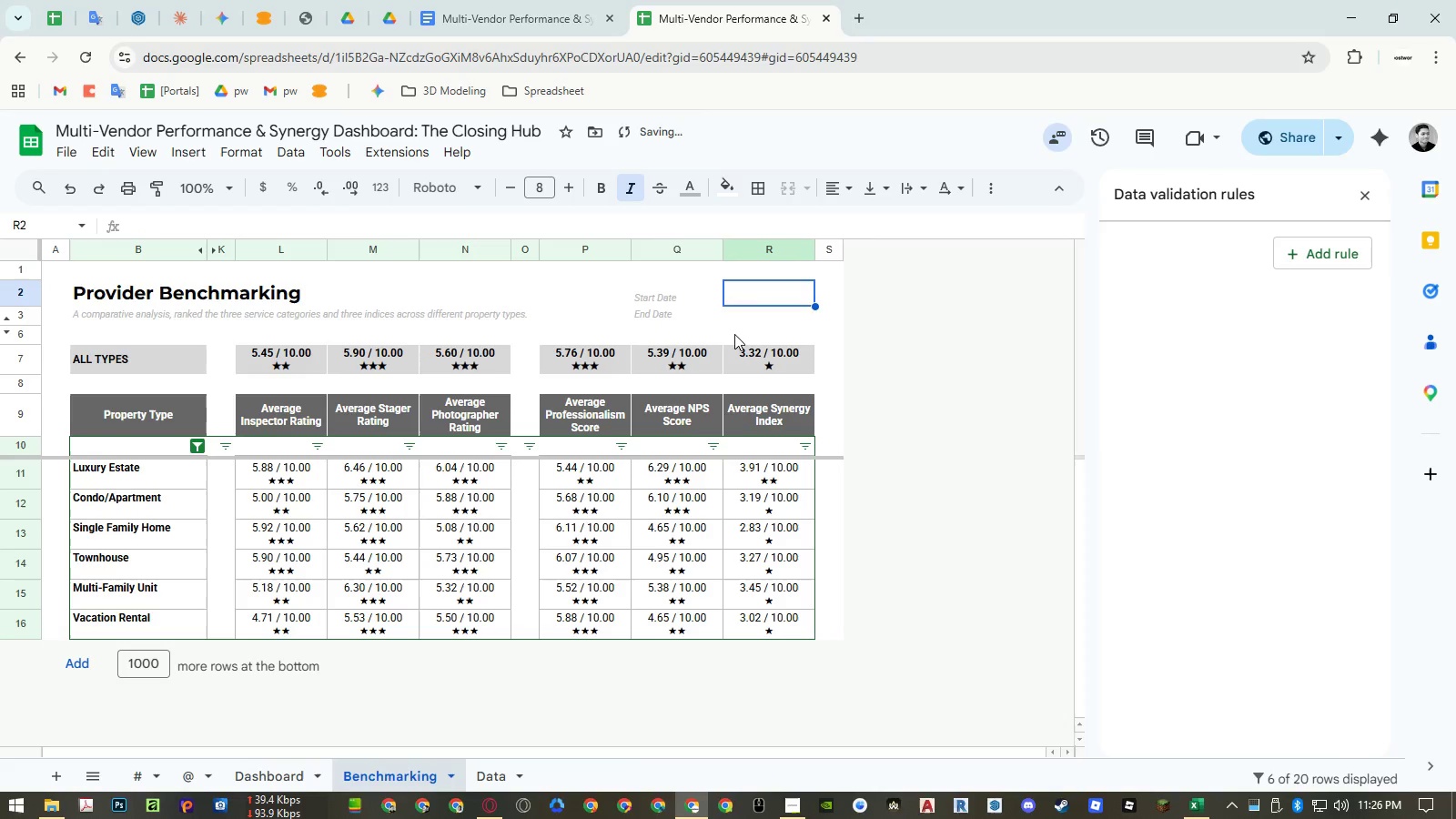 
key(Equal)
 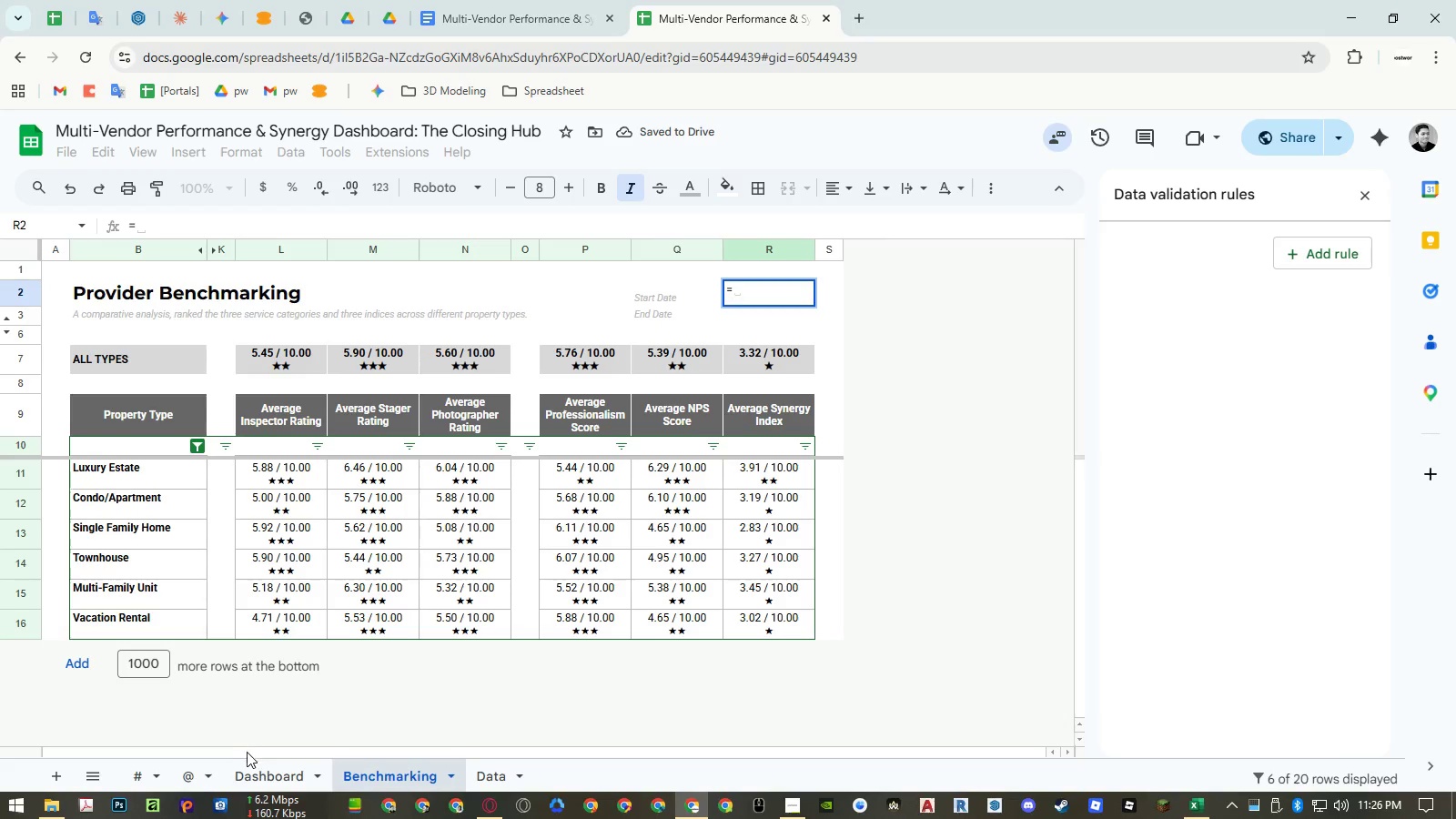 
left_click([237, 767])
 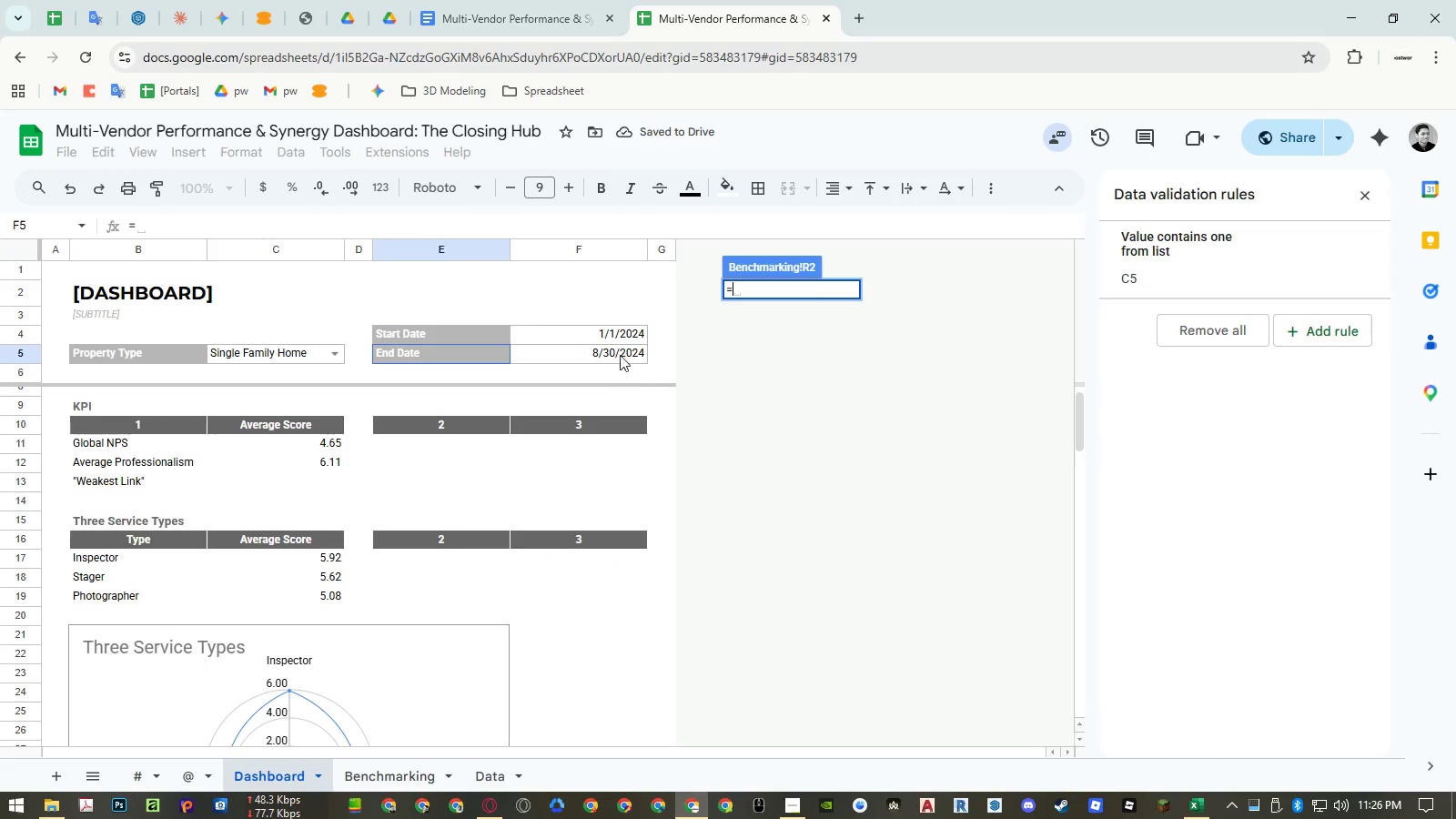 
left_click([614, 330])
 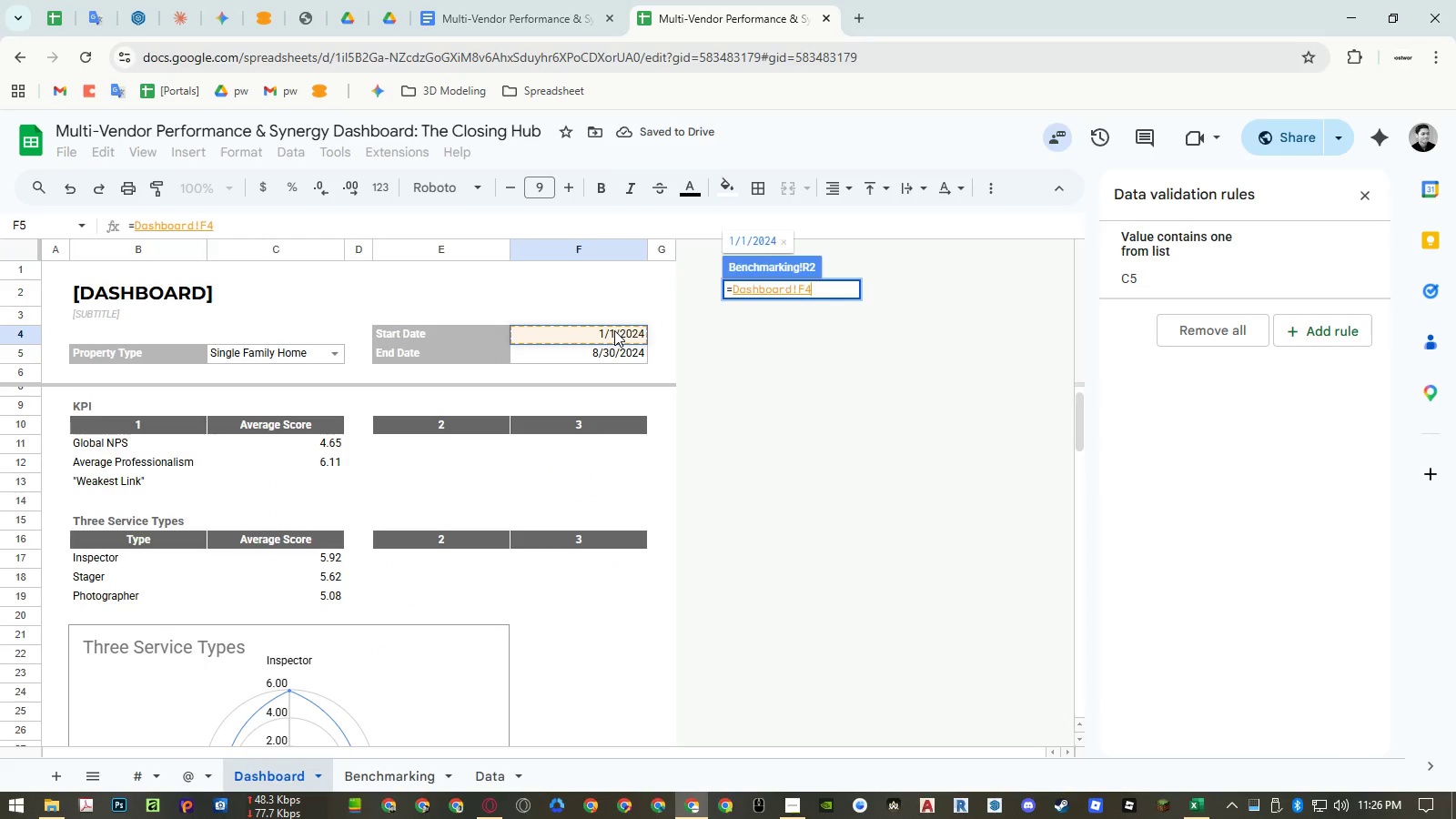 
key(Enter)
 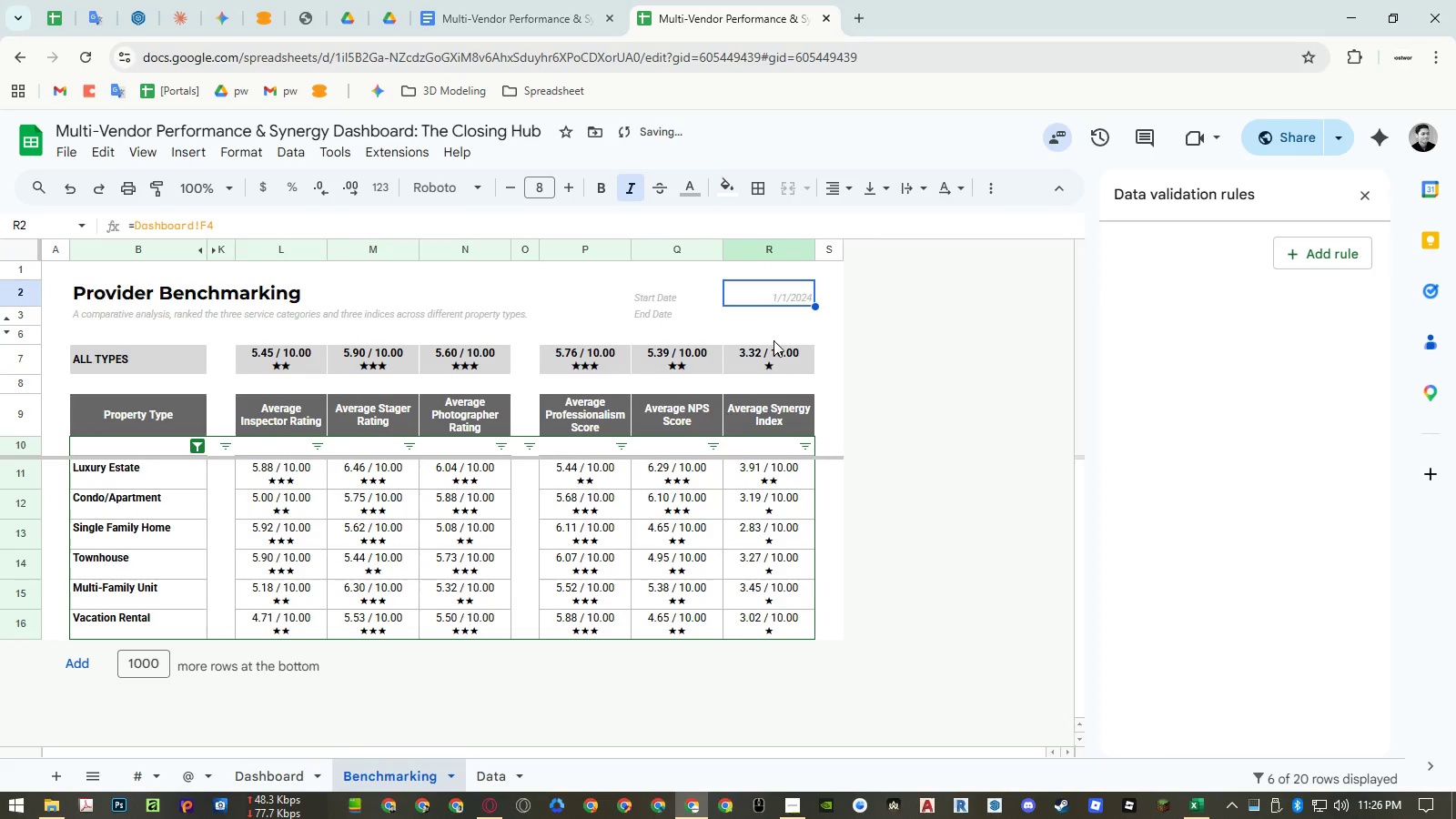 
left_click([767, 320])
 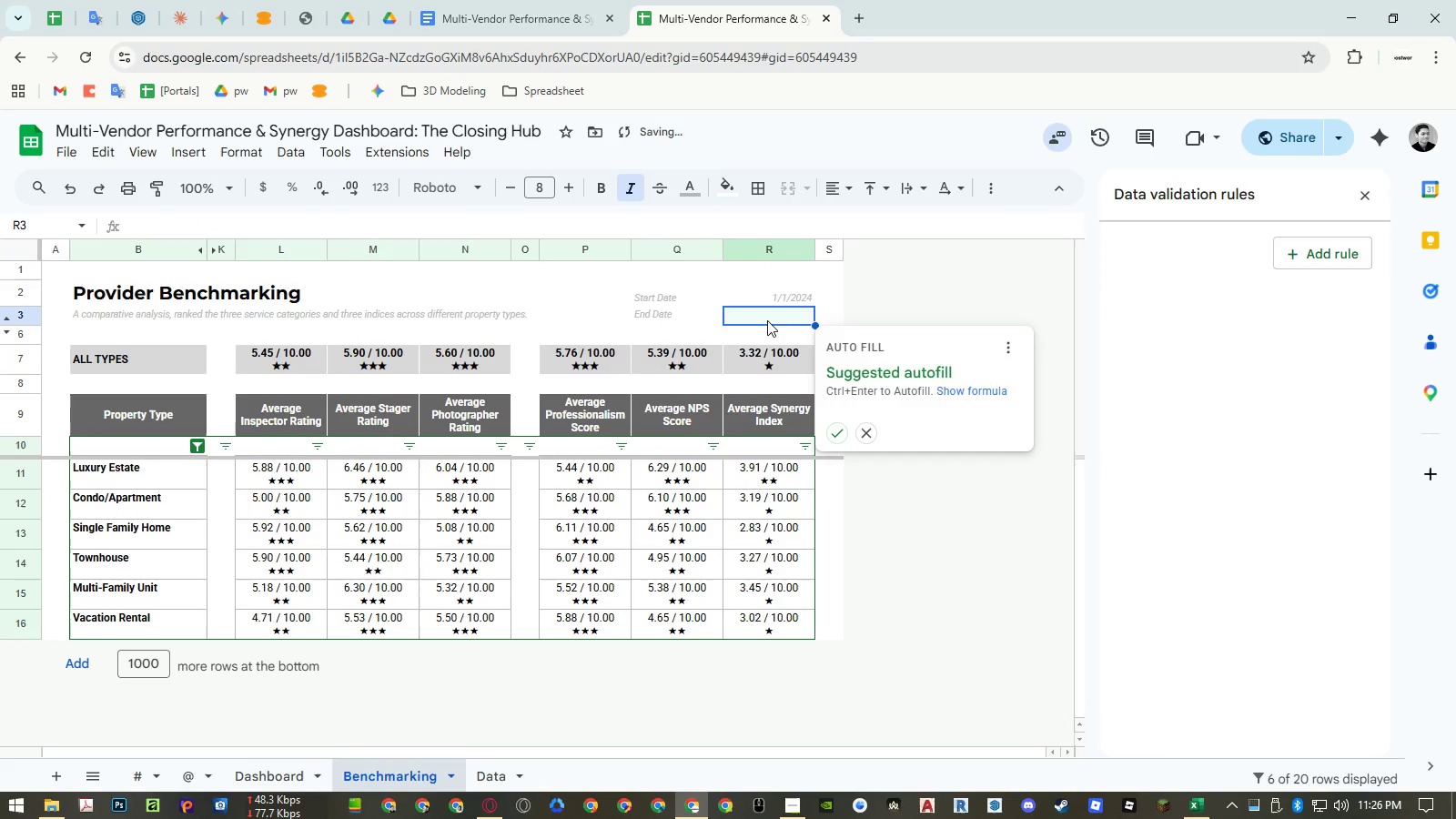 
key(Equal)
 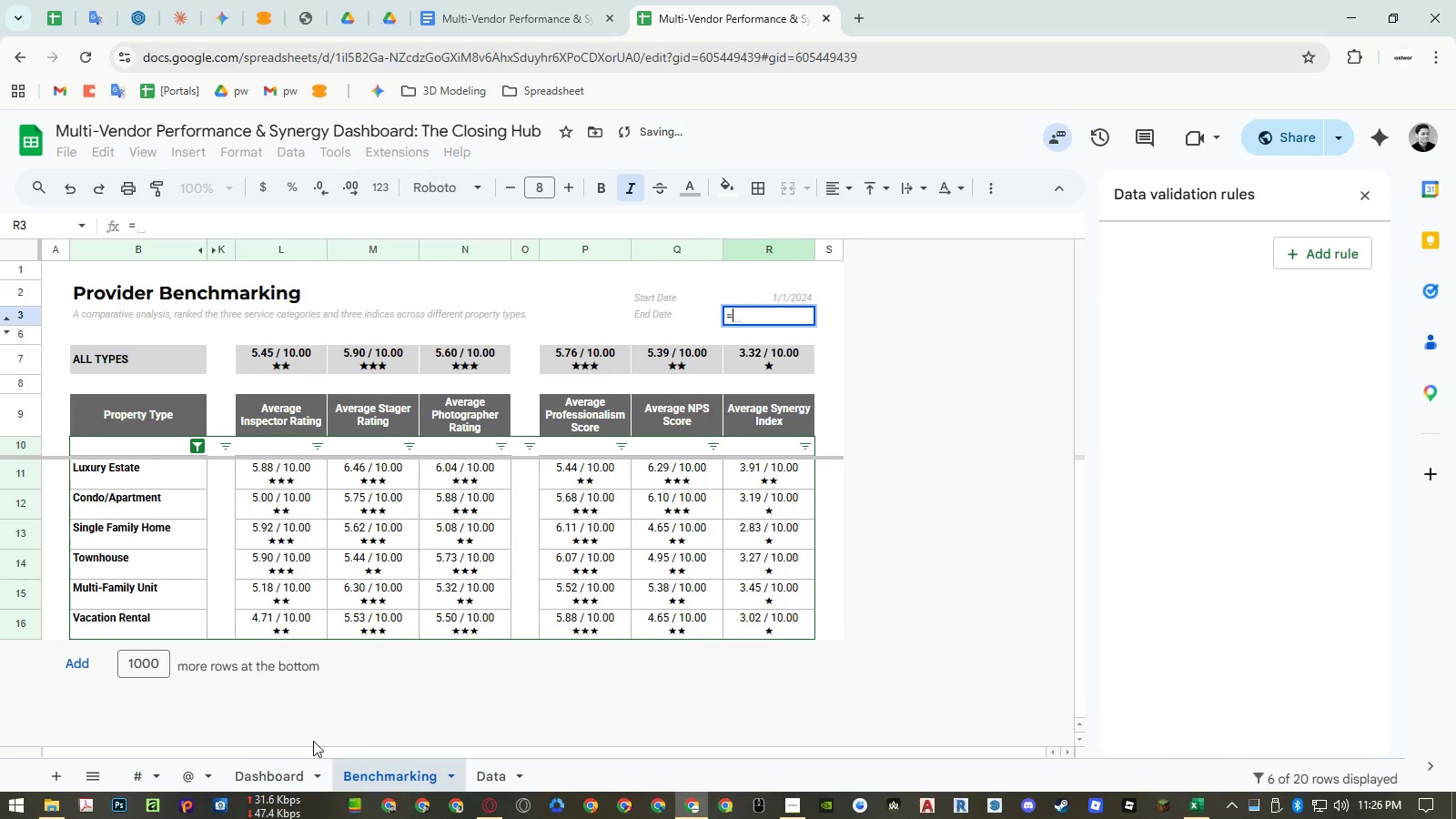 
left_click([289, 771])
 